 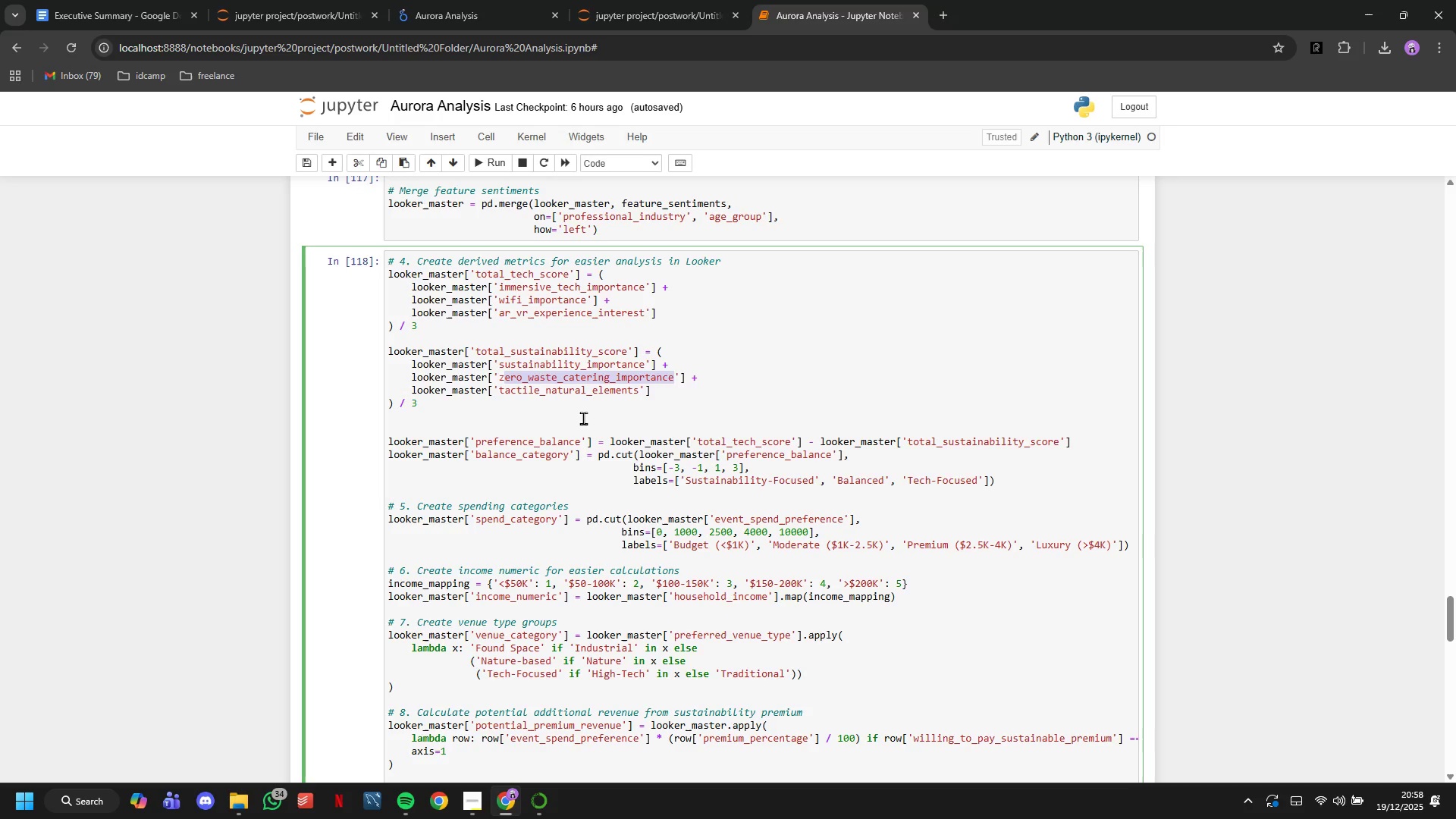 
key(Control+C)
 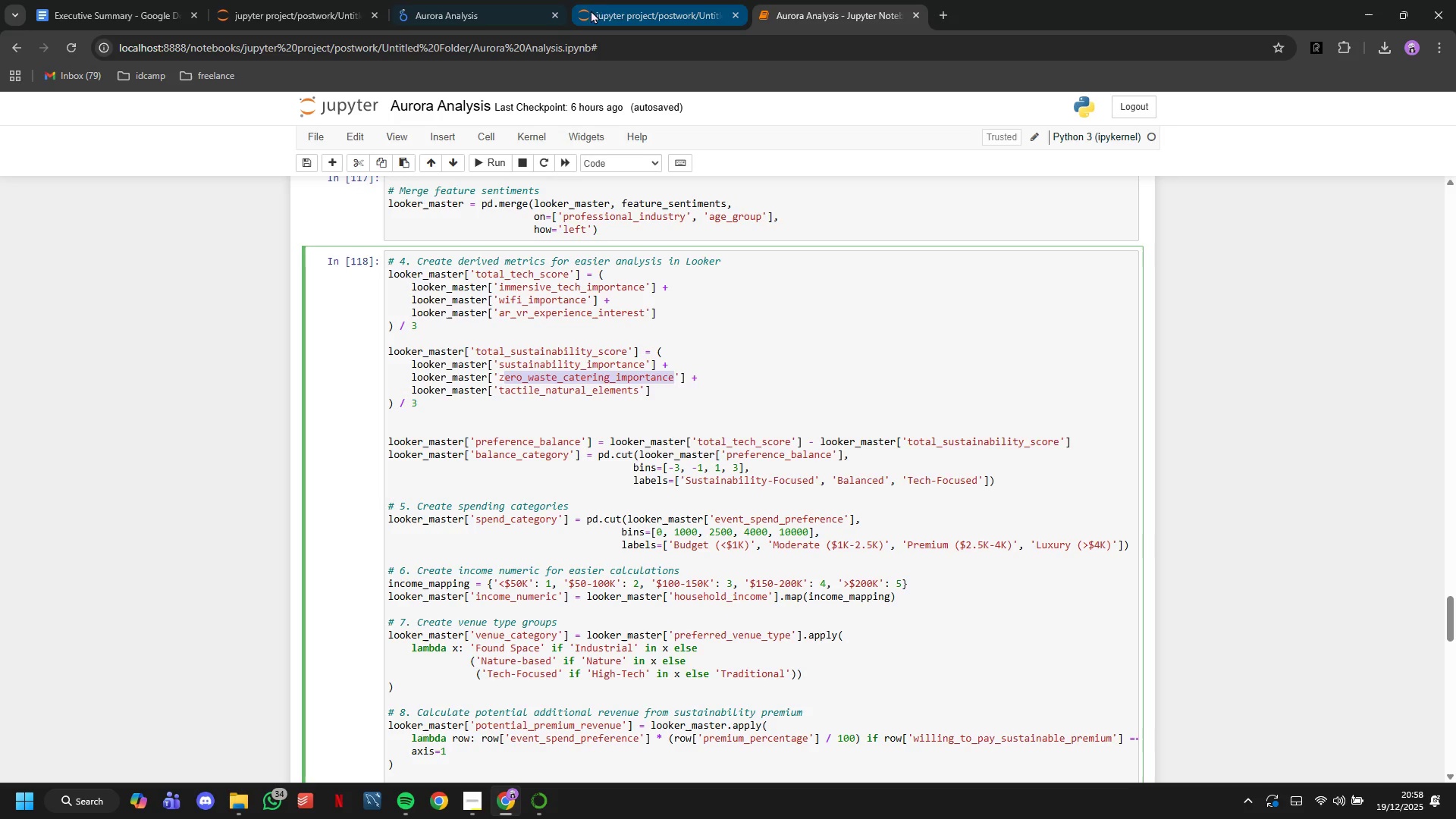 
left_click([517, 0])
 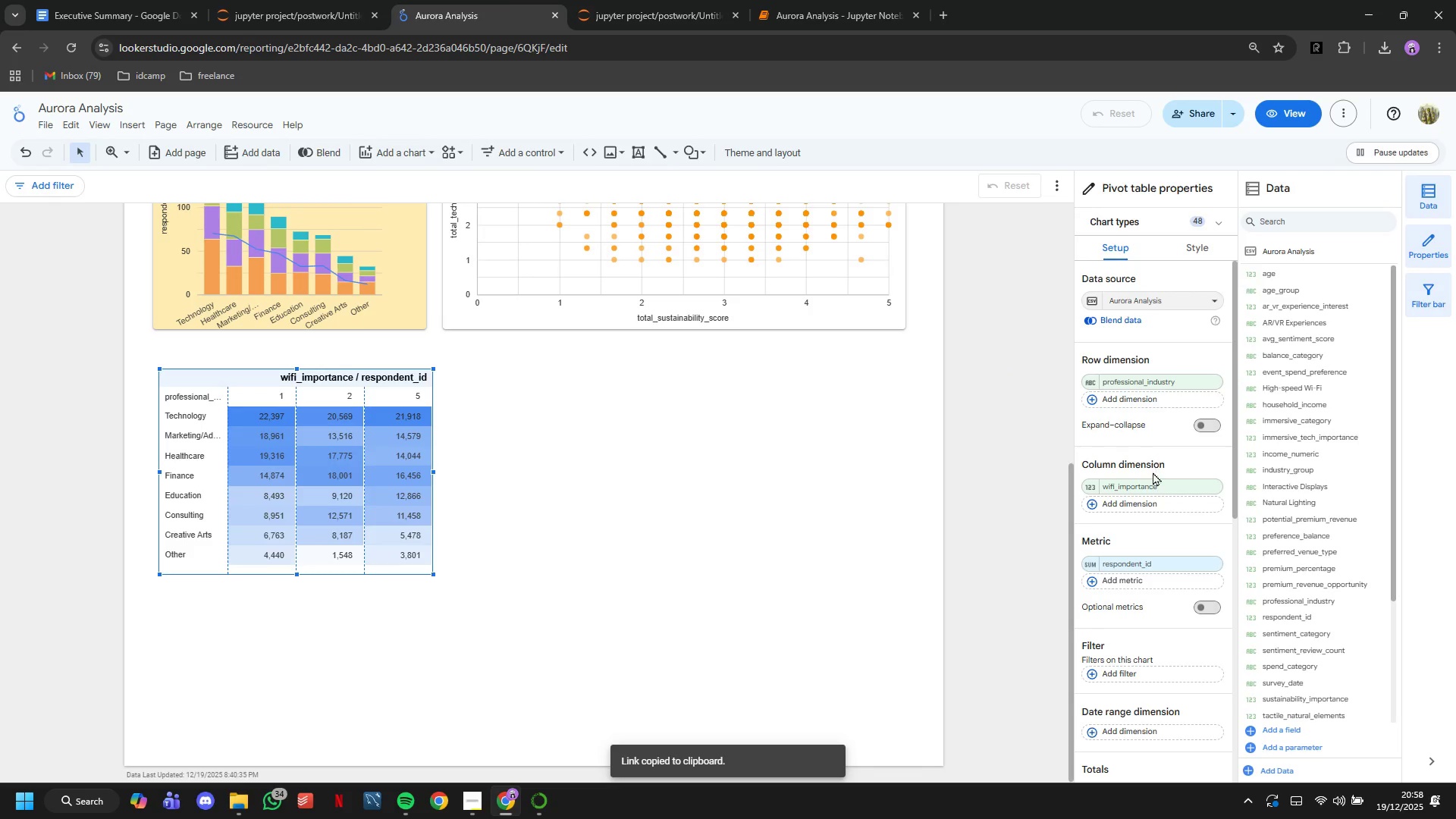 
left_click([1147, 498])
 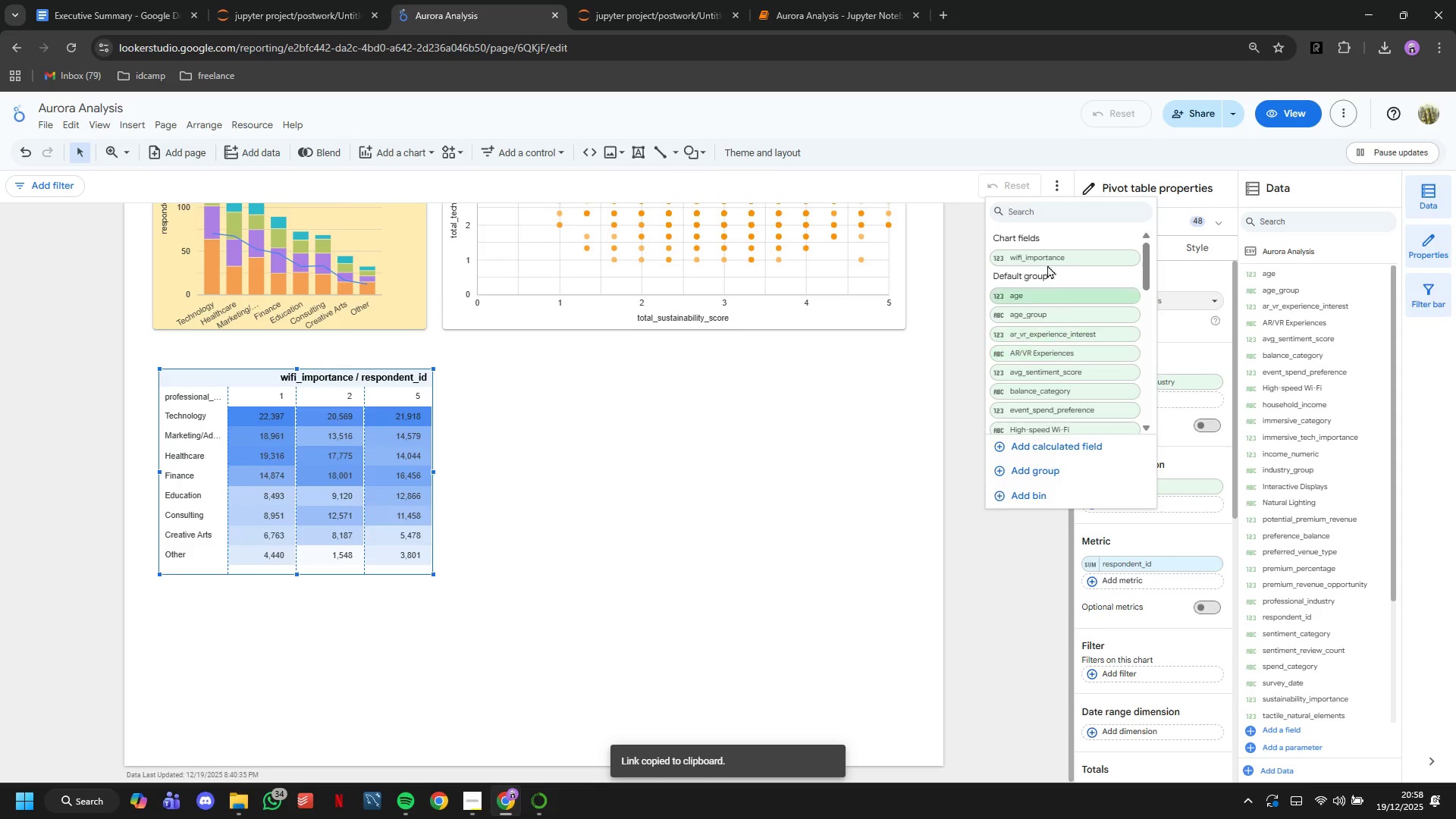 
key(Control+V)
 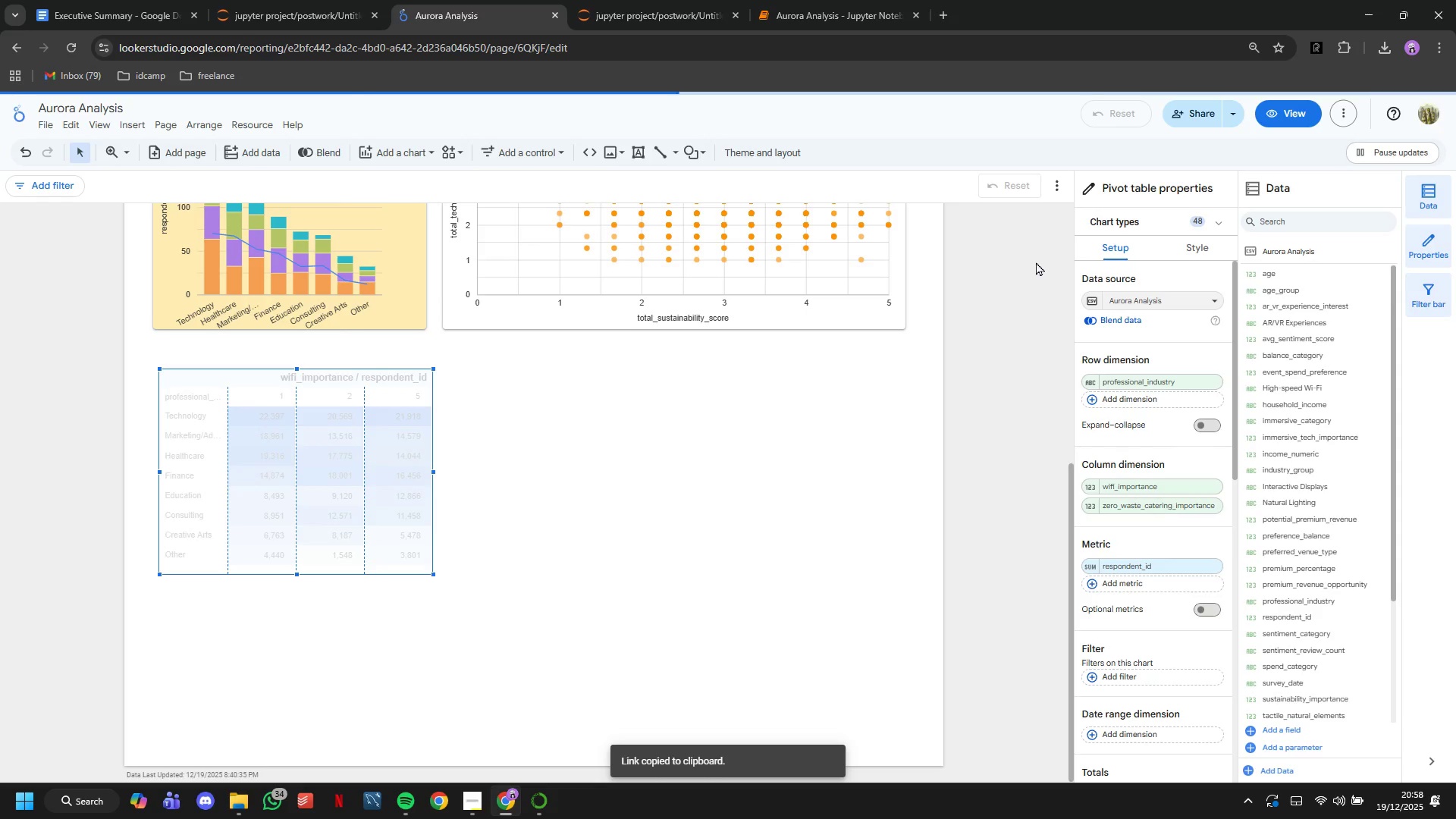 
wait(8.03)
 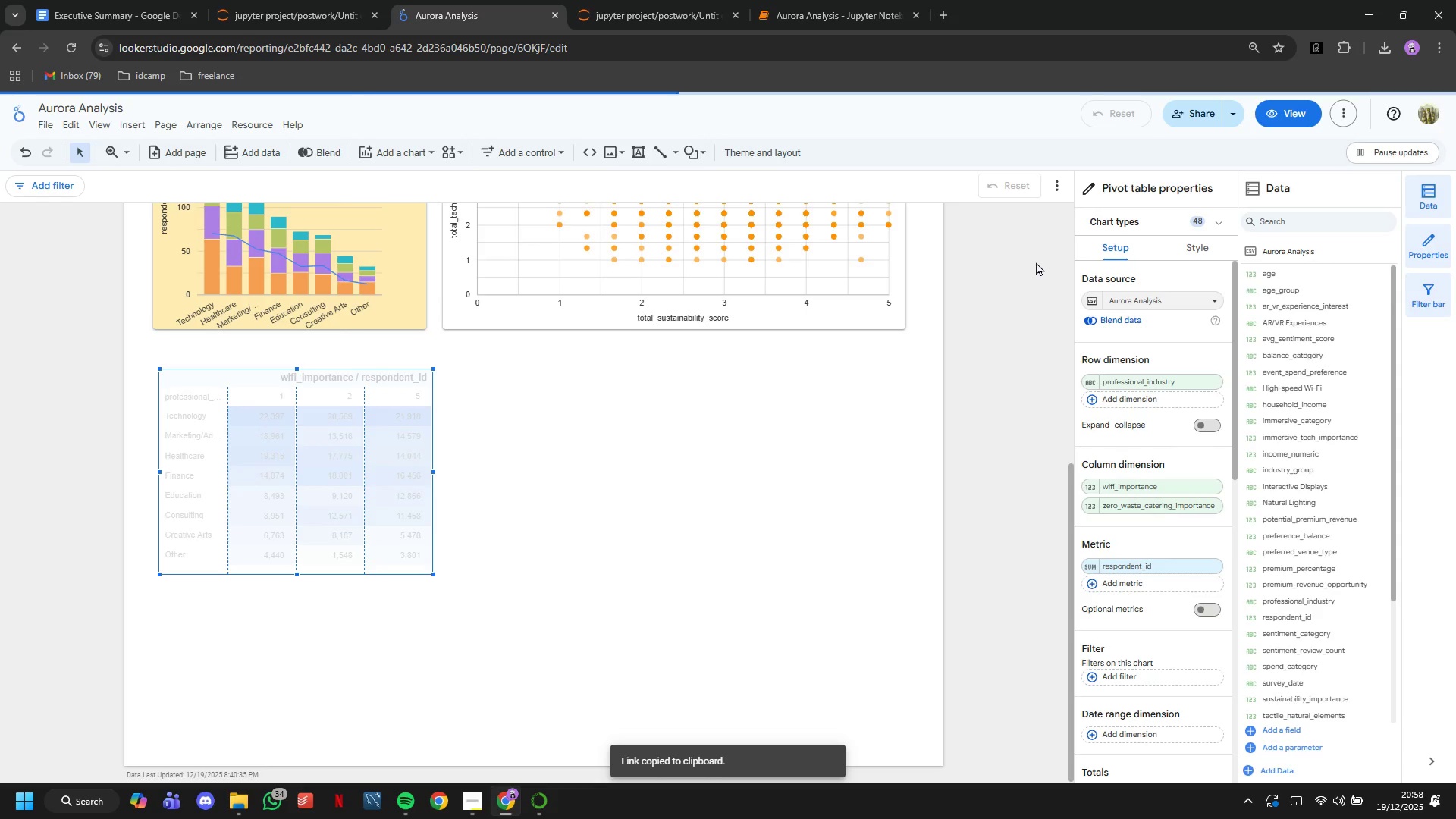 
left_click([1159, 566])
 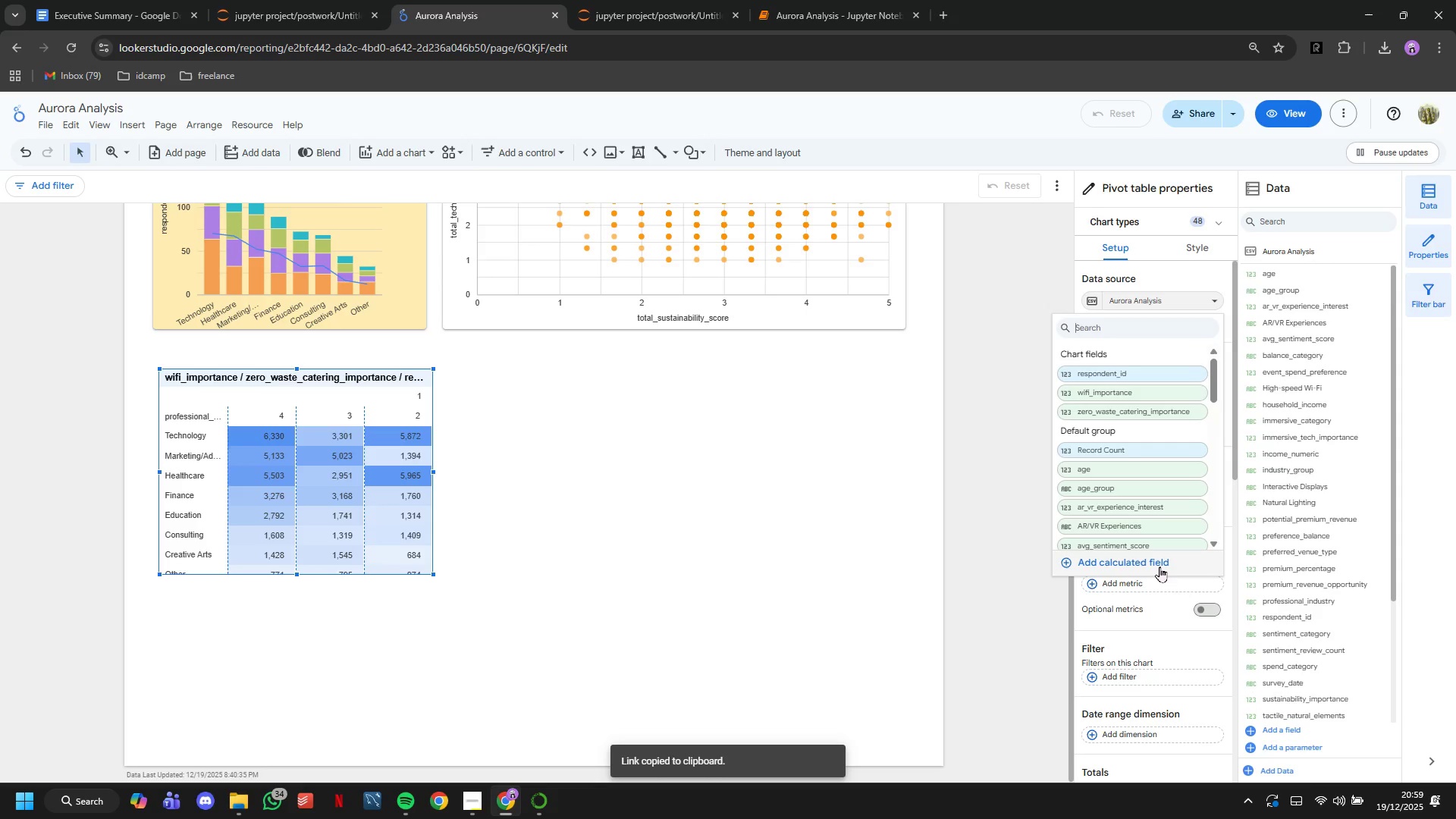 
type(sw)
key(Backspace)
type(ent)
 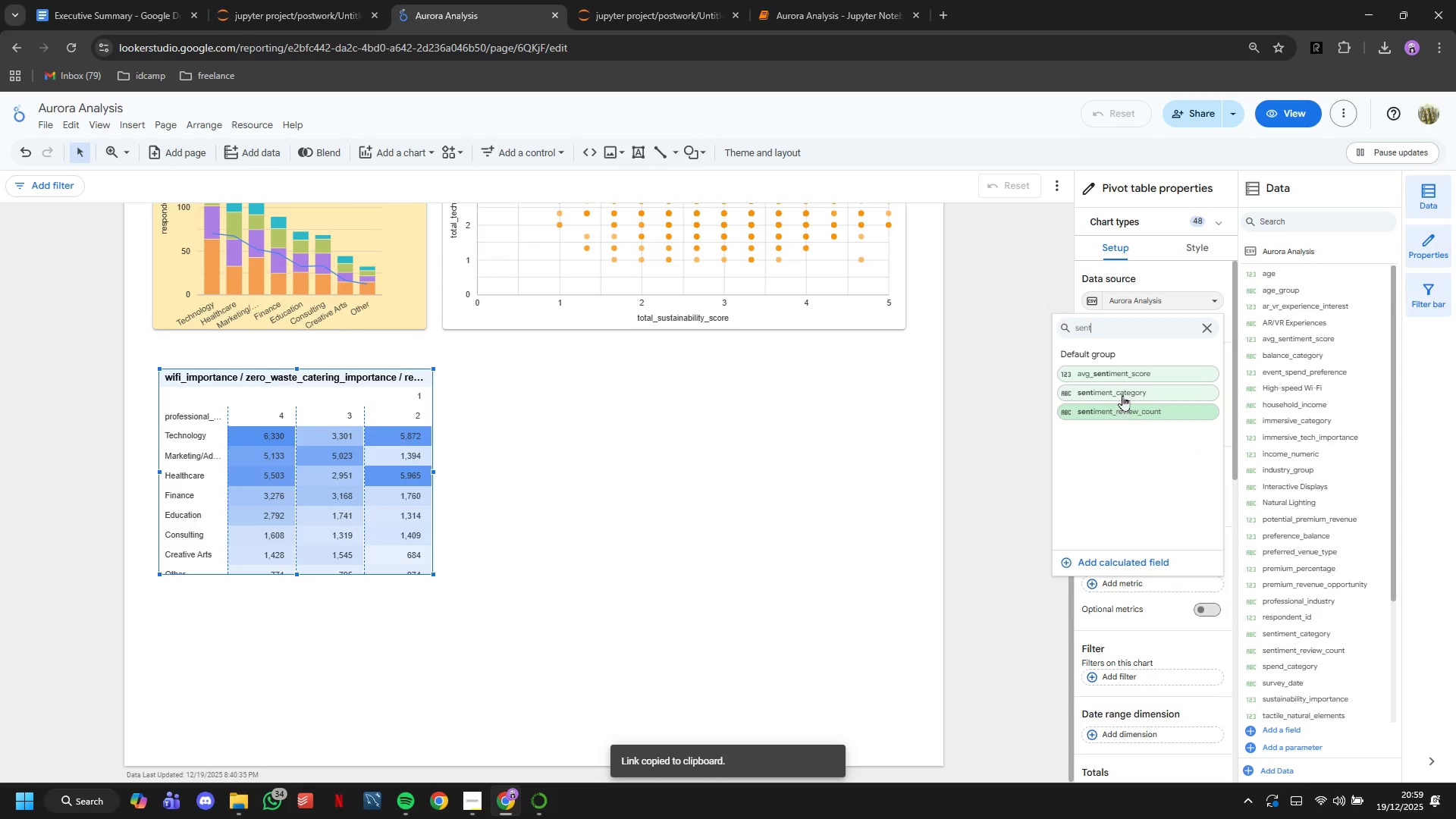 
left_click([1125, 380])
 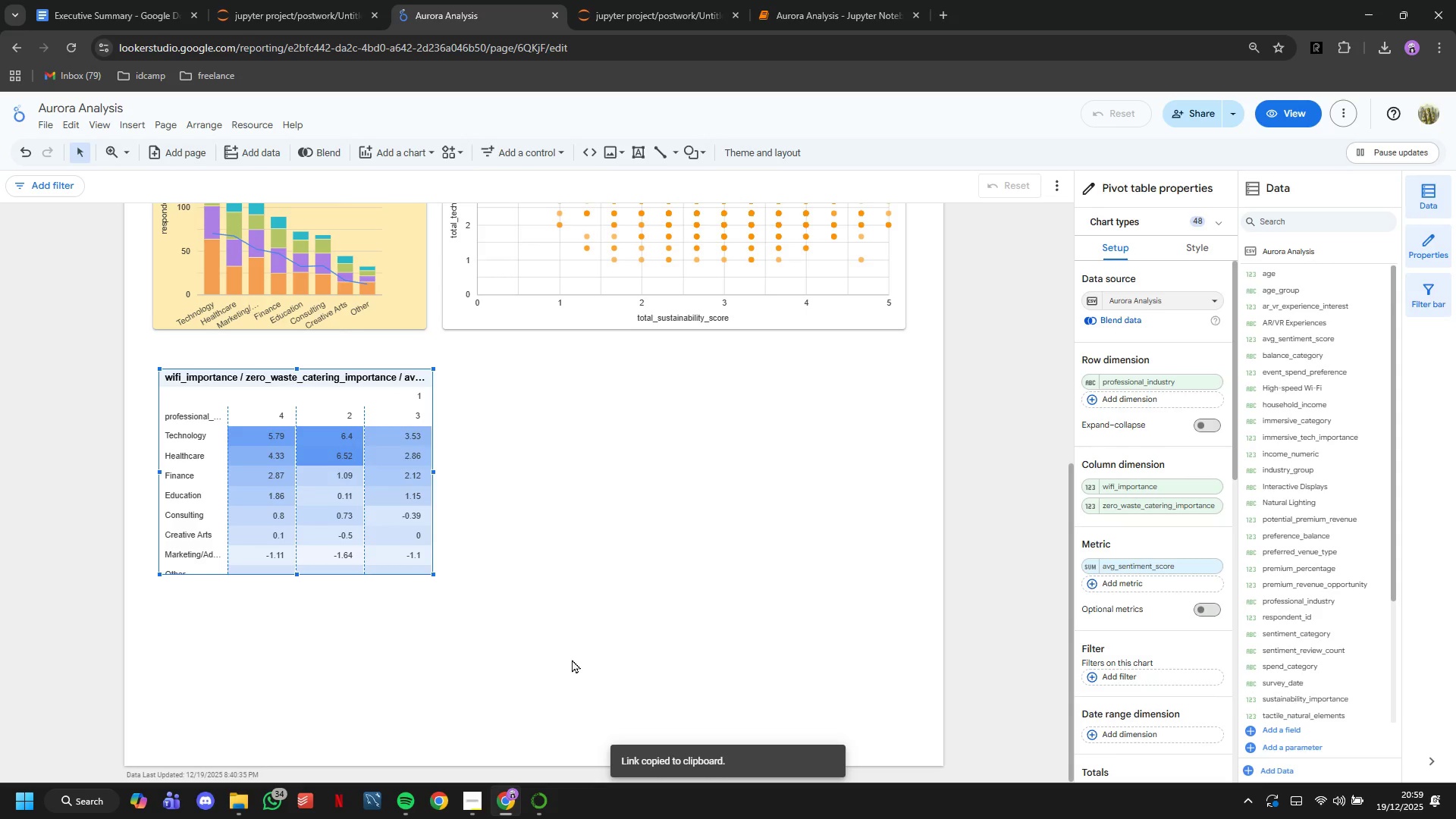 
wait(12.45)
 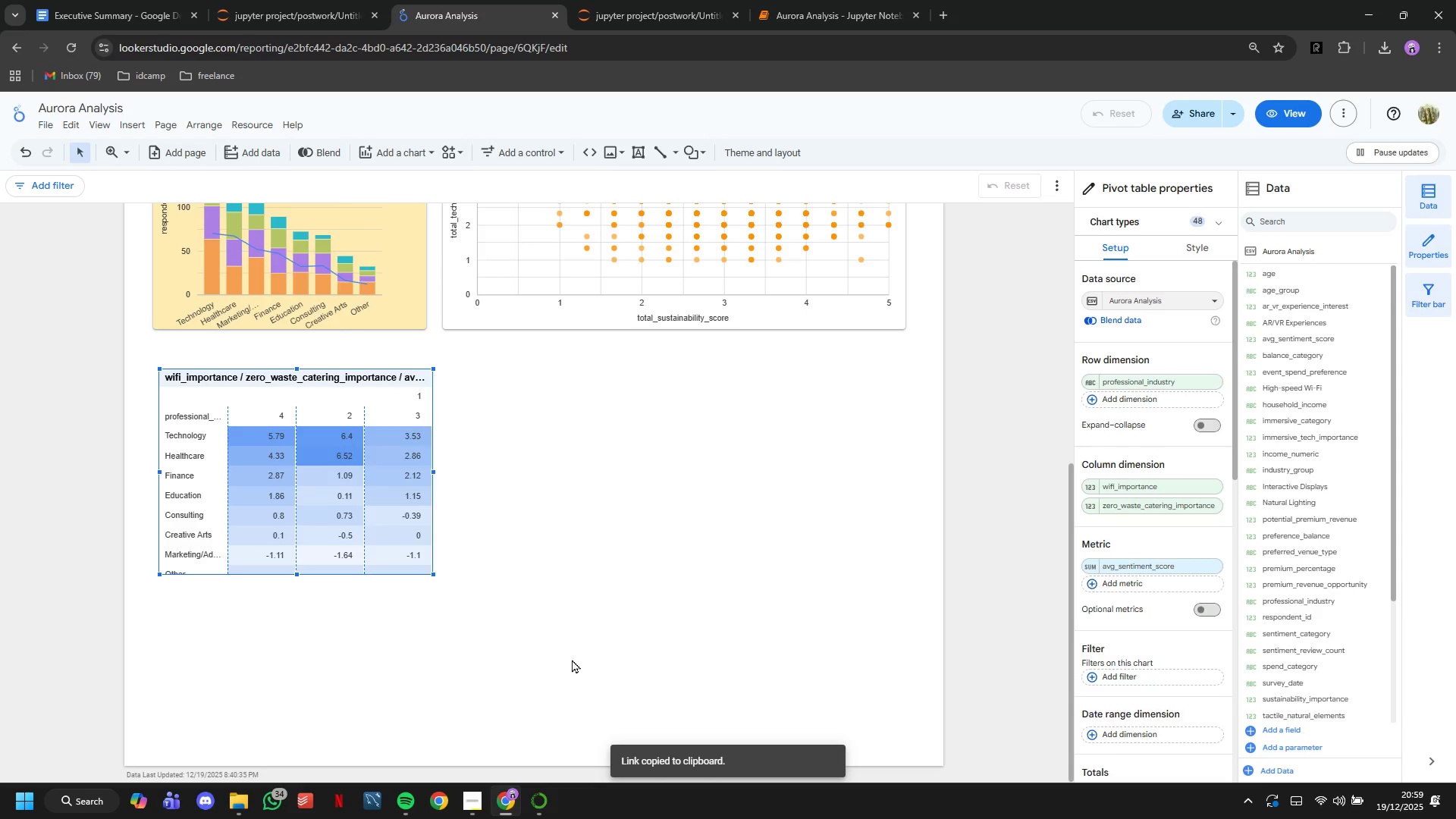 
scroll: coordinate [351, 534], scroll_direction: down, amount: 4.0
 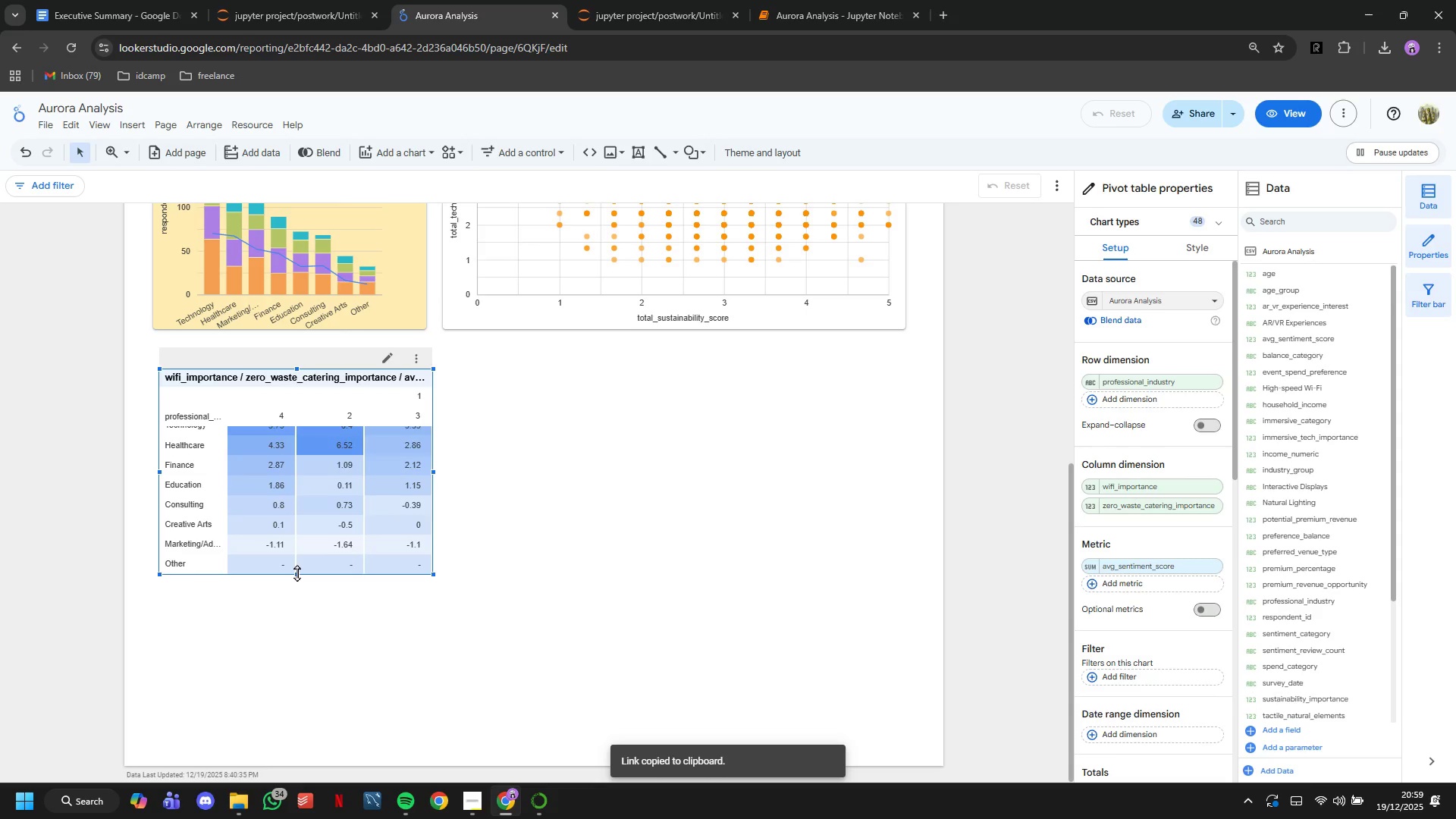 
left_click_drag(start_coordinate=[297, 573], to_coordinate=[296, 669])
 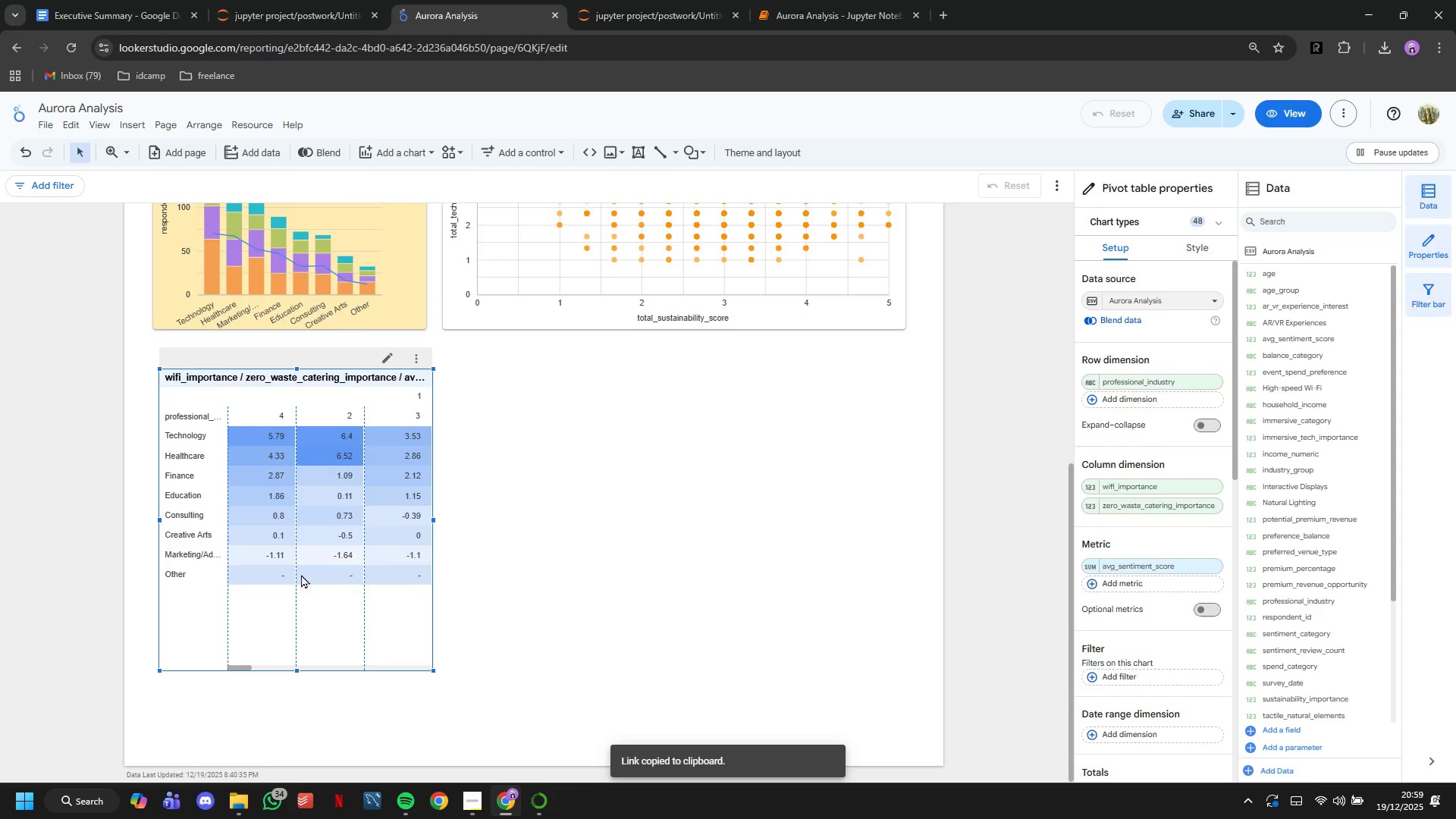 
scroll: coordinate [301, 574], scroll_direction: up, amount: 2.0
 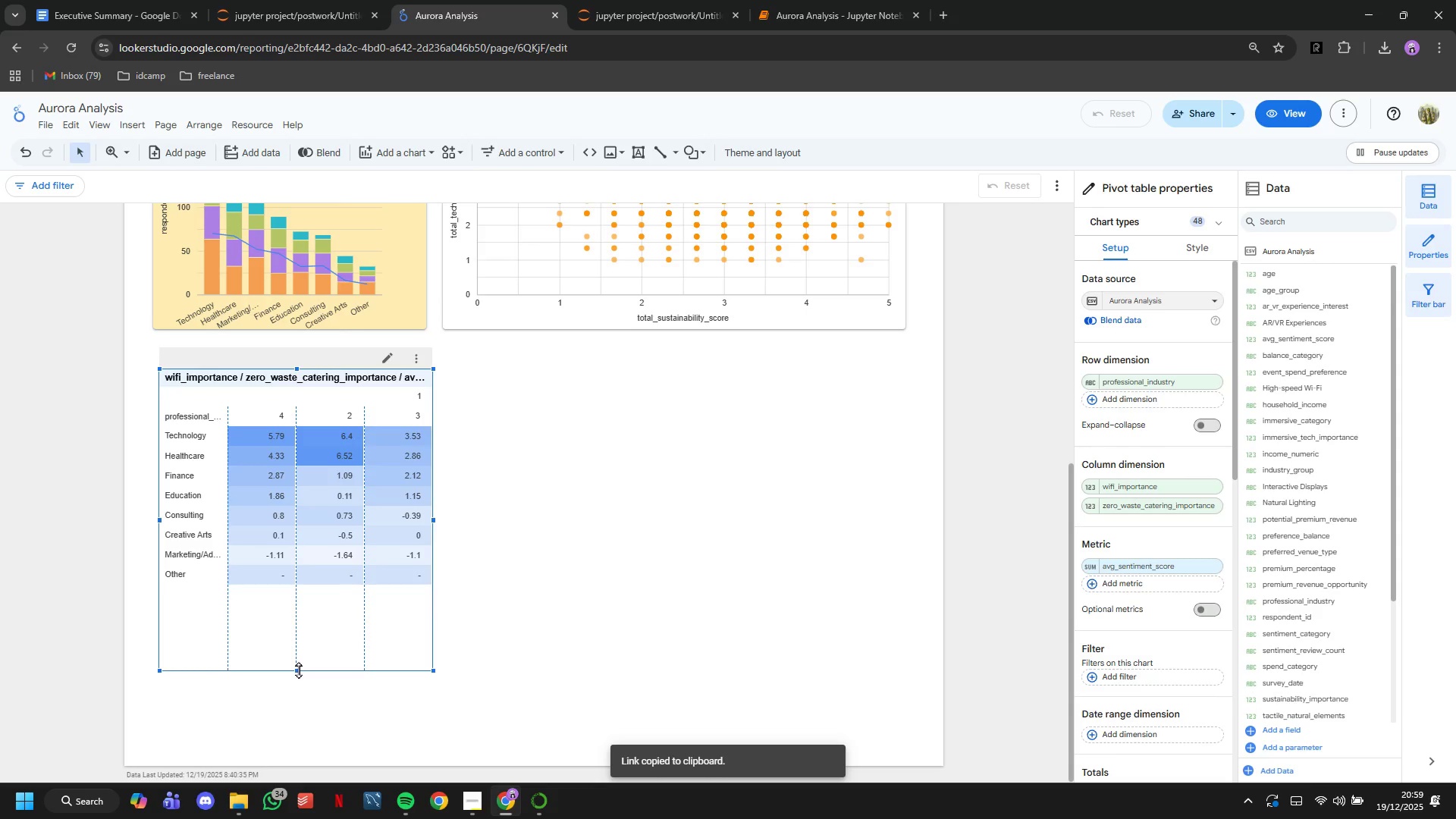 
left_click_drag(start_coordinate=[299, 670], to_coordinate=[282, 604])
 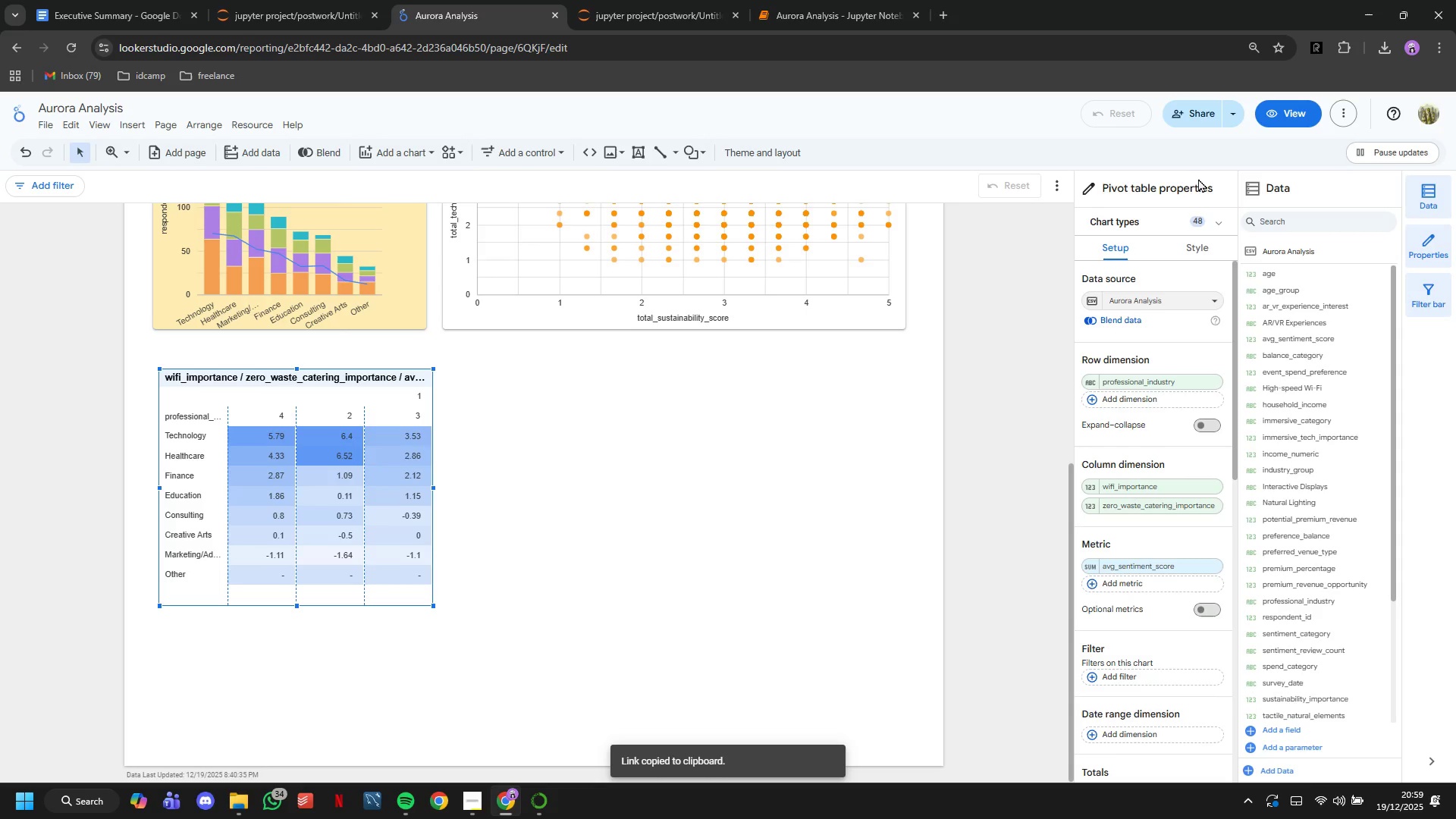 
wait(5.25)
 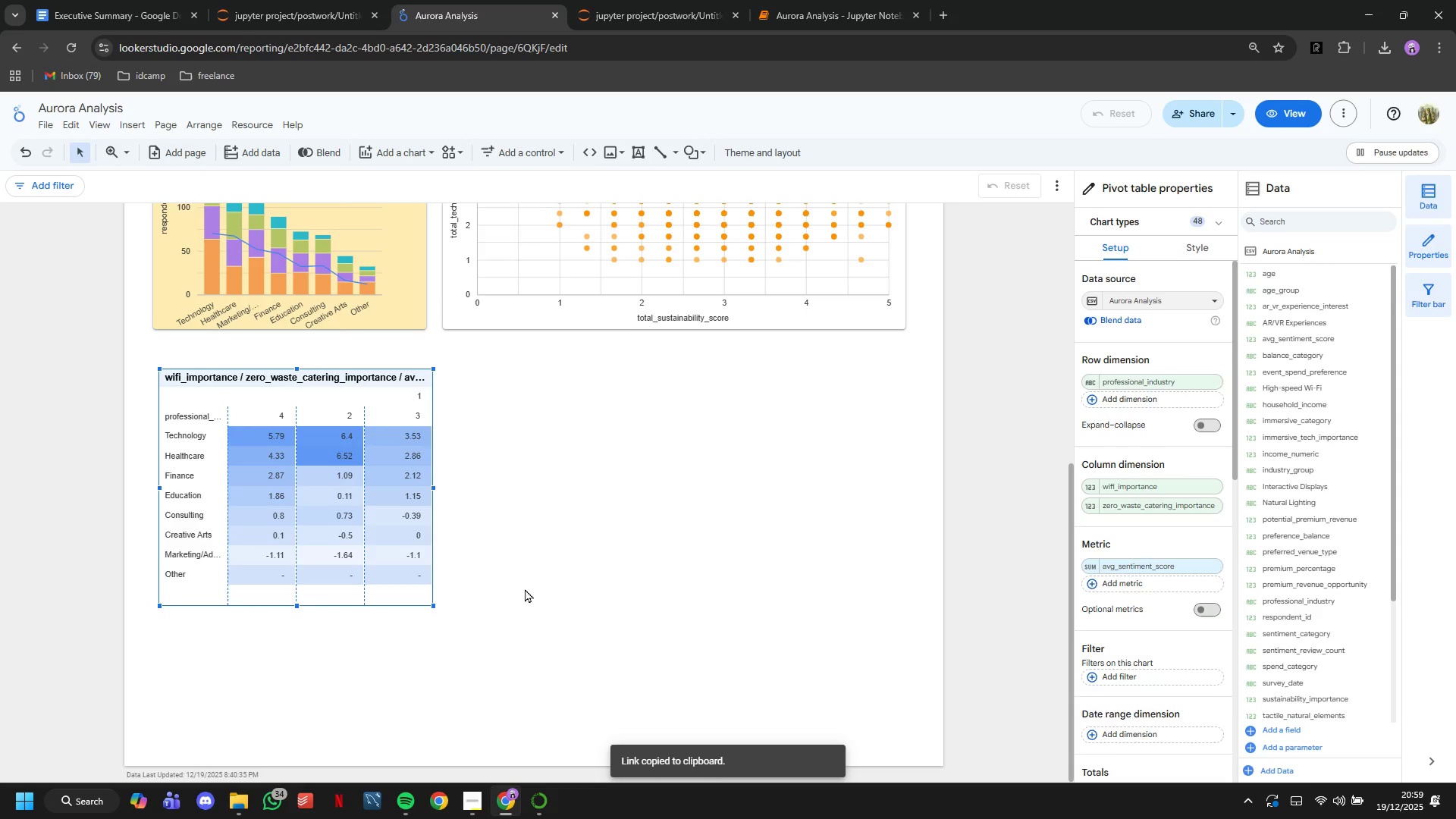 
double_click([1200, 253])
 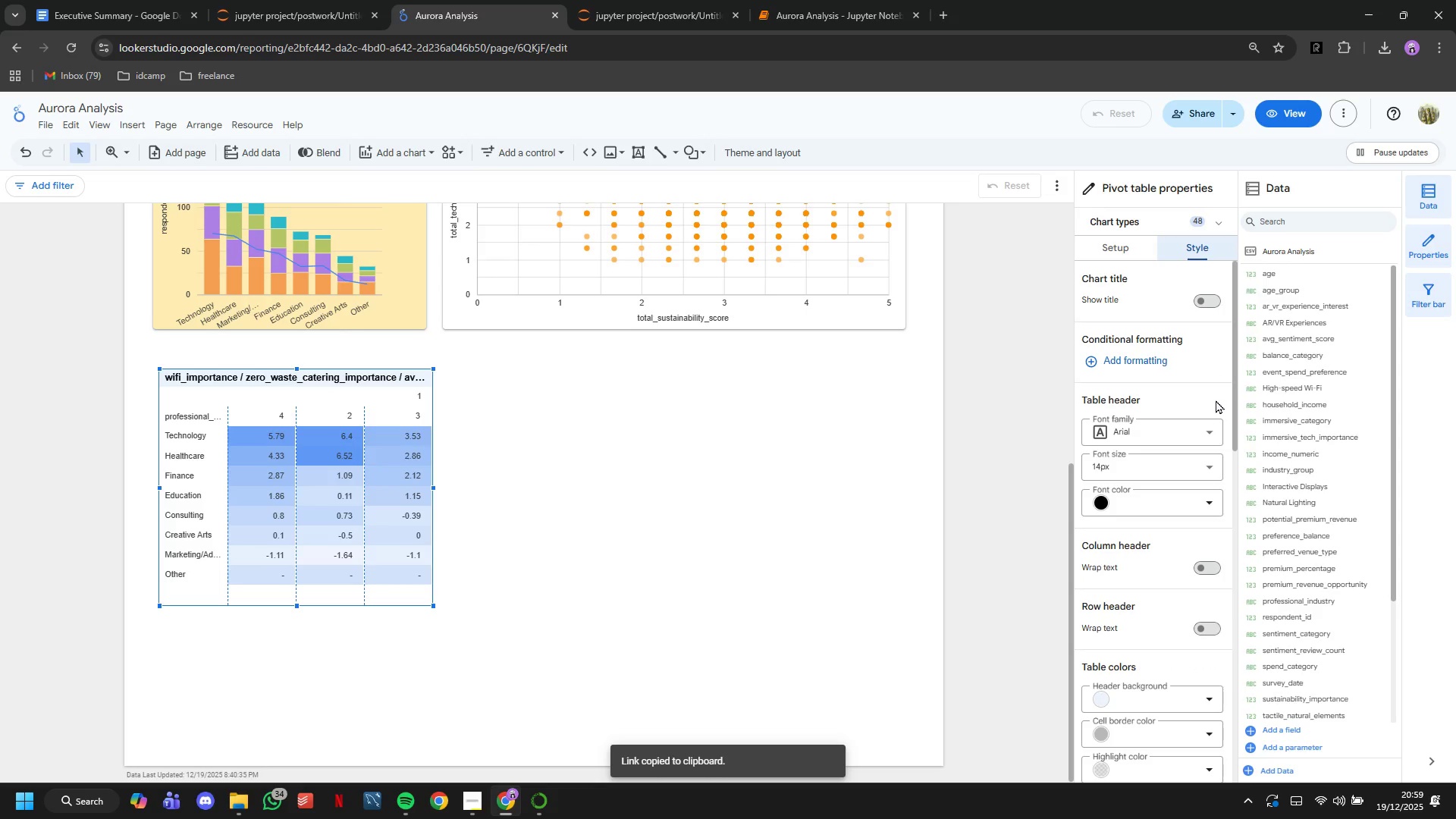 
scroll: coordinate [1216, 403], scroll_direction: down, amount: 10.0
 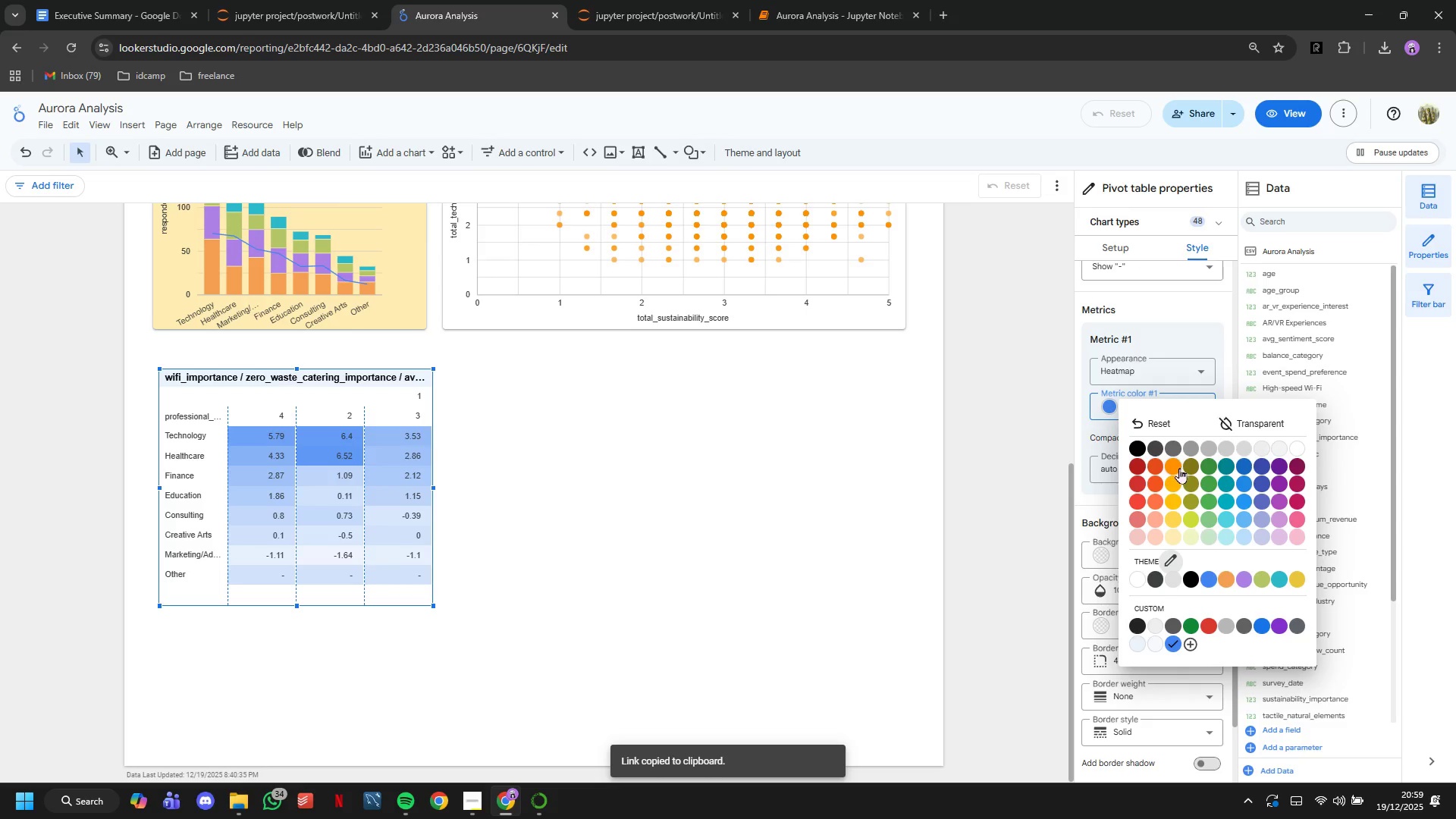 
left_click([1175, 481])
 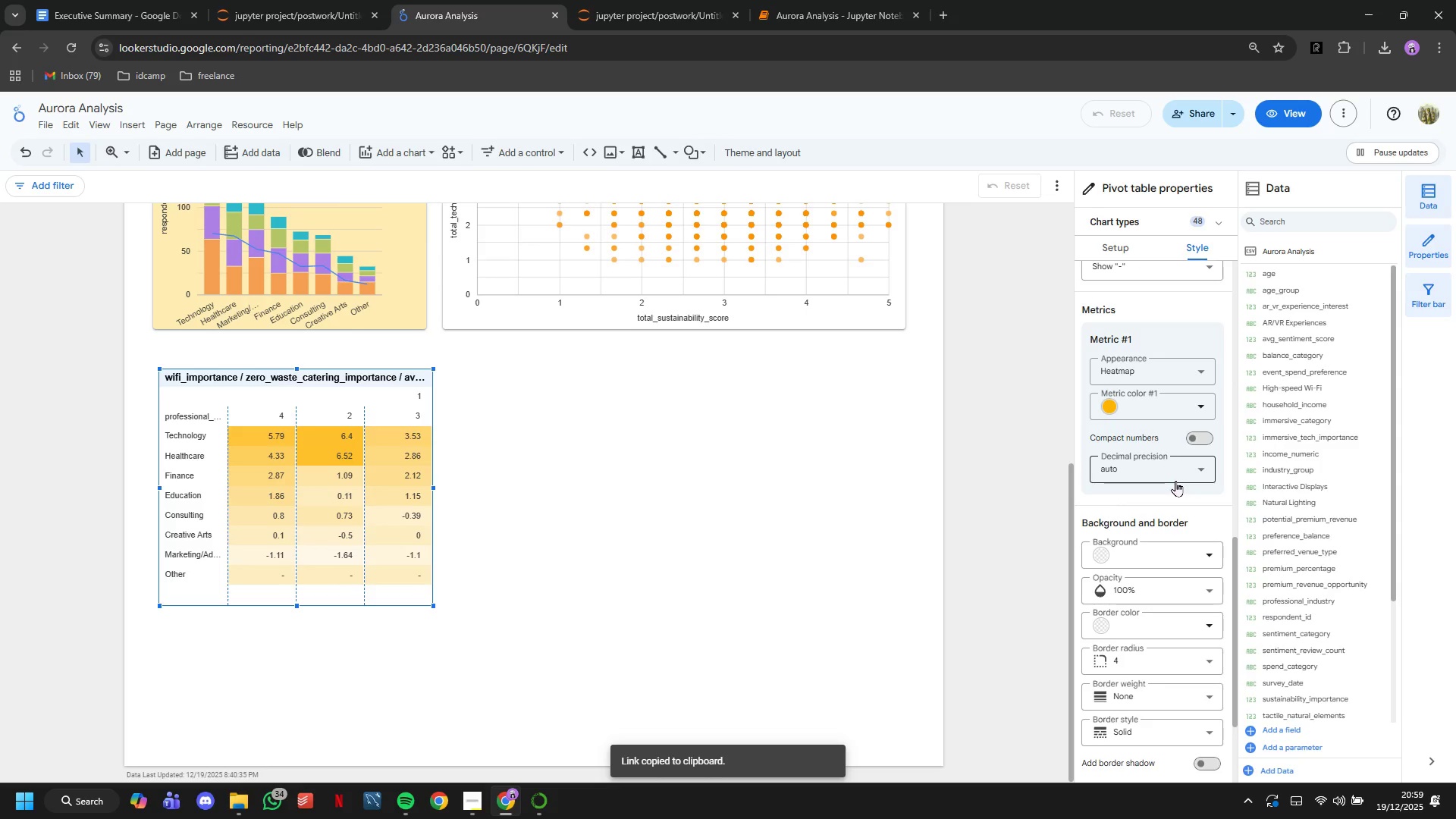 
scroll: coordinate [1173, 478], scroll_direction: down, amount: 9.0
 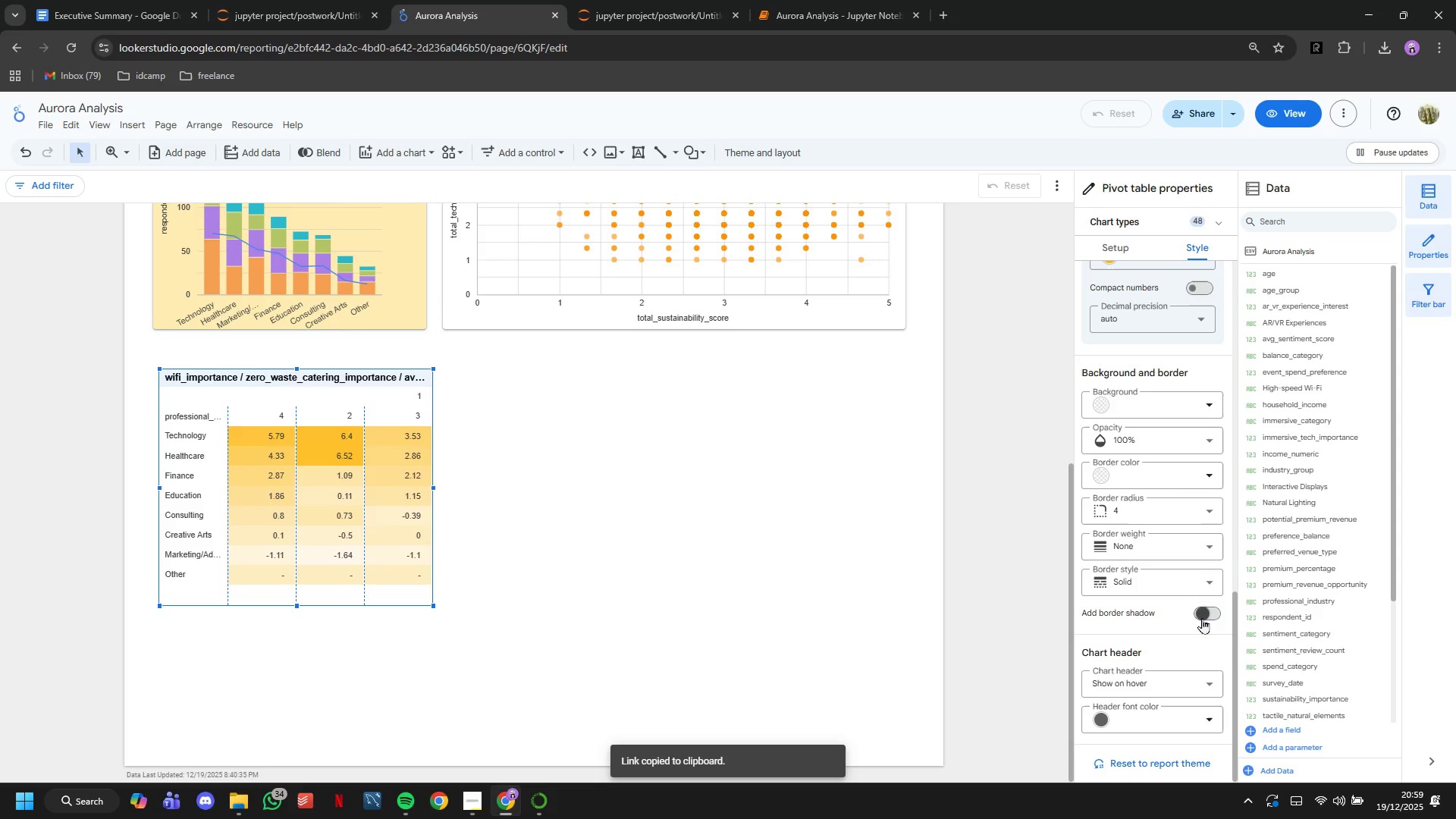 
left_click([751, 627])
 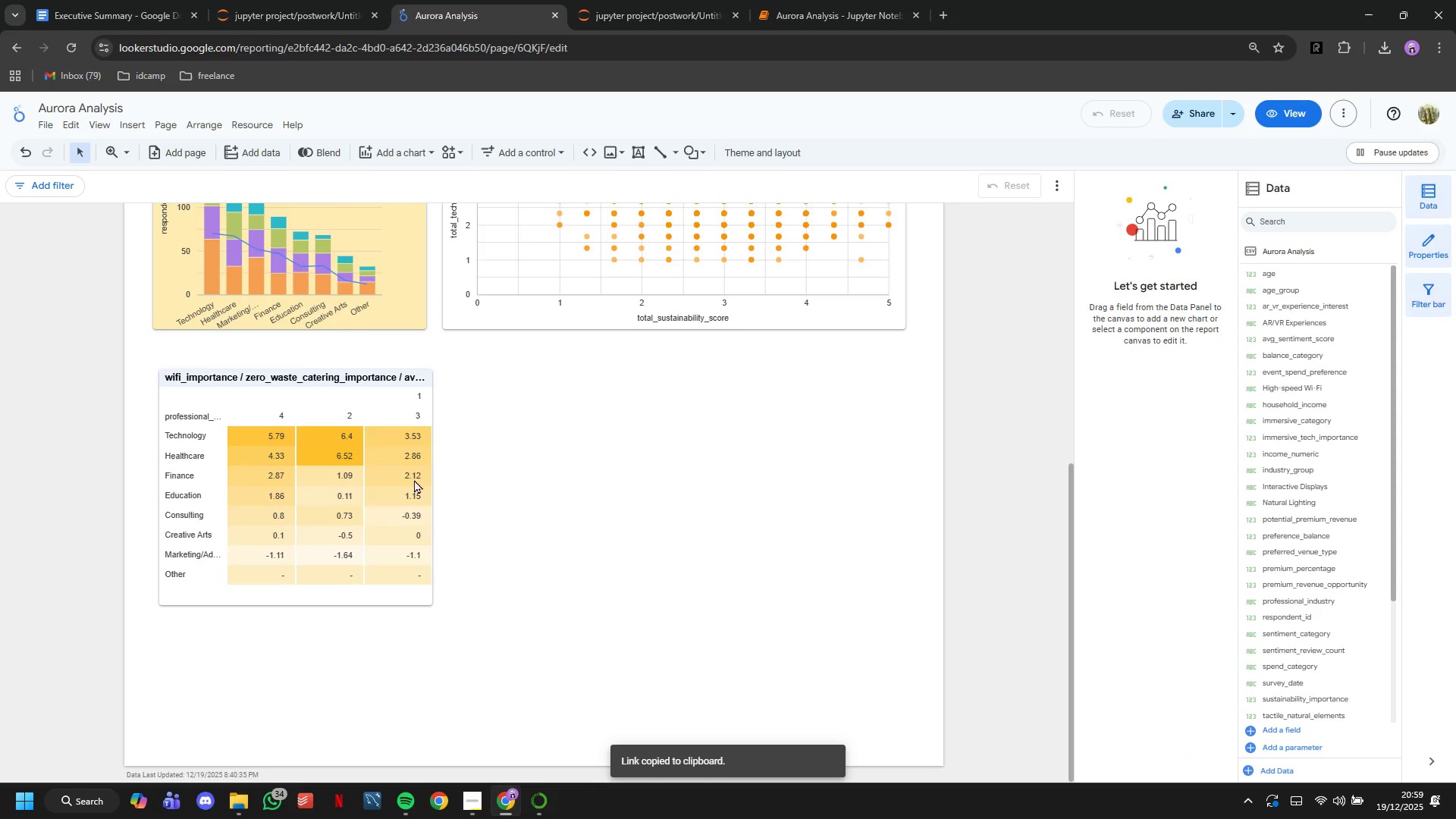 
left_click([382, 394])
 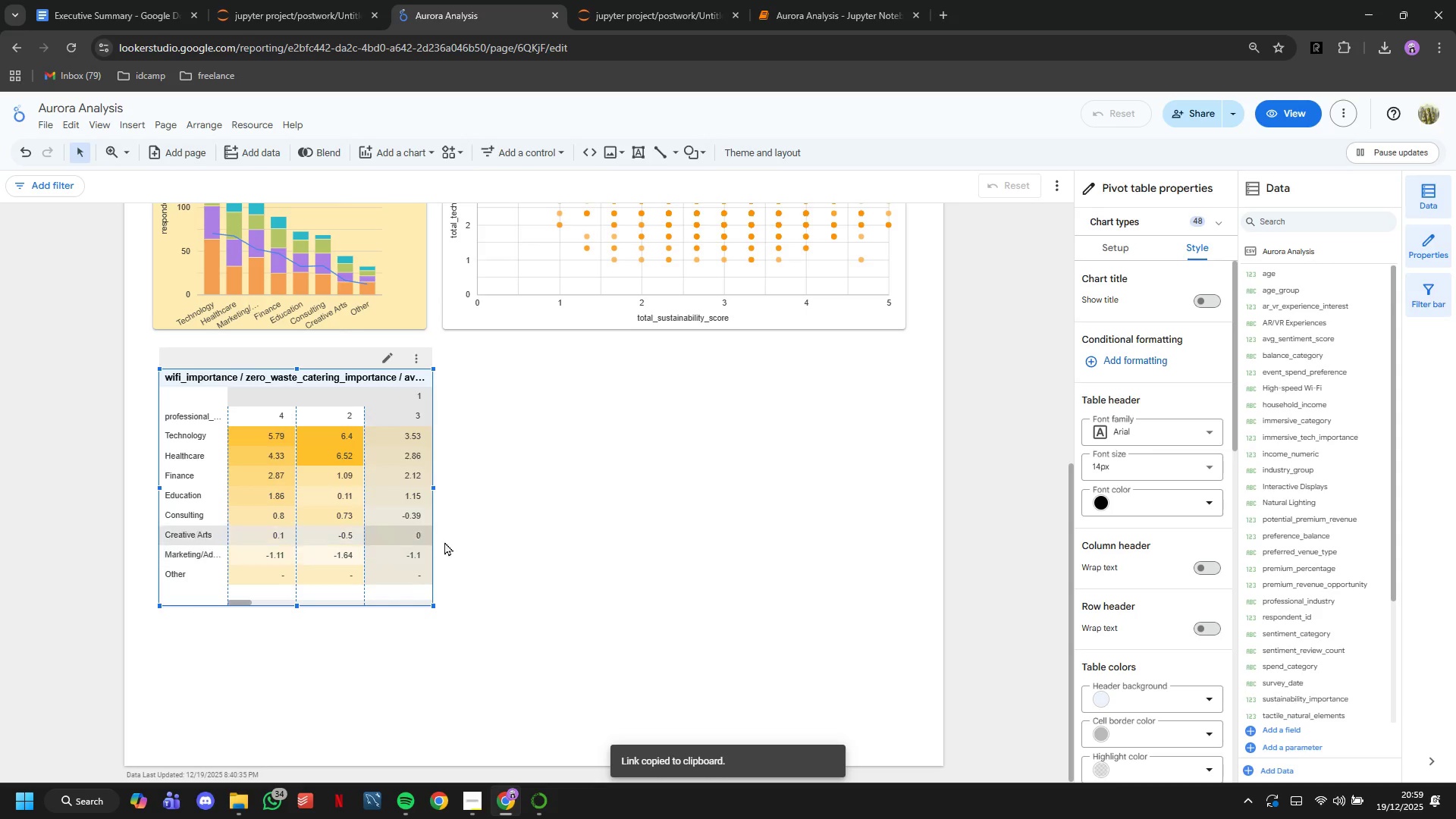 
scroll: coordinate [906, 592], scroll_direction: up, amount: 7.0
 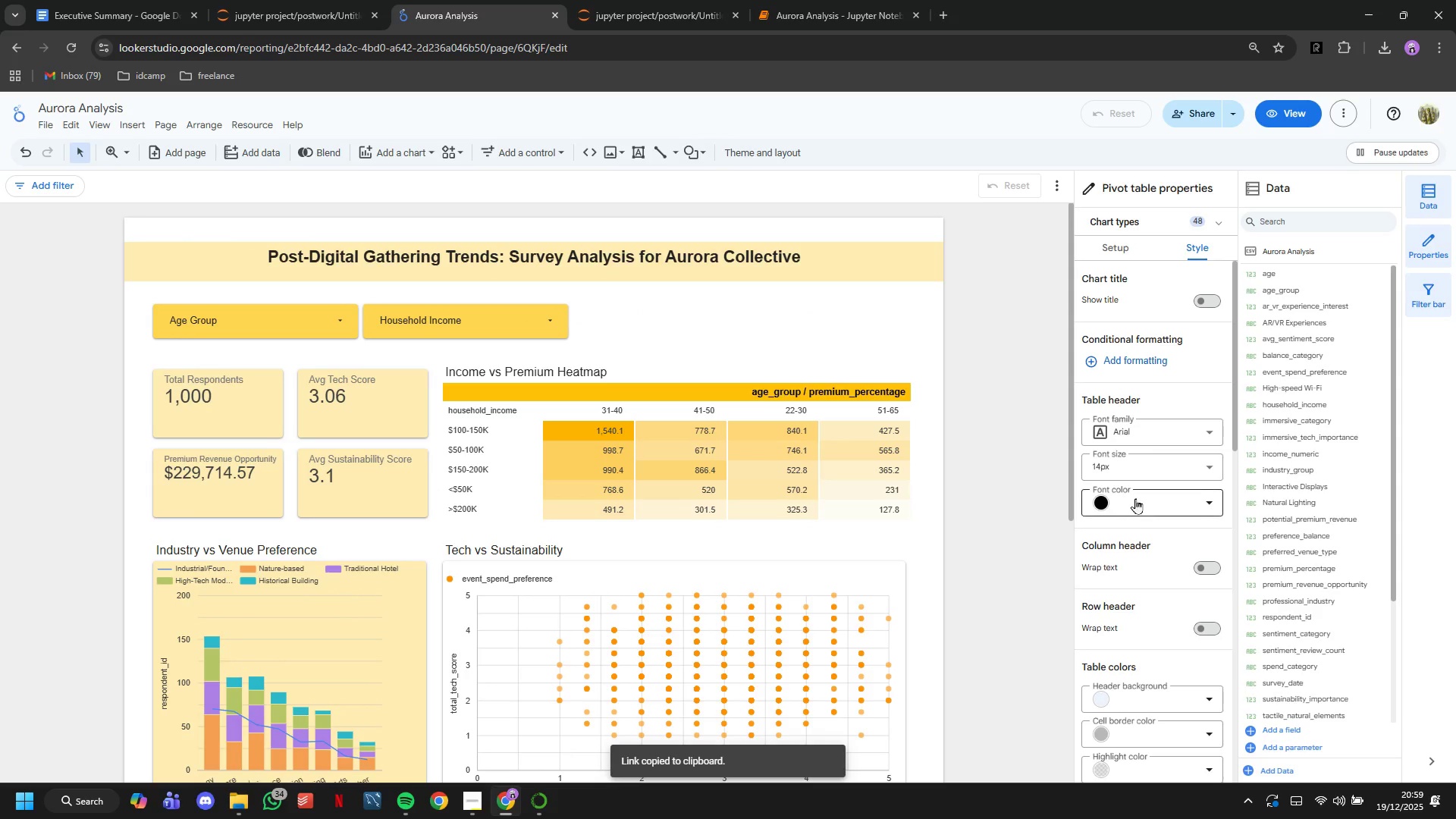 
scroll: coordinate [459, 495], scroll_direction: down, amount: 15.0
 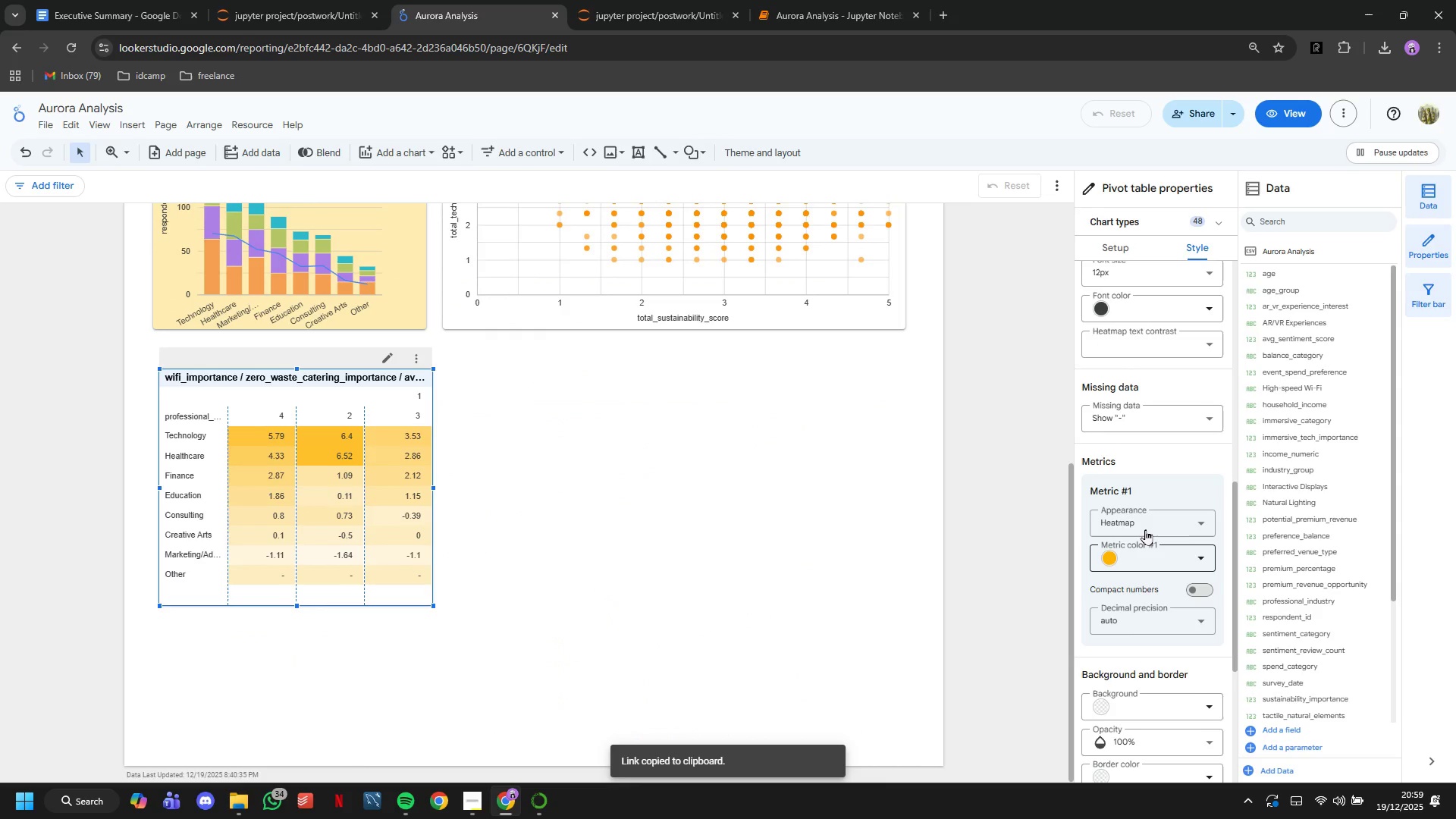 
scroll: coordinate [1177, 382], scroll_direction: up, amount: 4.0
 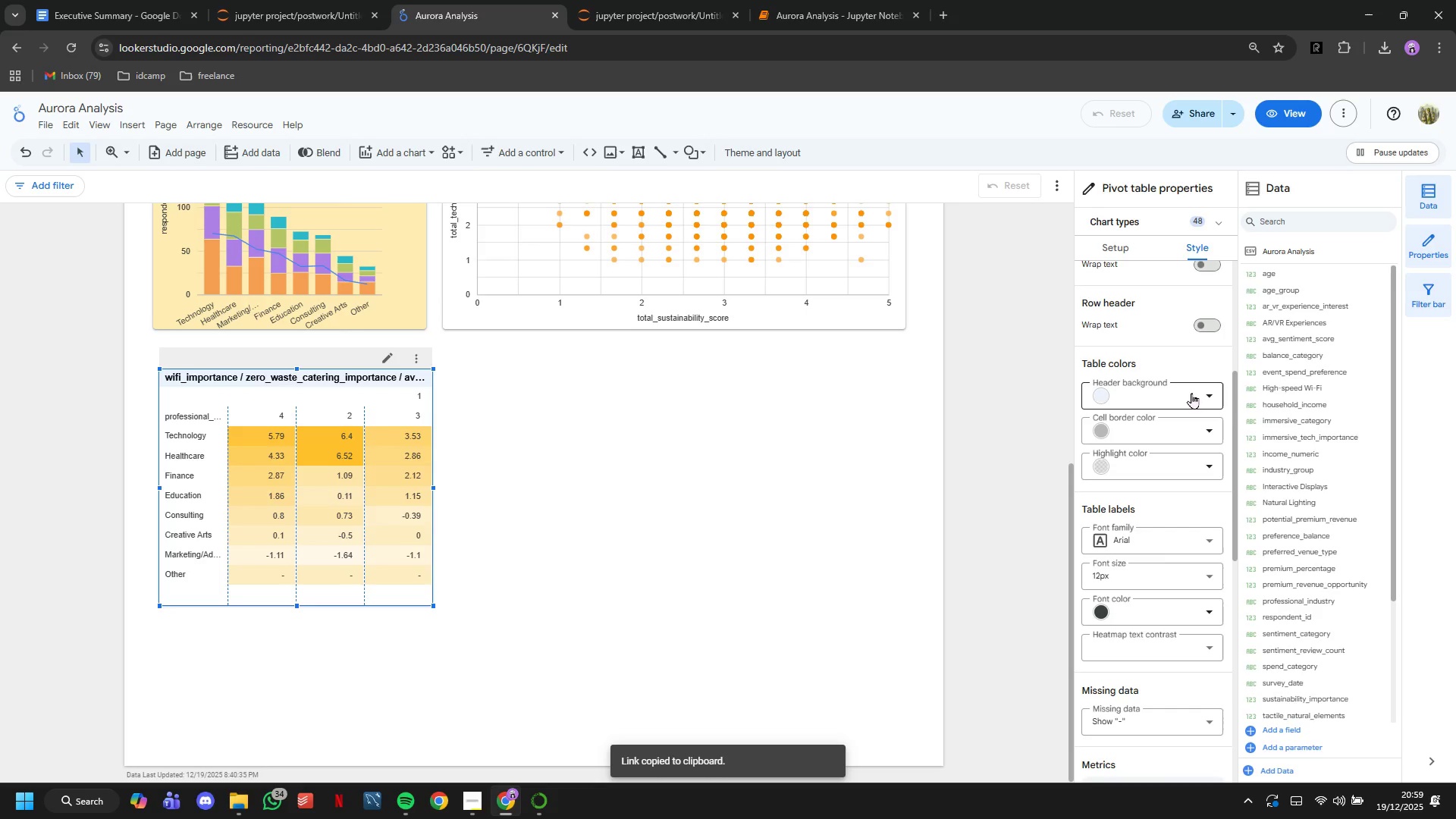 
left_click([1191, 393])
 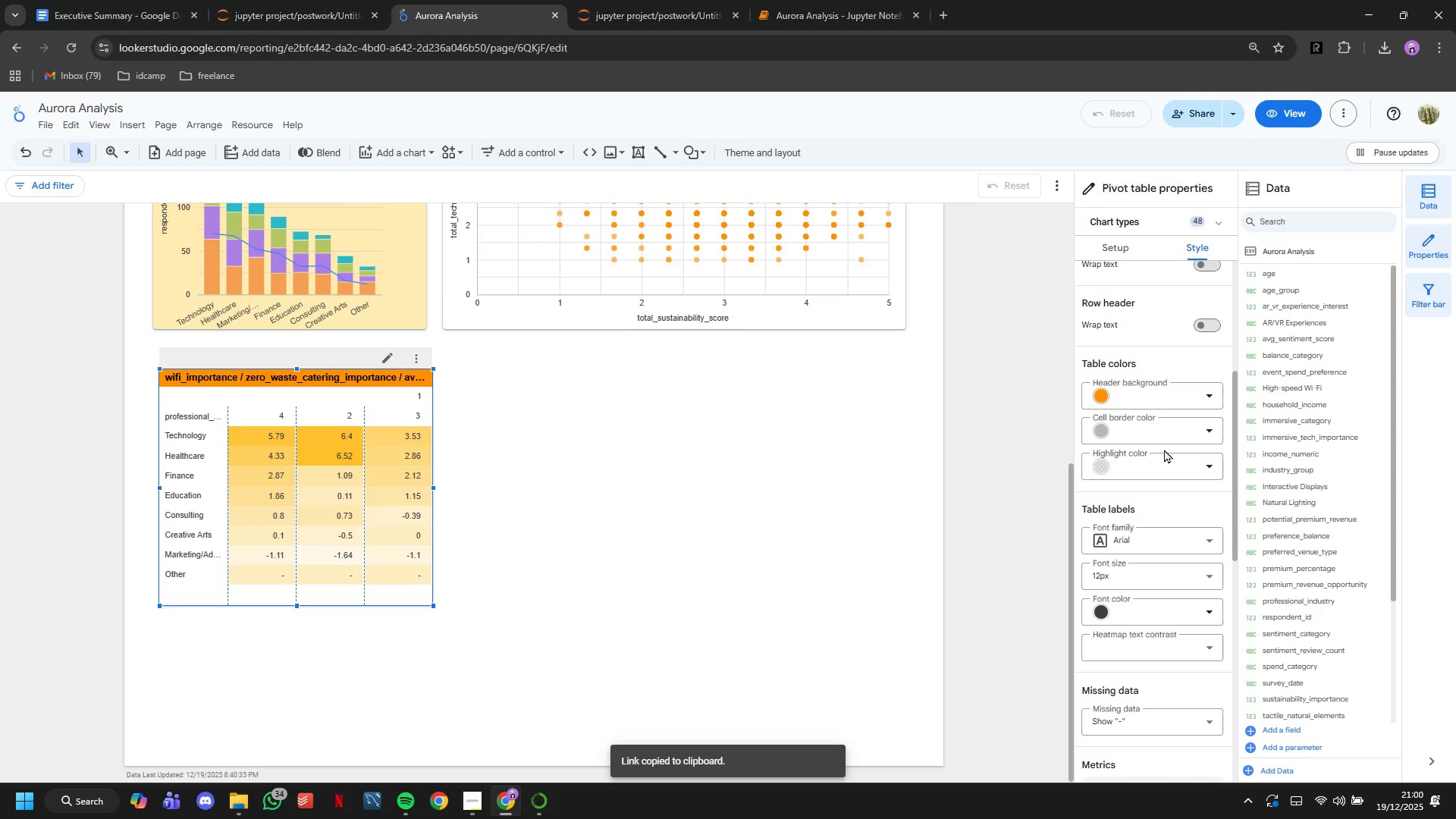 
scroll: coordinate [917, 580], scroll_direction: up, amount: 3.0
 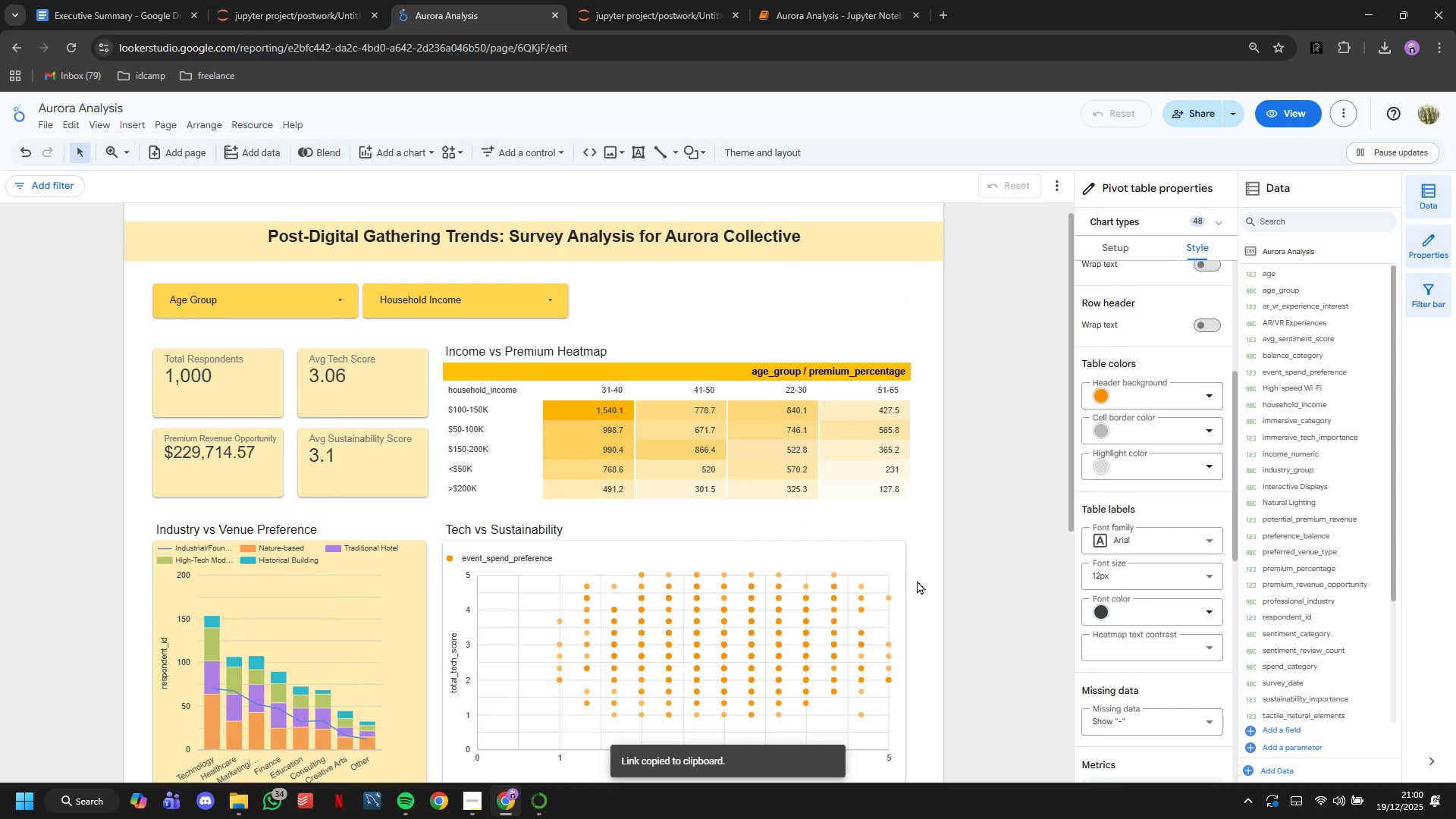 
scroll: coordinate [917, 580], scroll_direction: down, amount: 4.0
 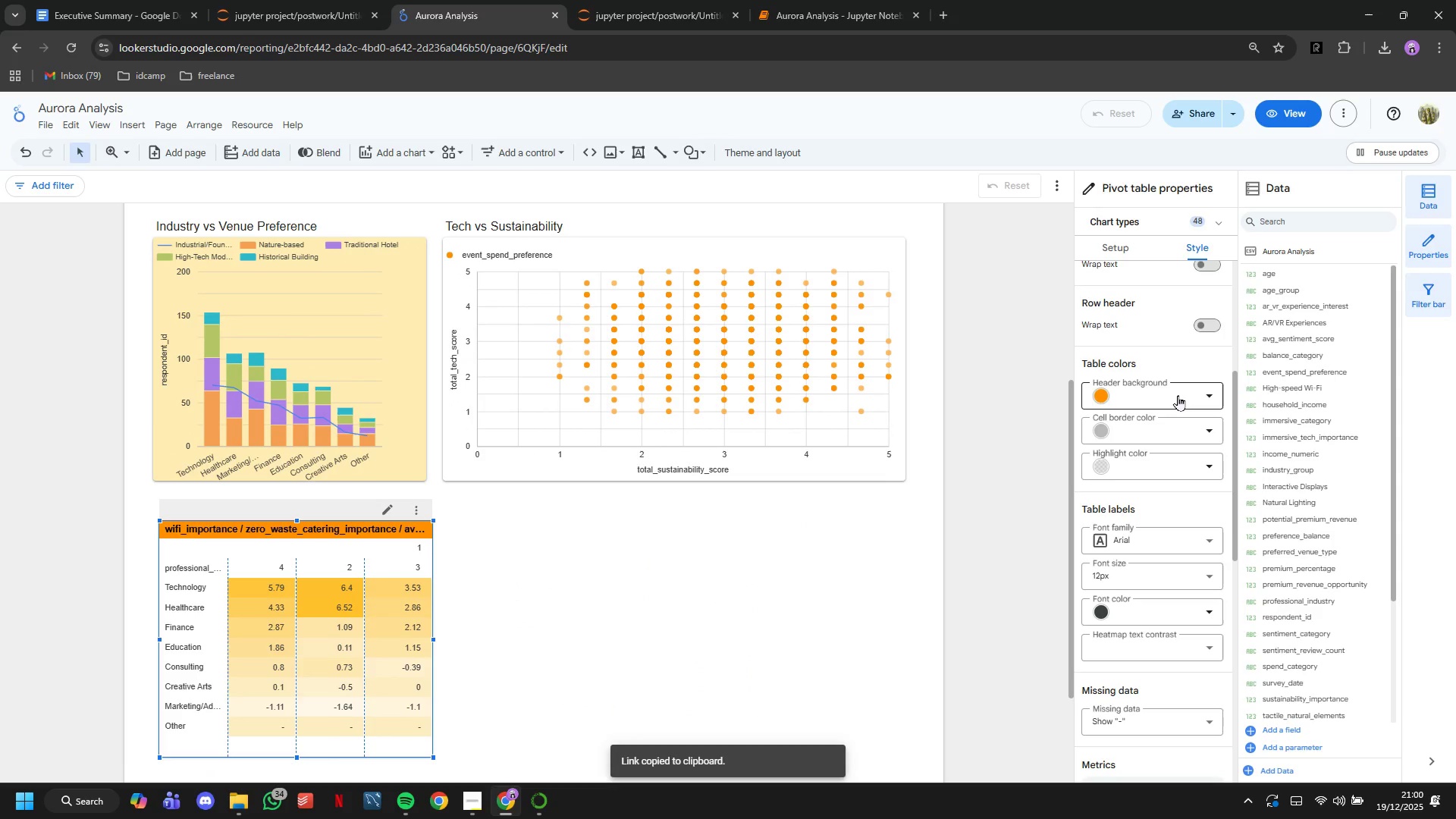 
left_click([1178, 393])
 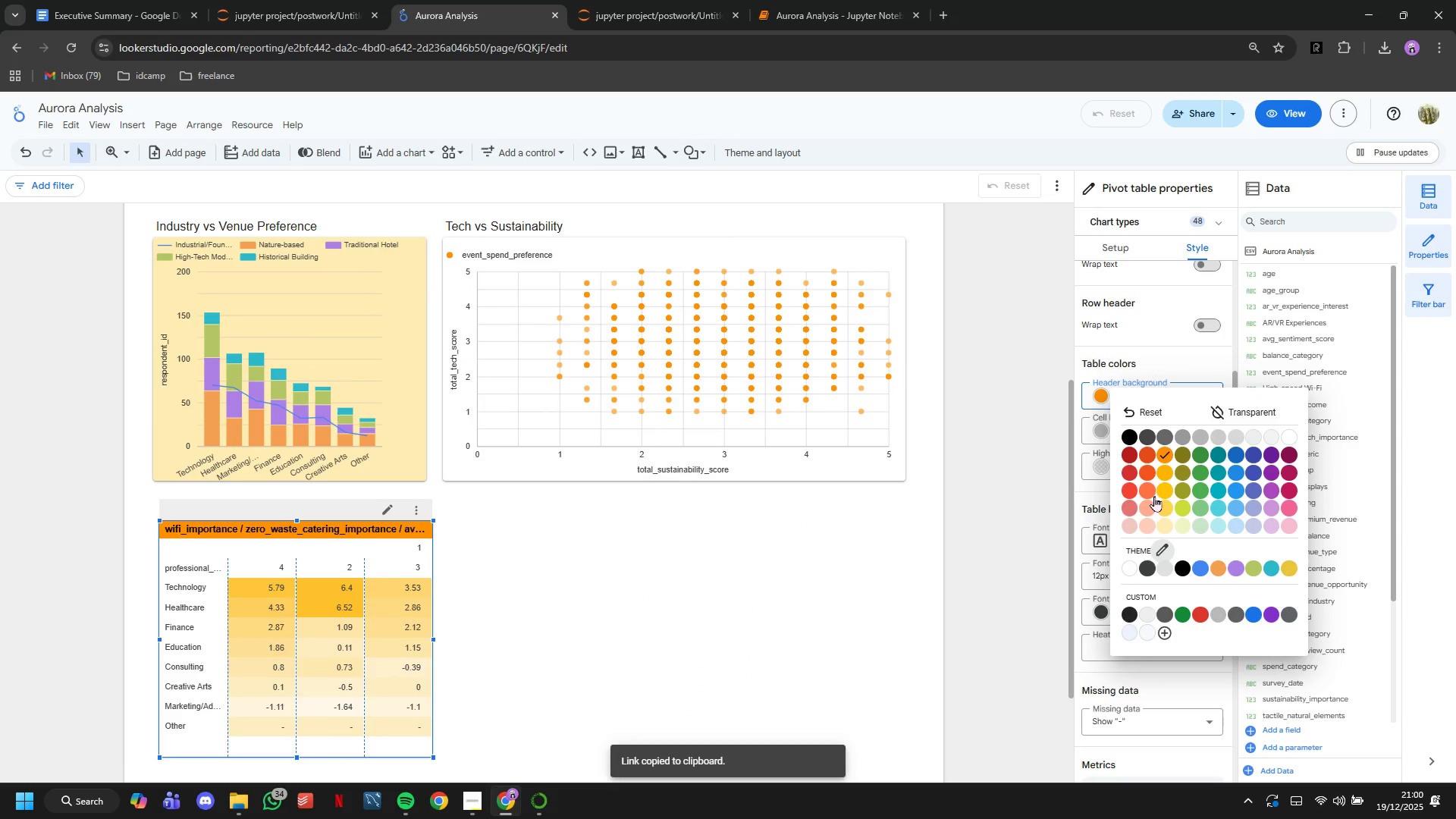 
left_click([1163, 491])
 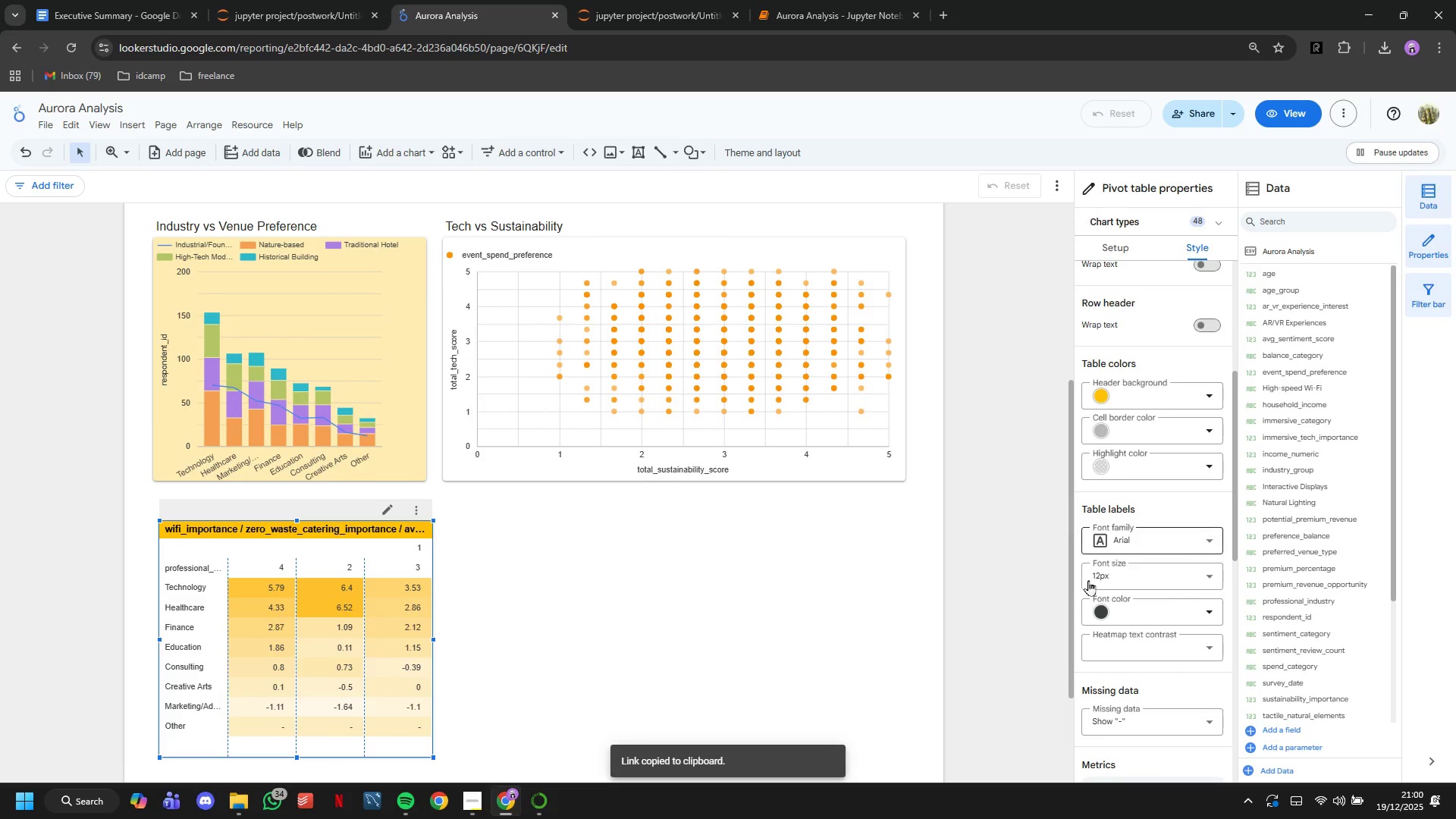 
scroll: coordinate [1072, 590], scroll_direction: up, amount: 3.0
 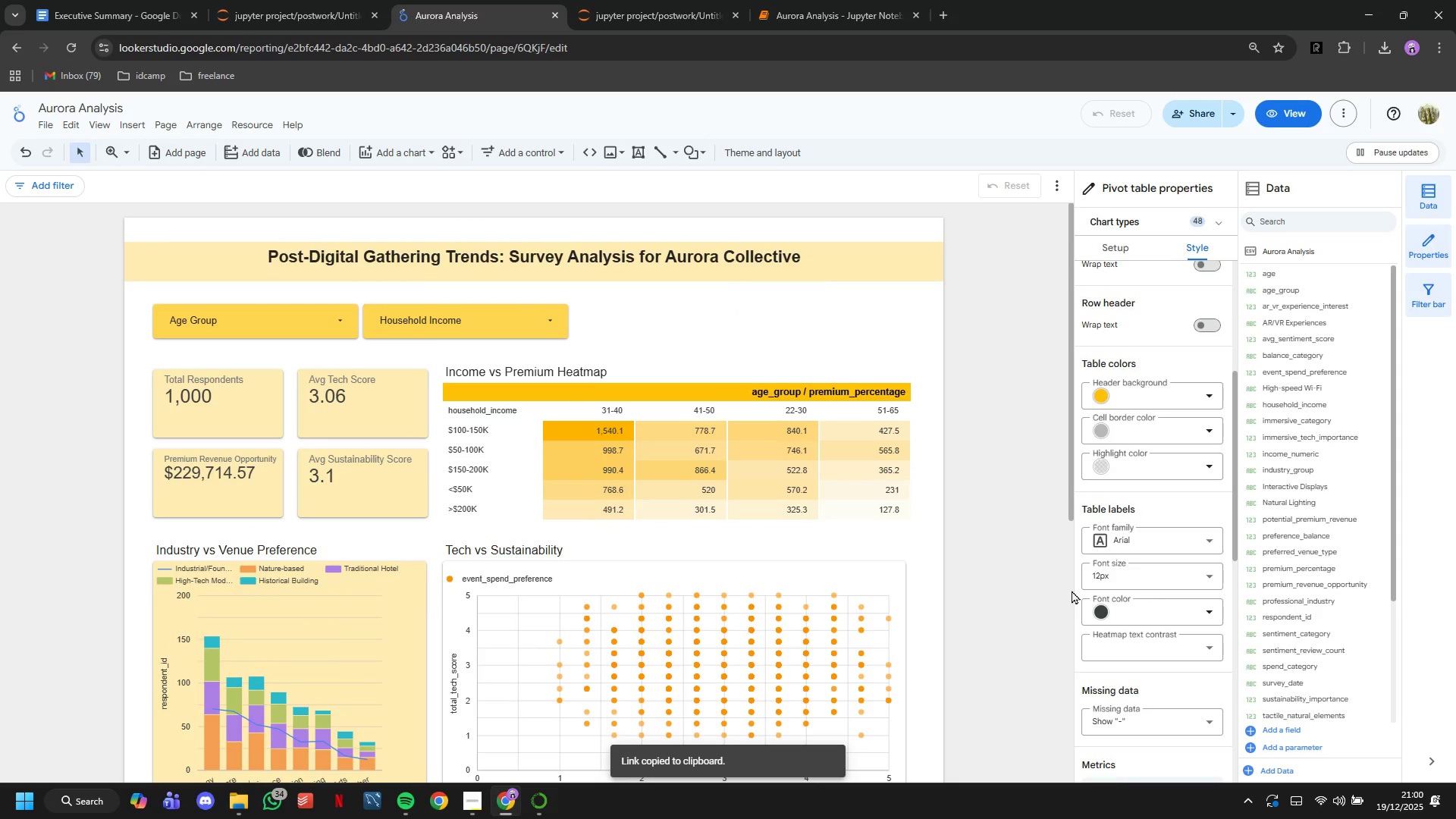 
scroll: coordinate [1071, 586], scroll_direction: down, amount: 9.0
 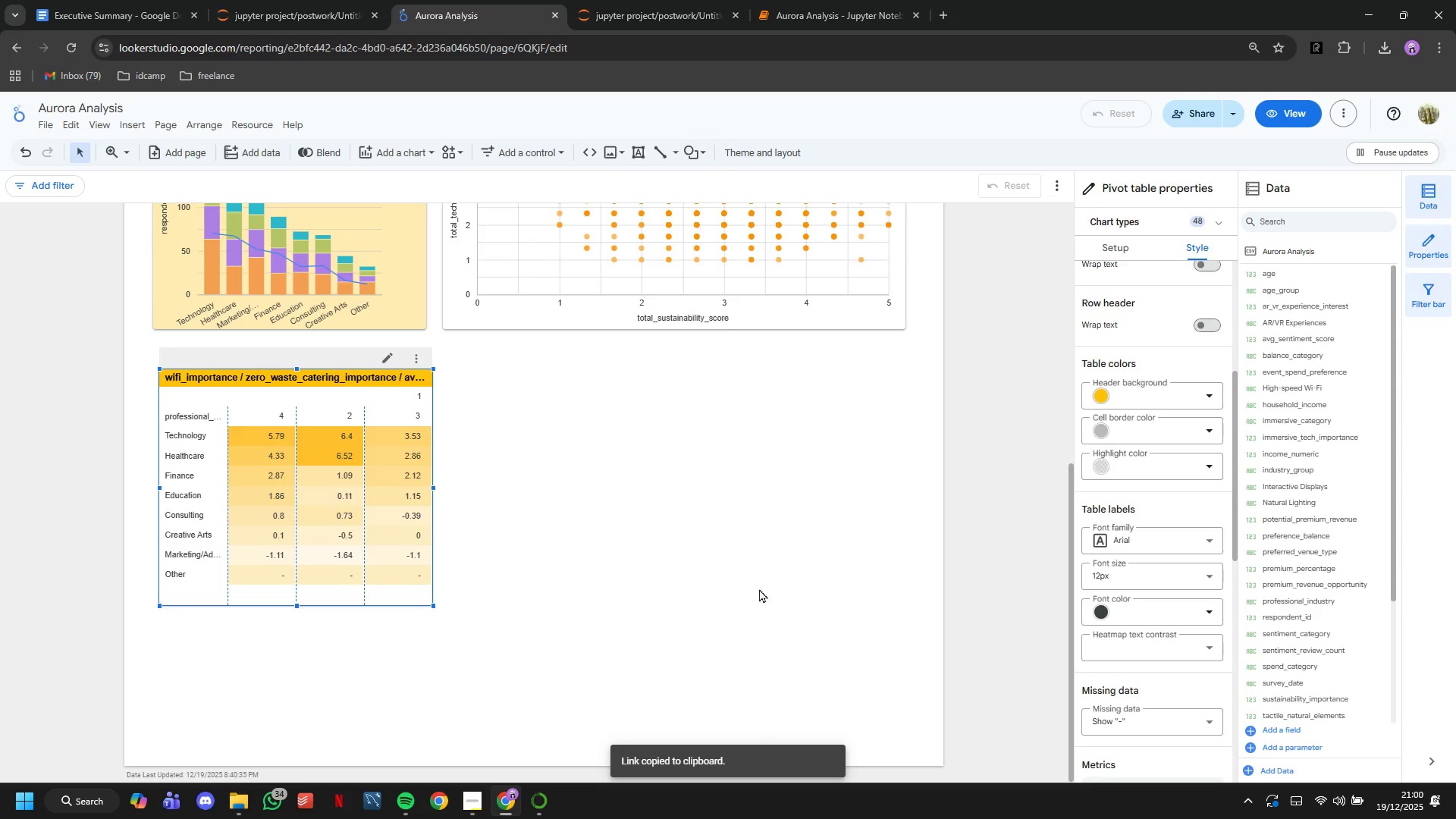 
left_click([720, 576])
 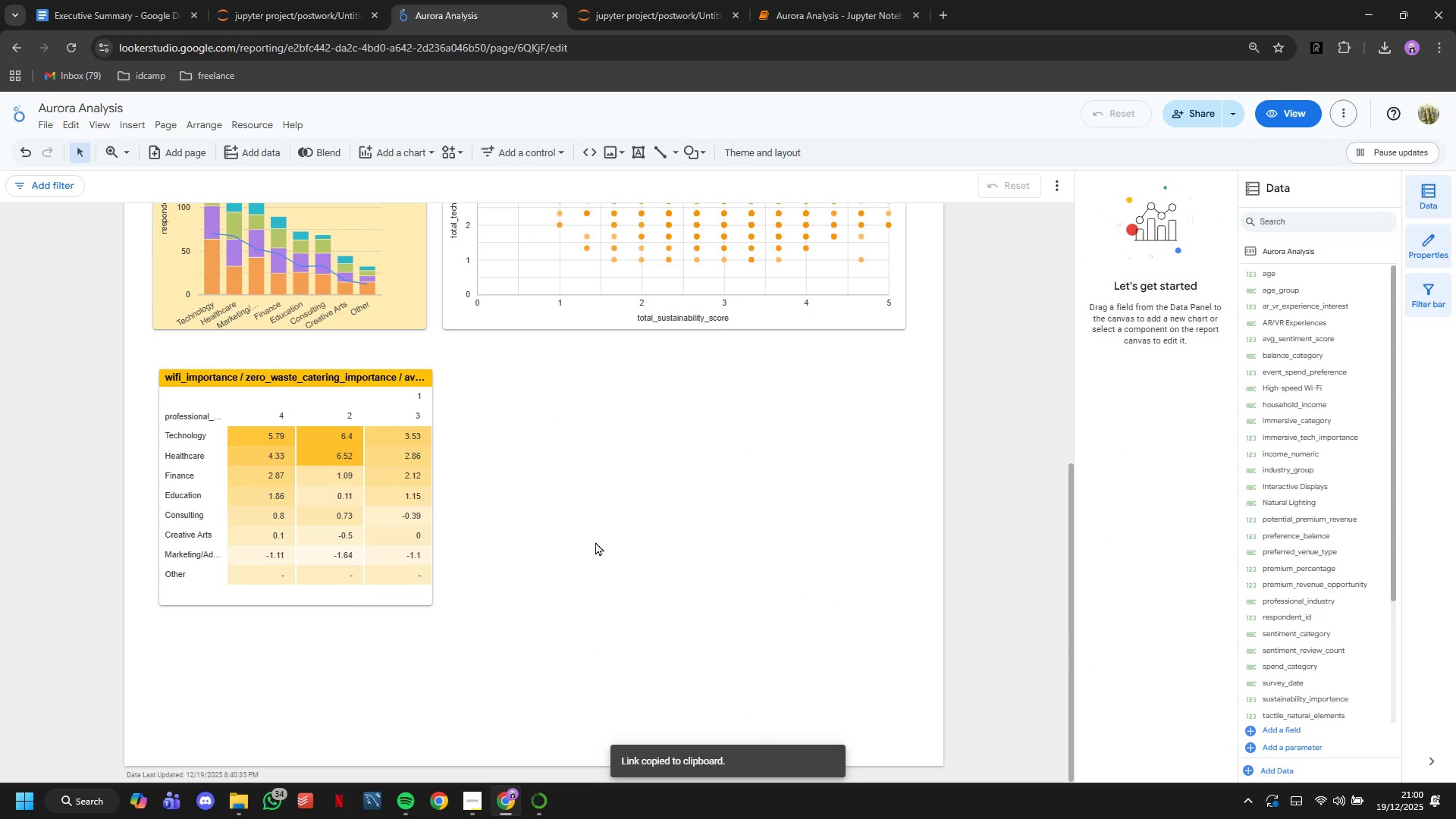 
scroll: coordinate [595, 541], scroll_direction: up, amount: 4.0
 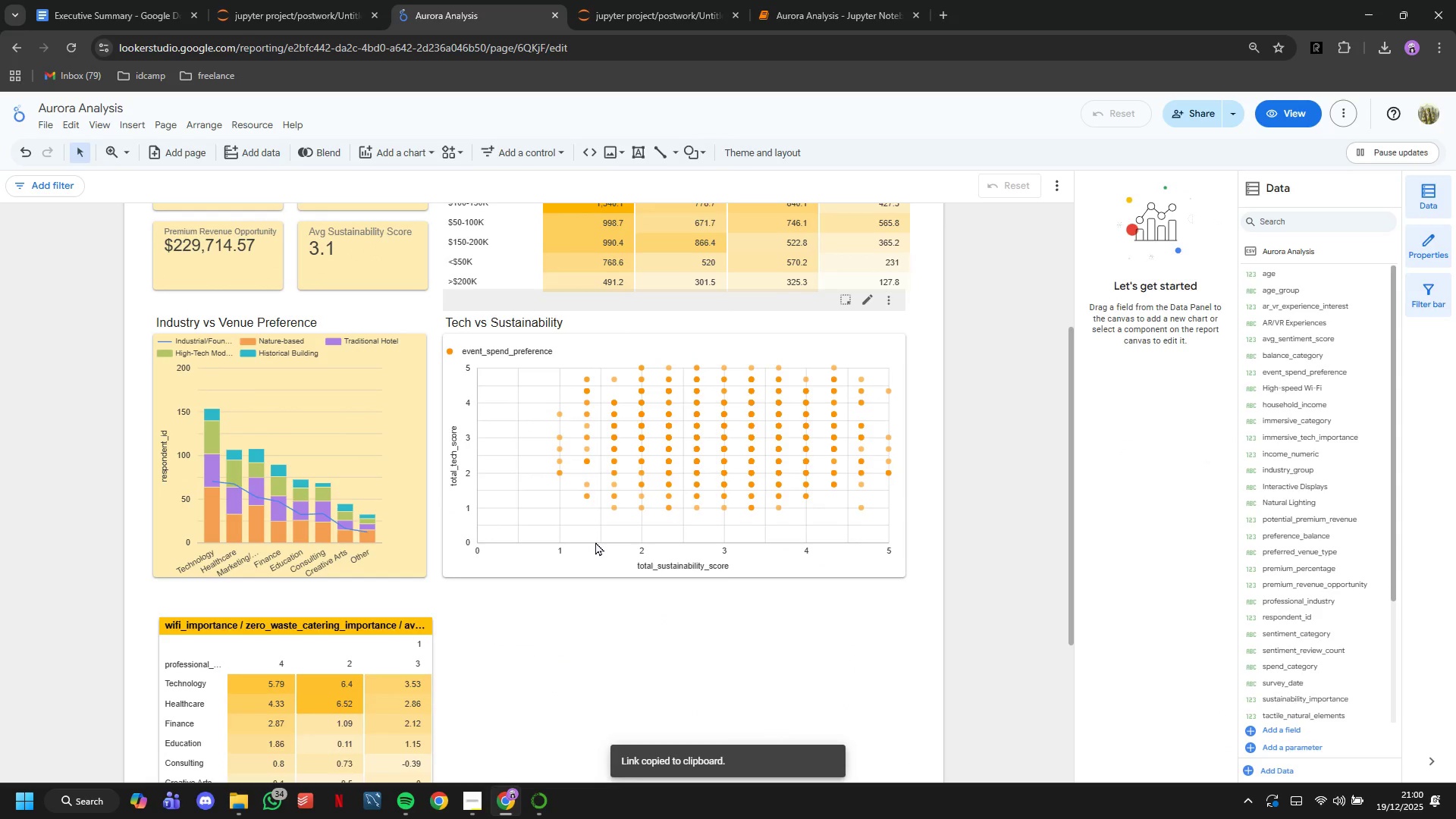 
wait(10.91)
 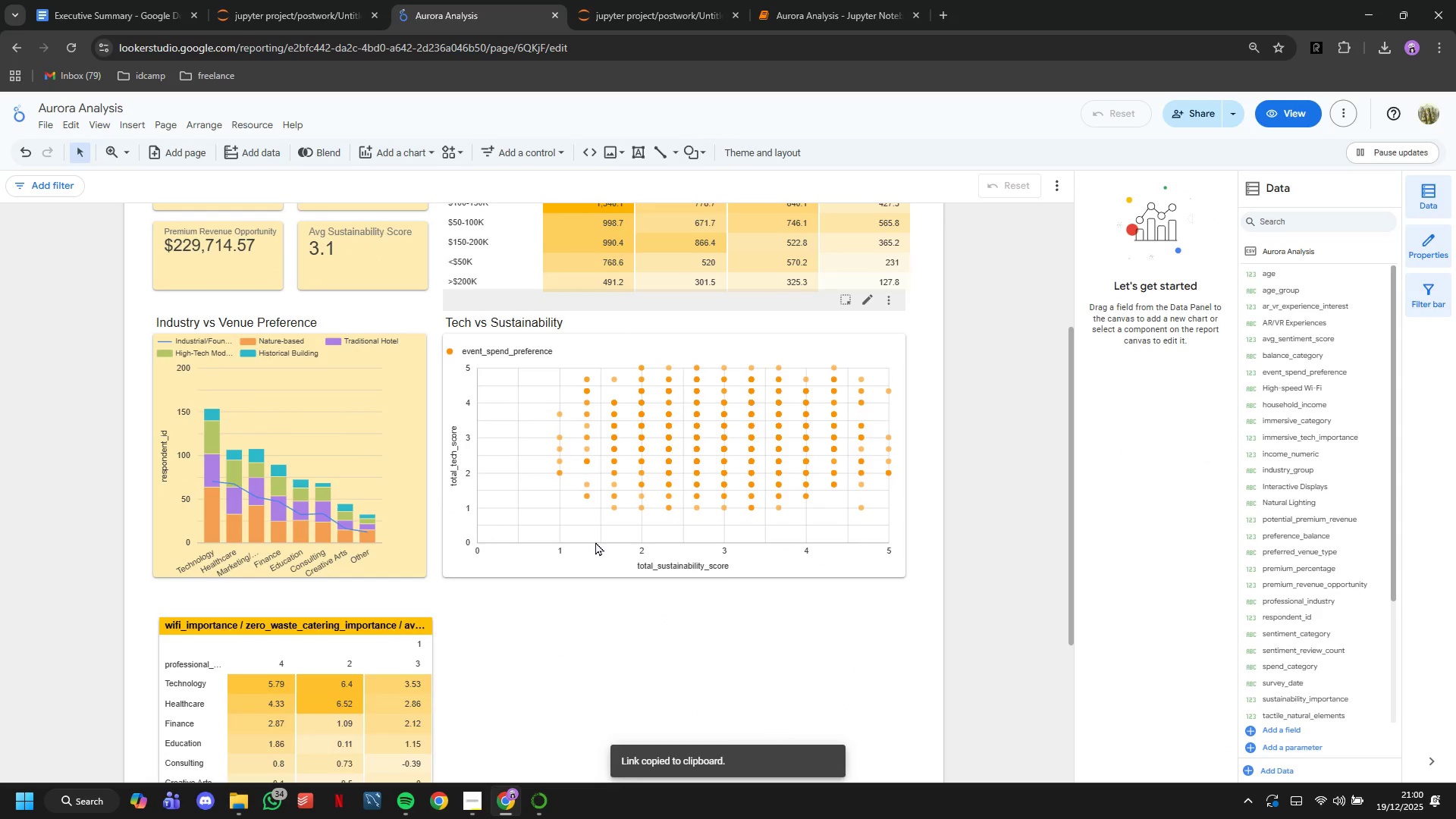 
left_click([1212, 302])
 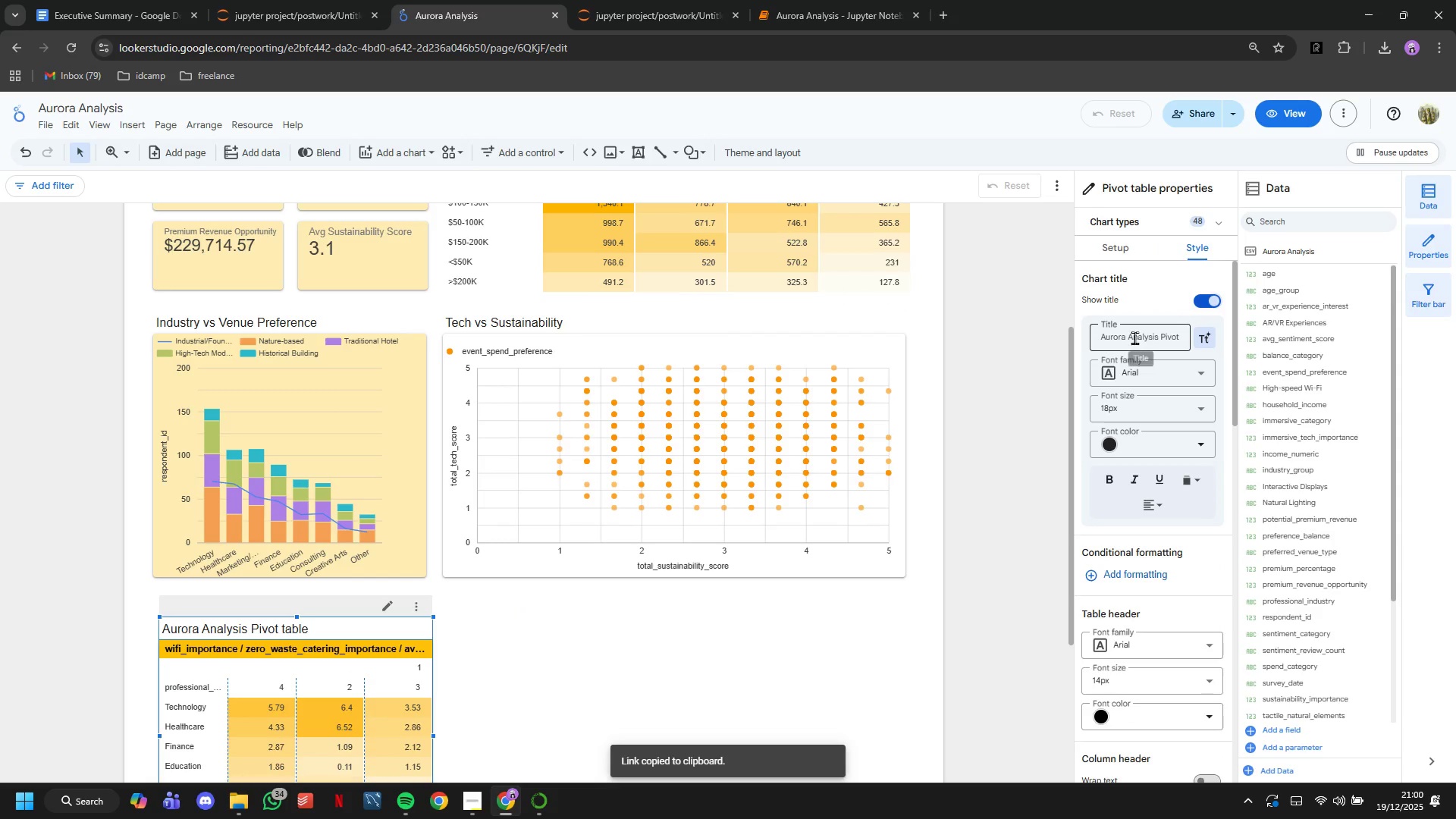 
double_click([1134, 337])
 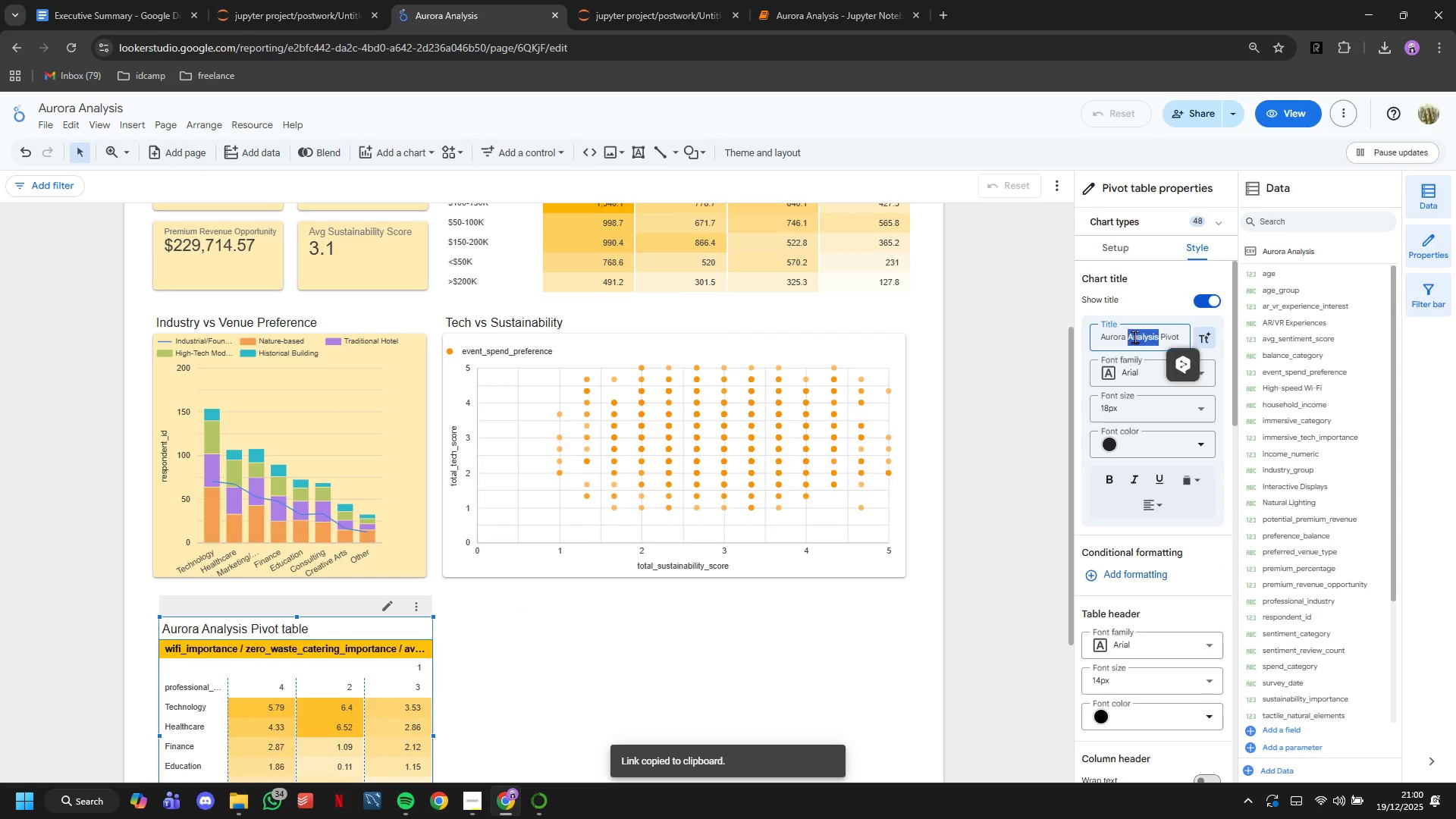 
triple_click([1134, 337])
 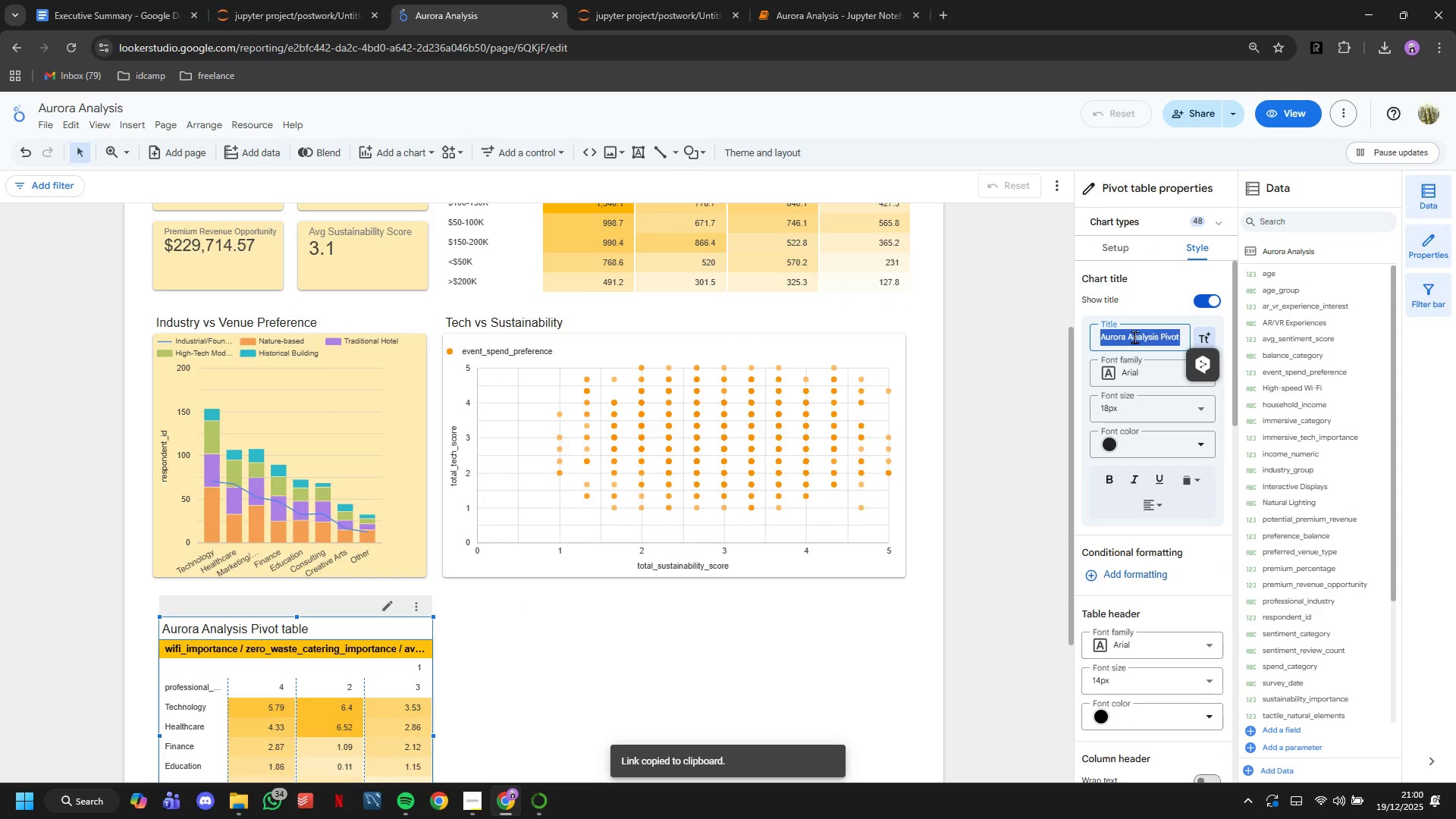 
type(Sentiment by Feature)
 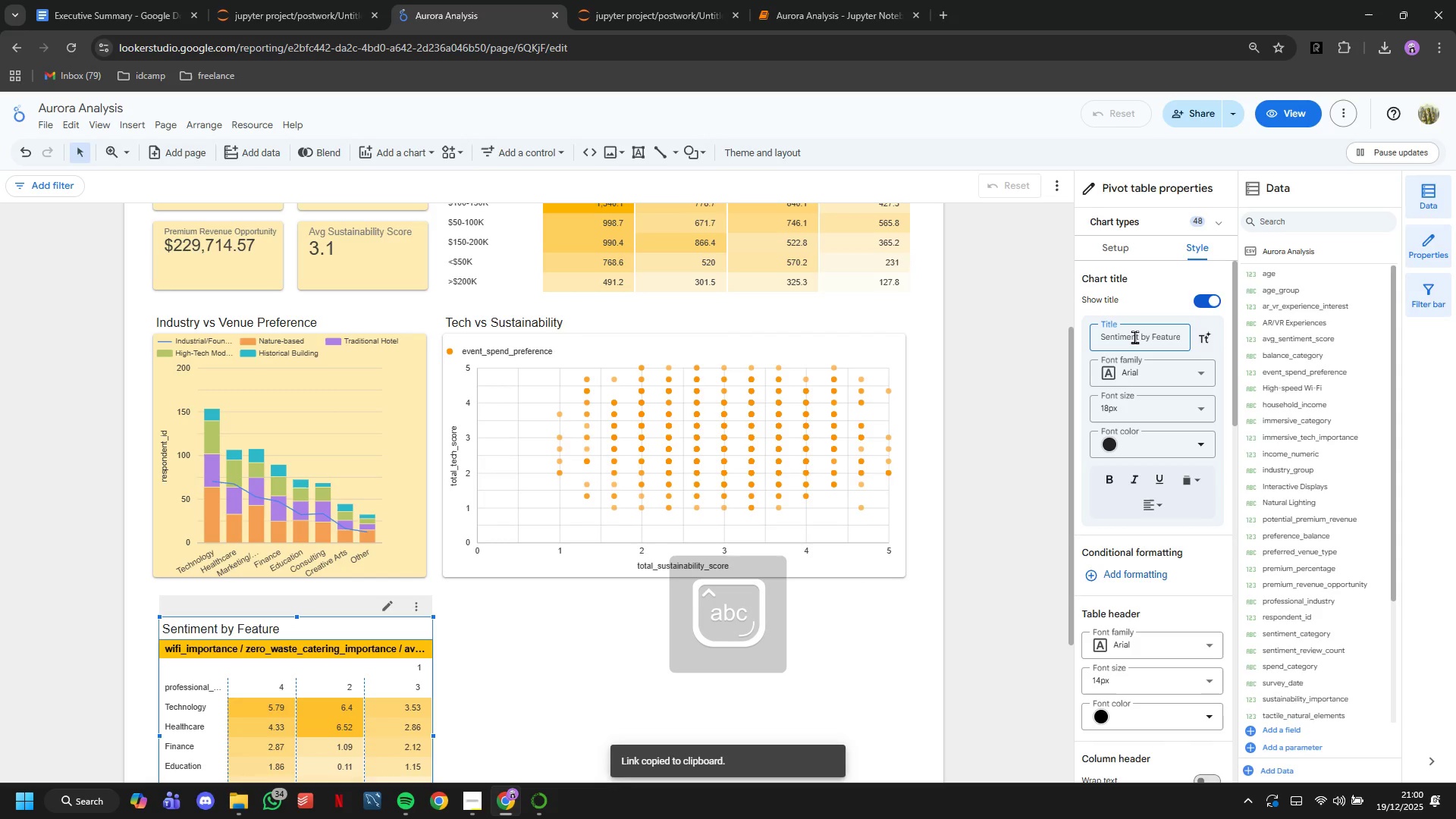 
key(Enter)
 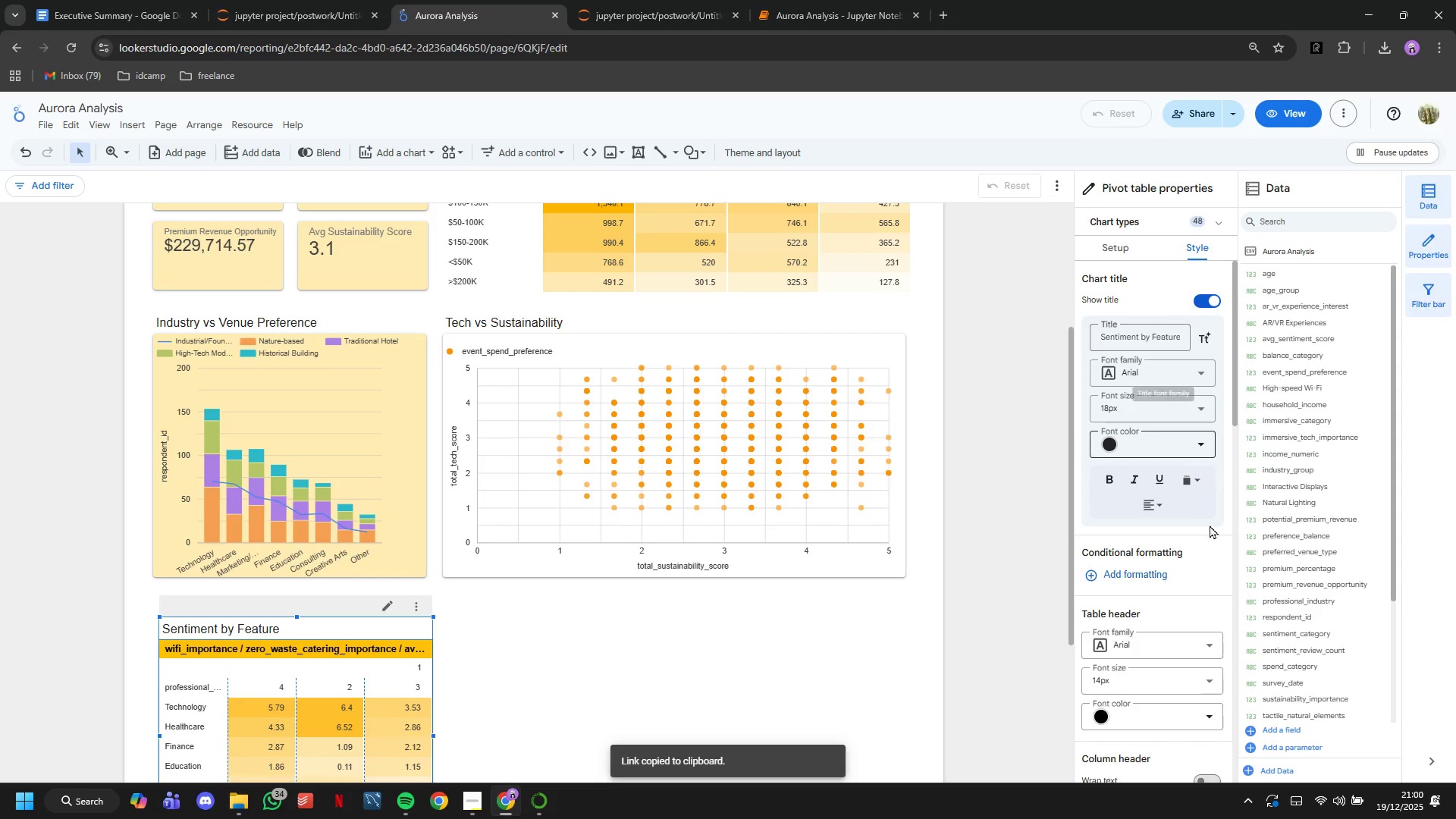 
scroll: coordinate [998, 584], scroll_direction: down, amount: 4.0
 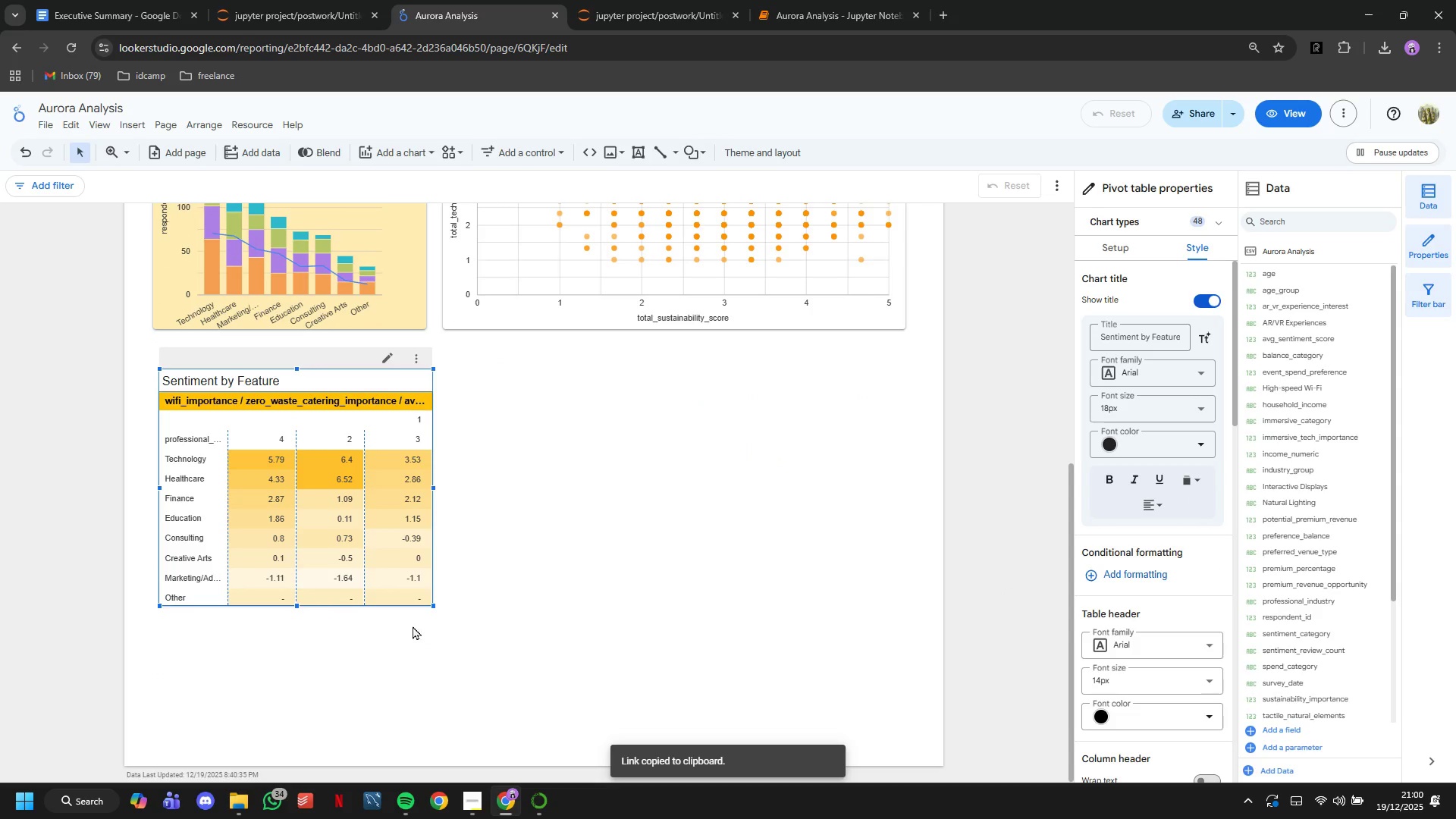 
left_click_drag(start_coordinate=[297, 604], to_coordinate=[298, 623])
 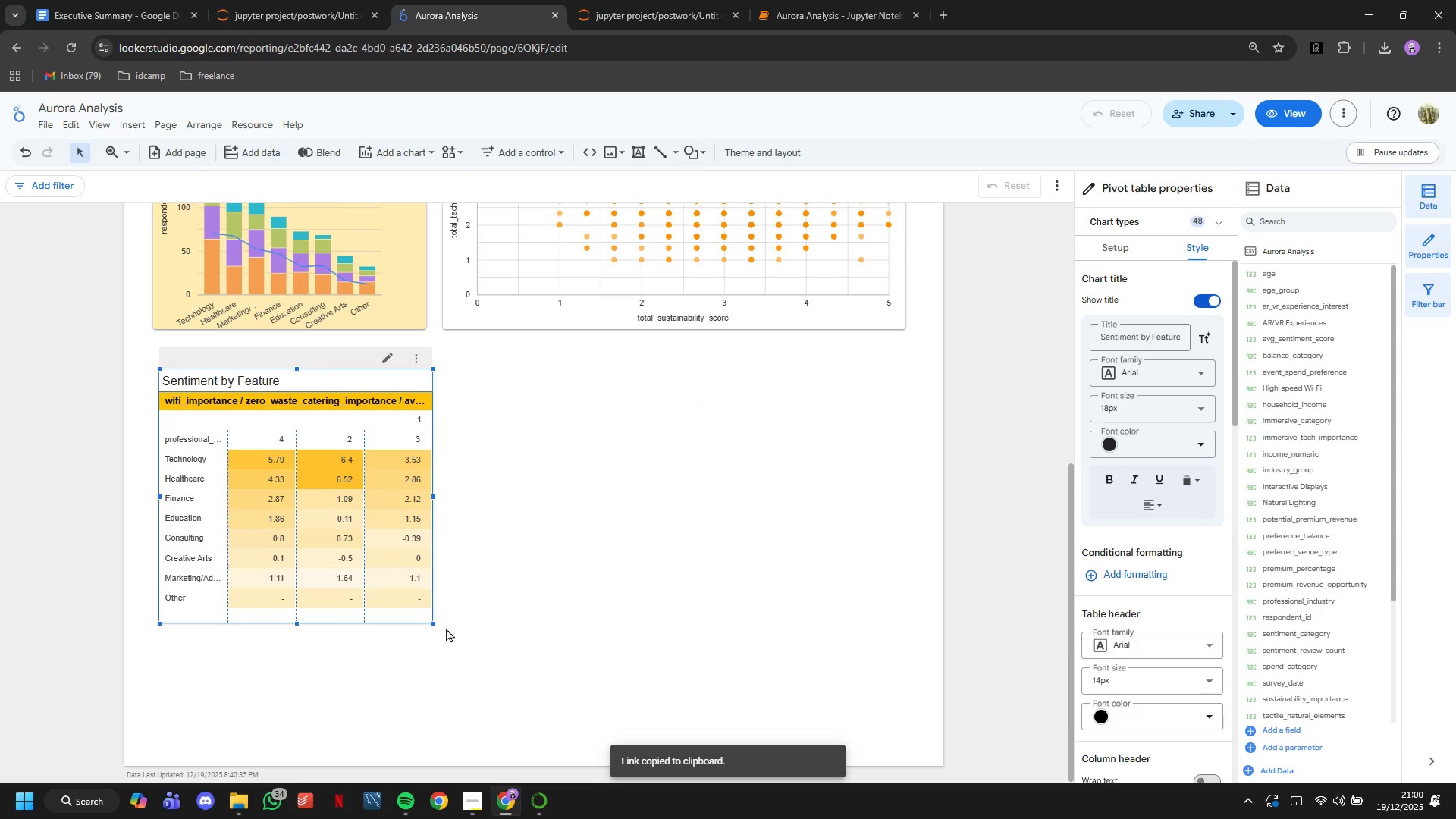 
left_click([463, 624])
 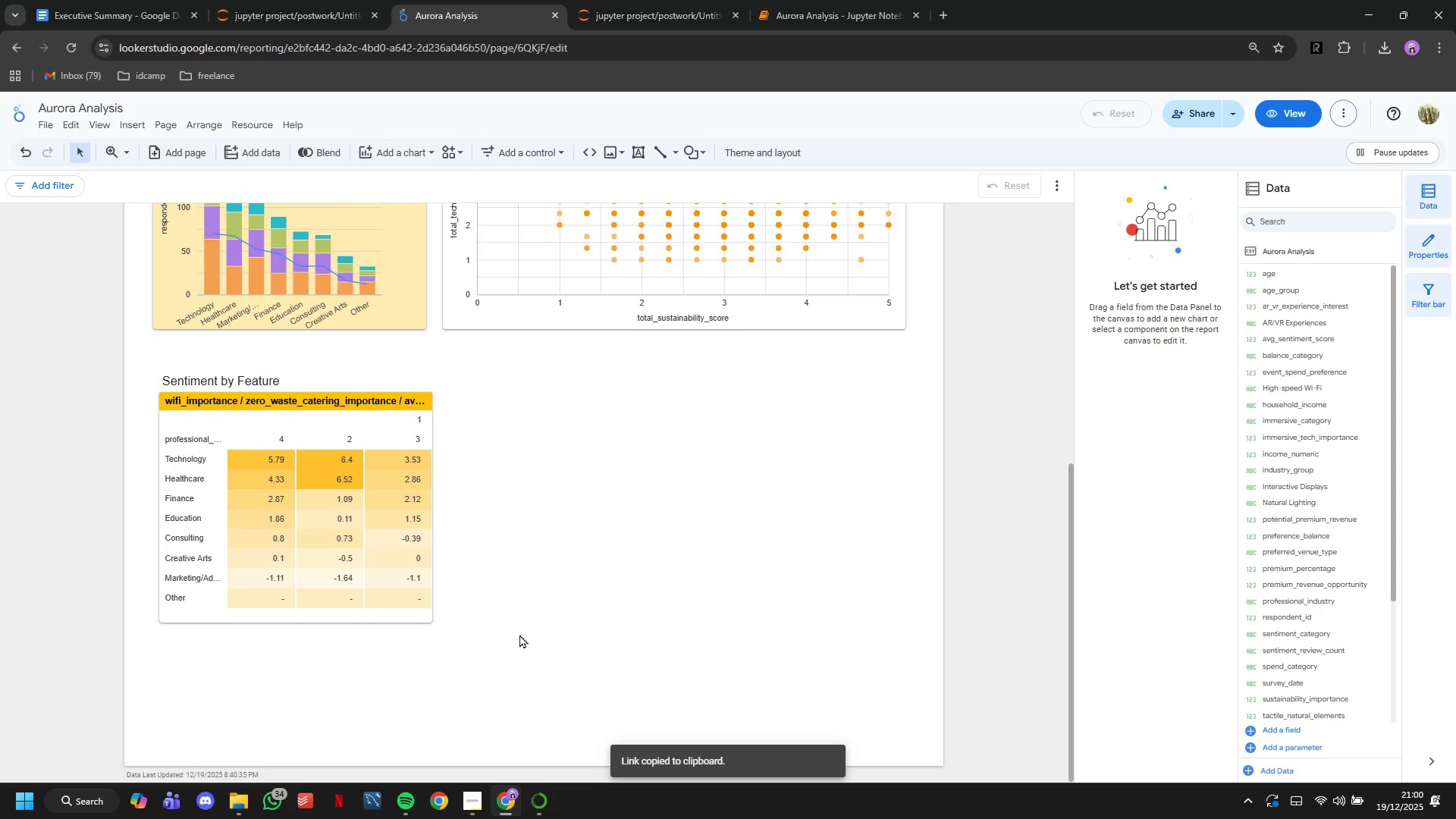 
wait(7.47)
 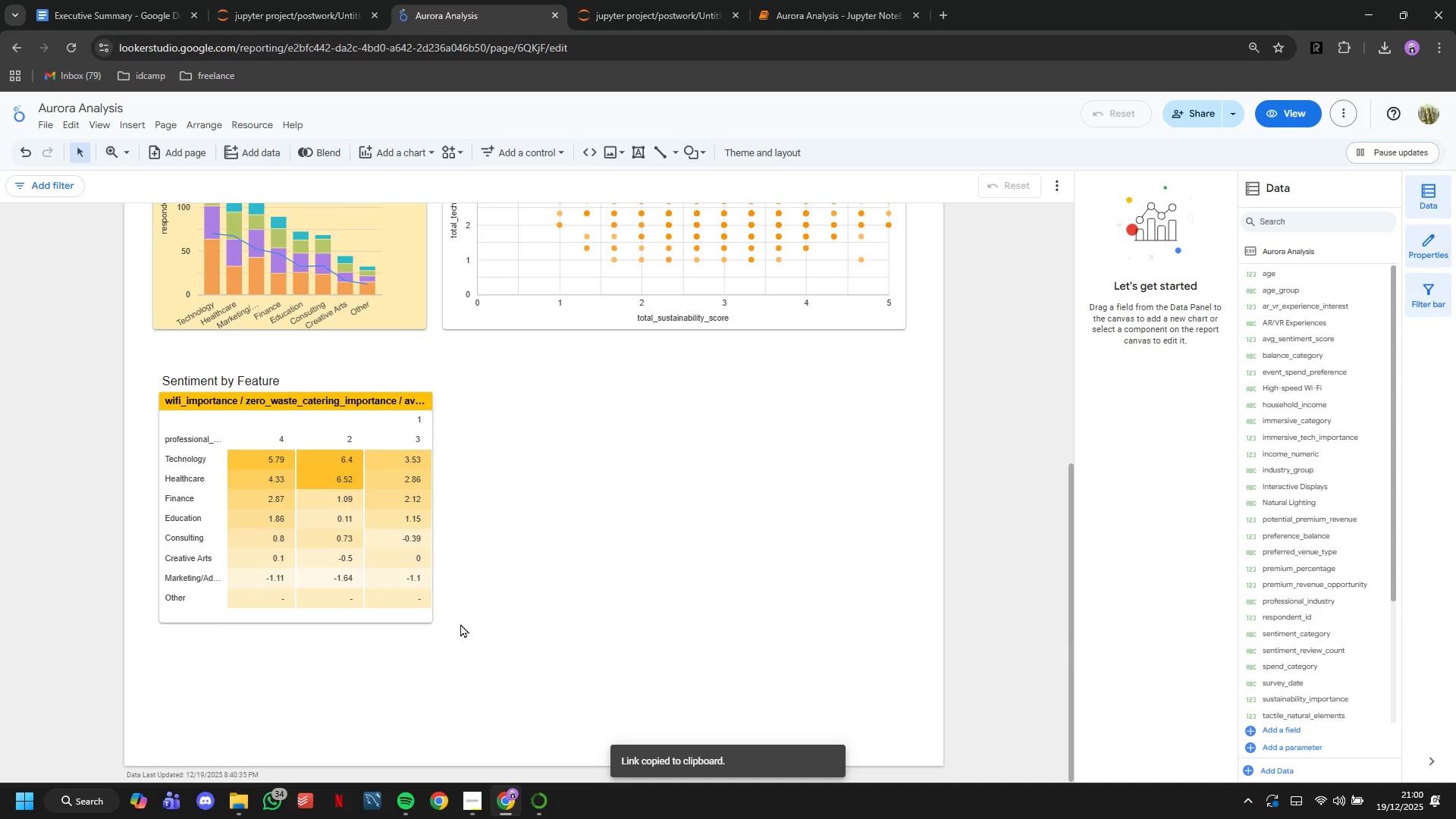 
scroll: coordinate [563, 652], scroll_direction: up, amount: 8.0
 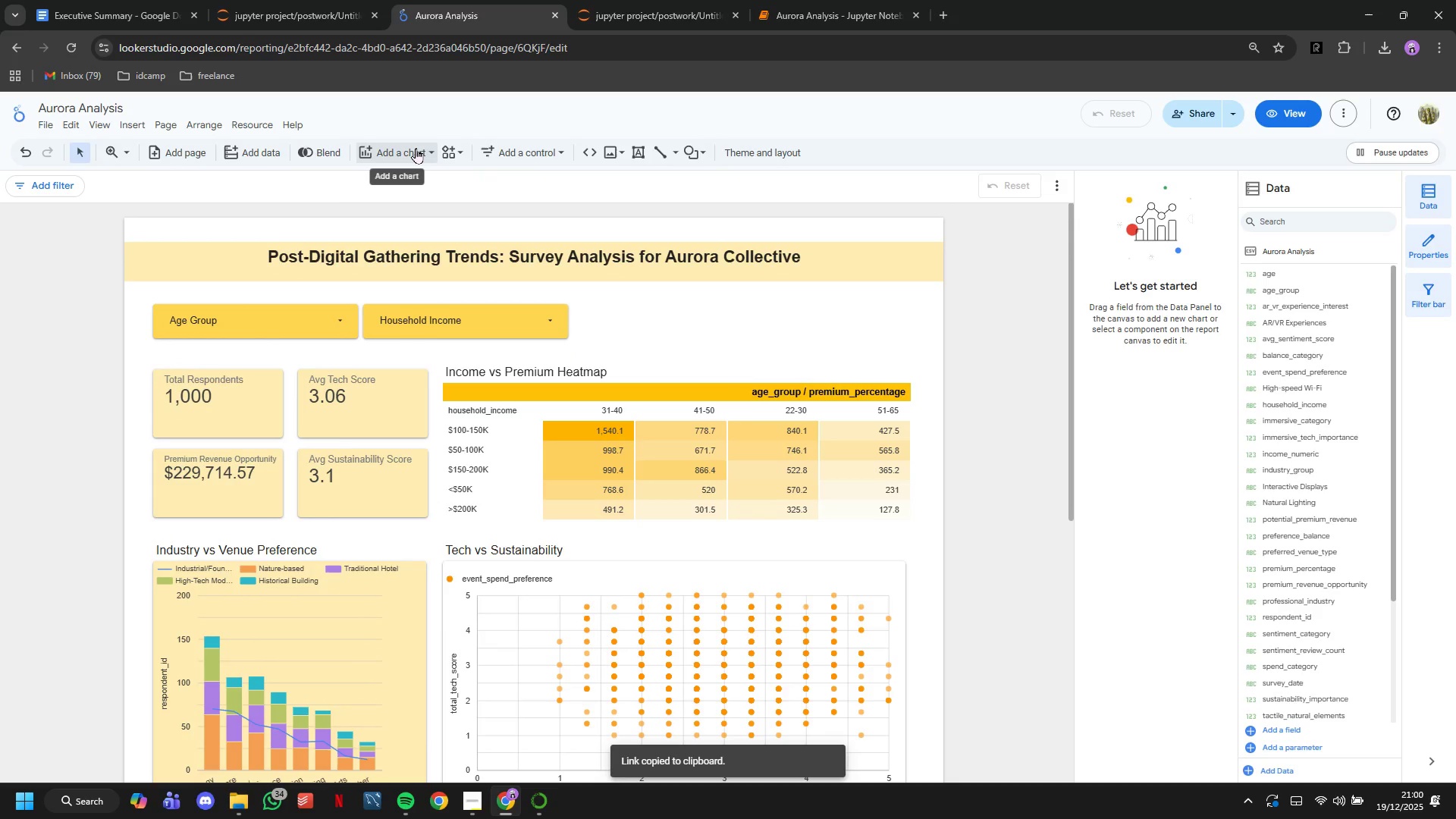 
left_click([416, 148])
 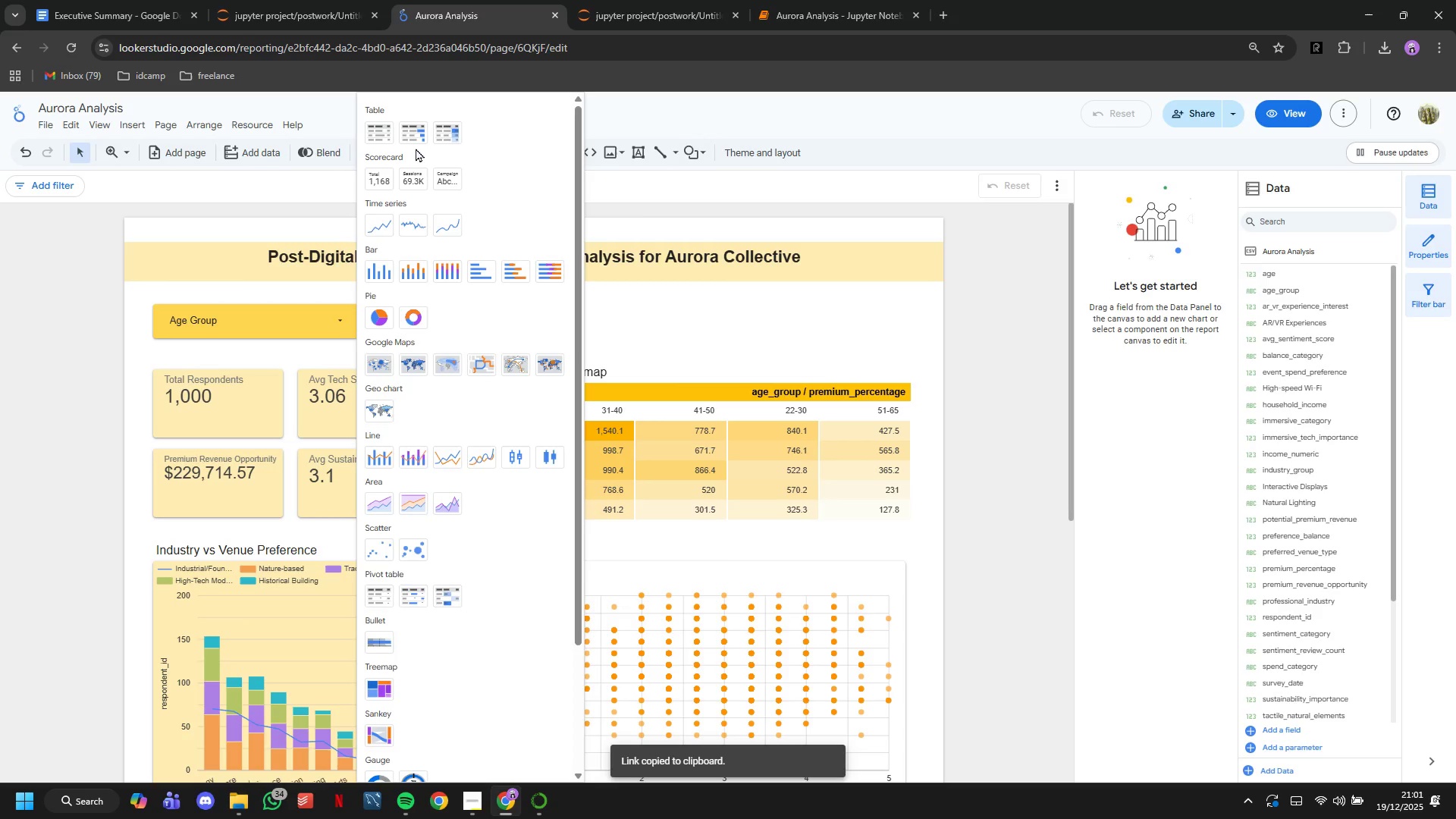 
wait(8.66)
 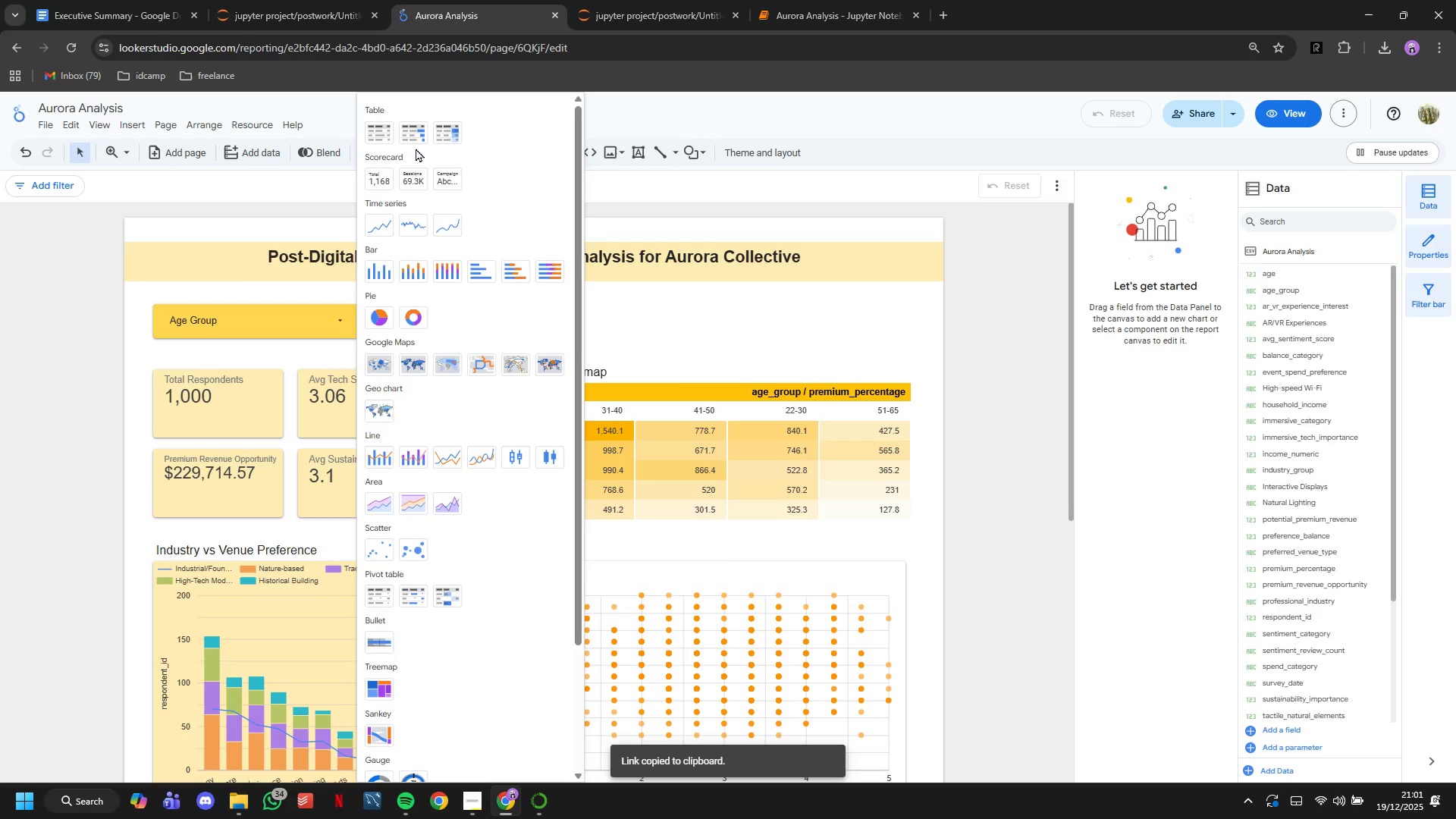 
left_click([435, 459])
 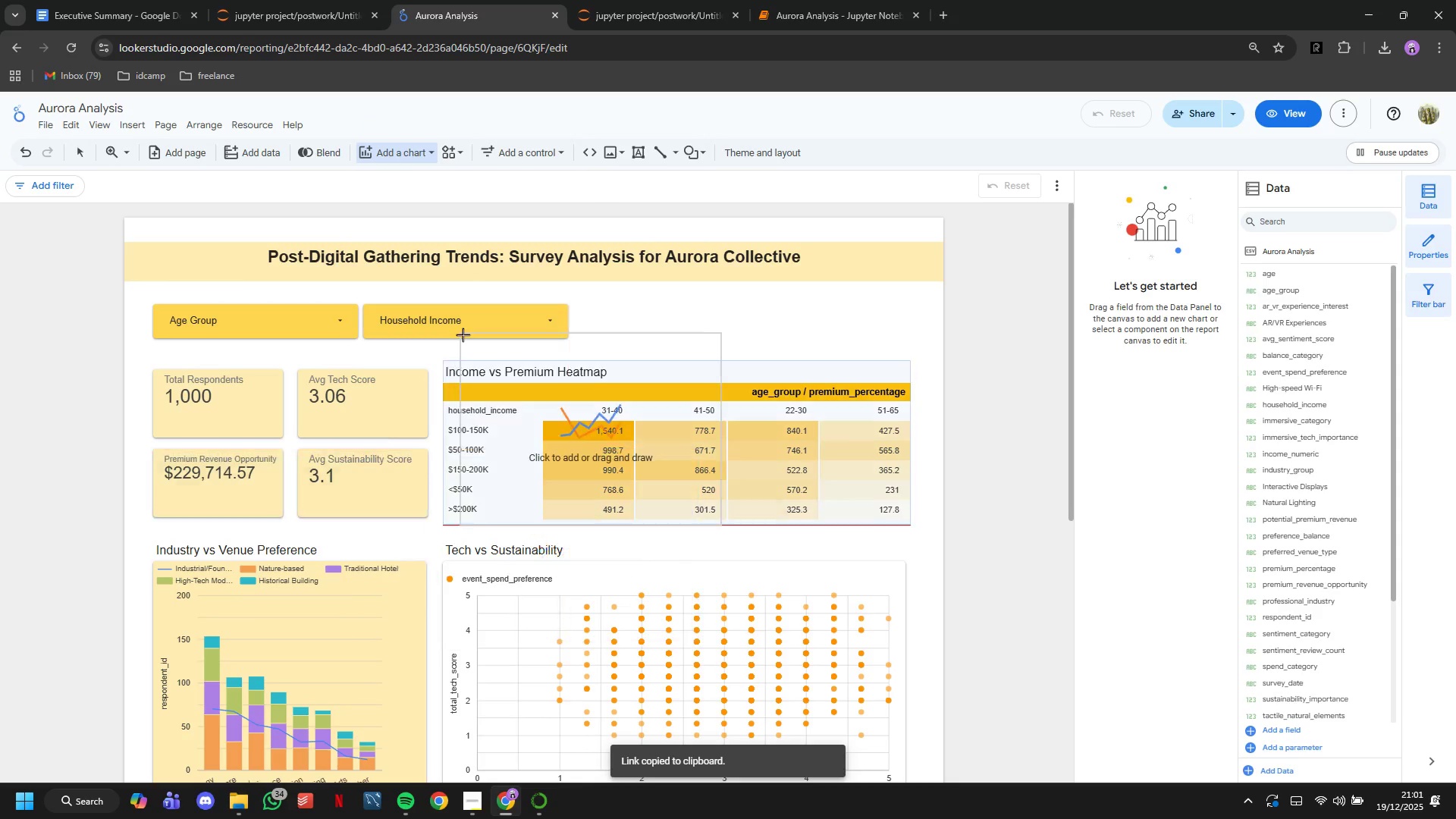 
scroll: coordinate [463, 332], scroll_direction: down, amount: 6.0
 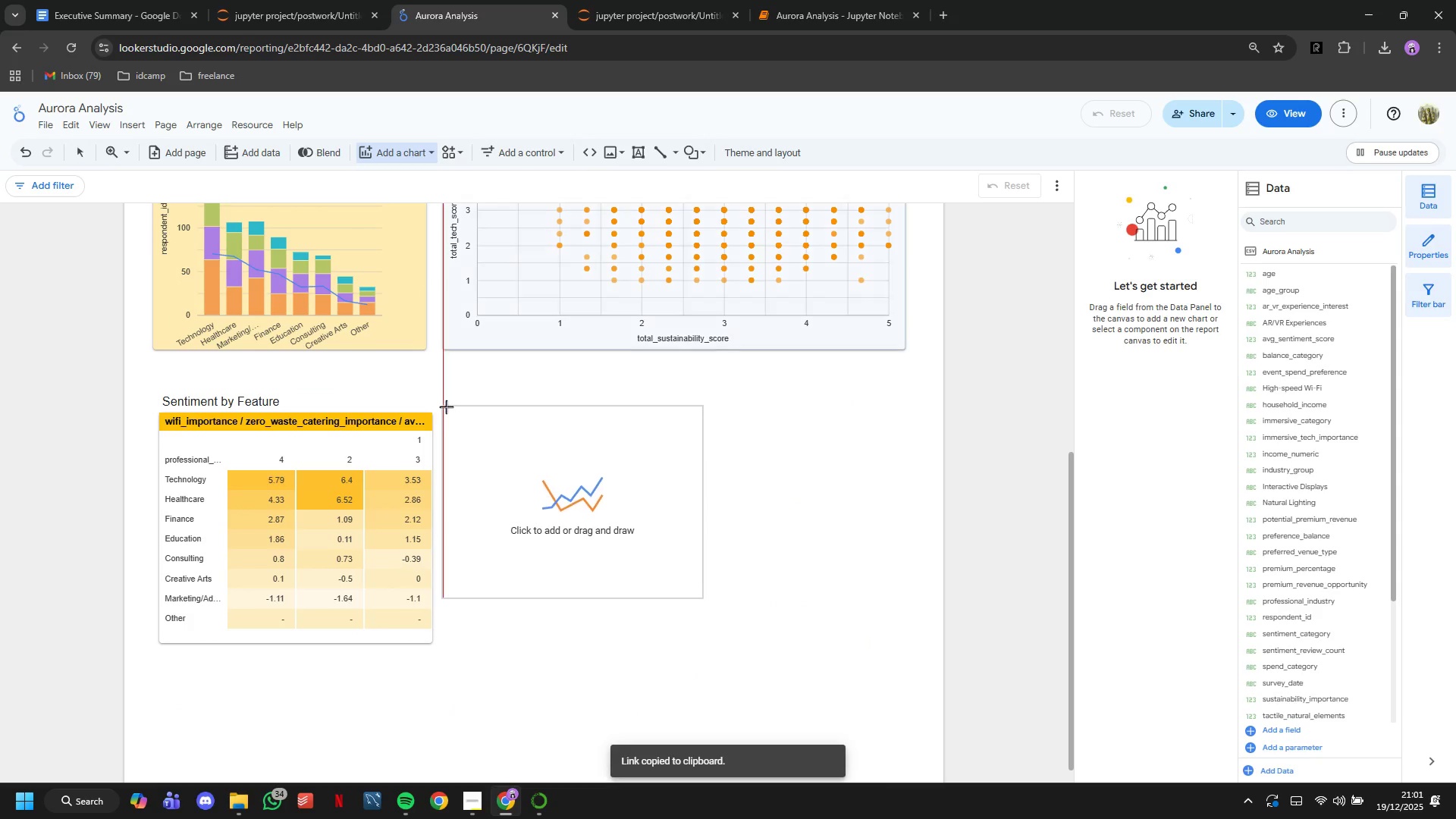 
left_click([446, 407])
 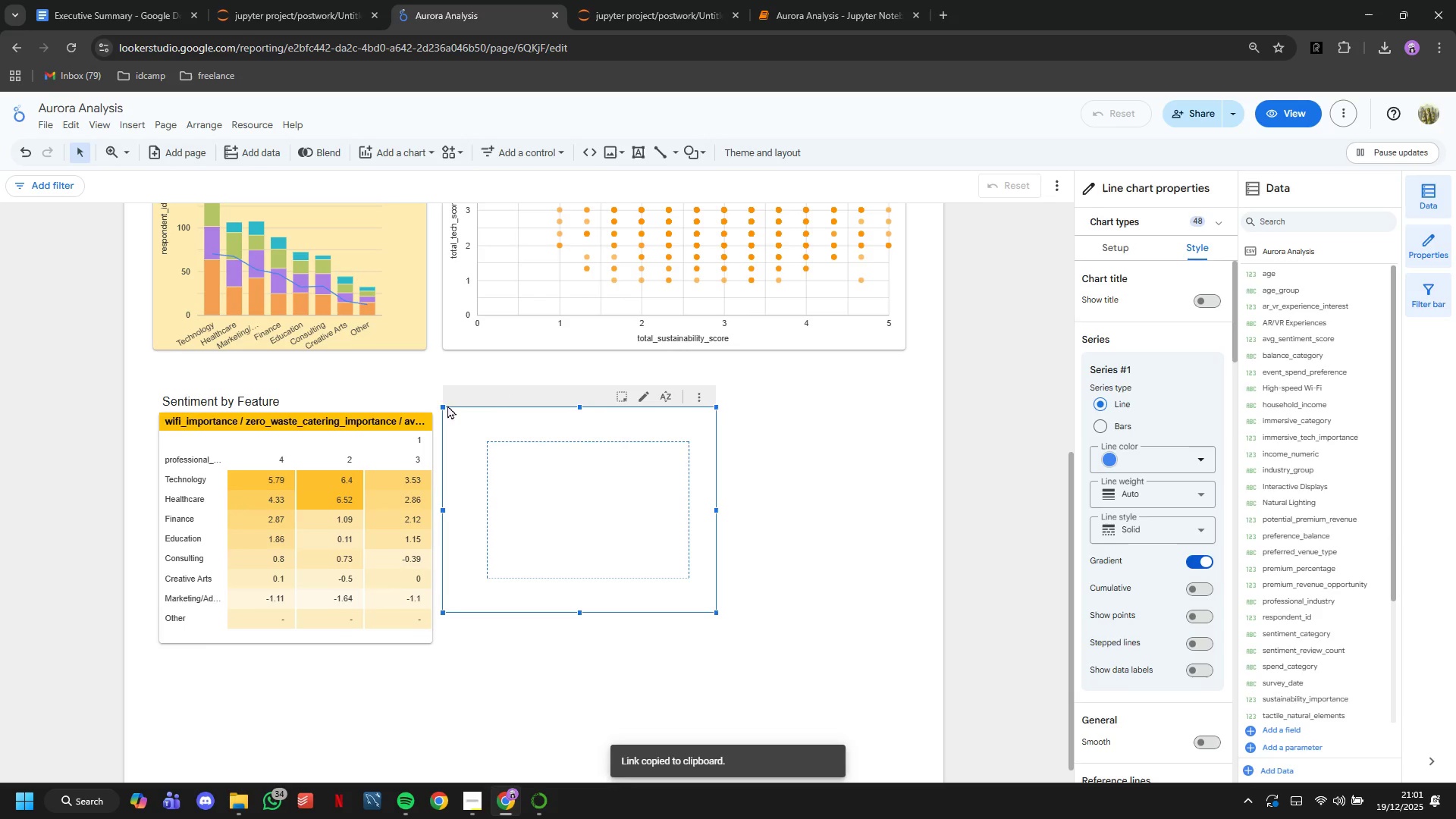 
mouse_move([1117, 275])
 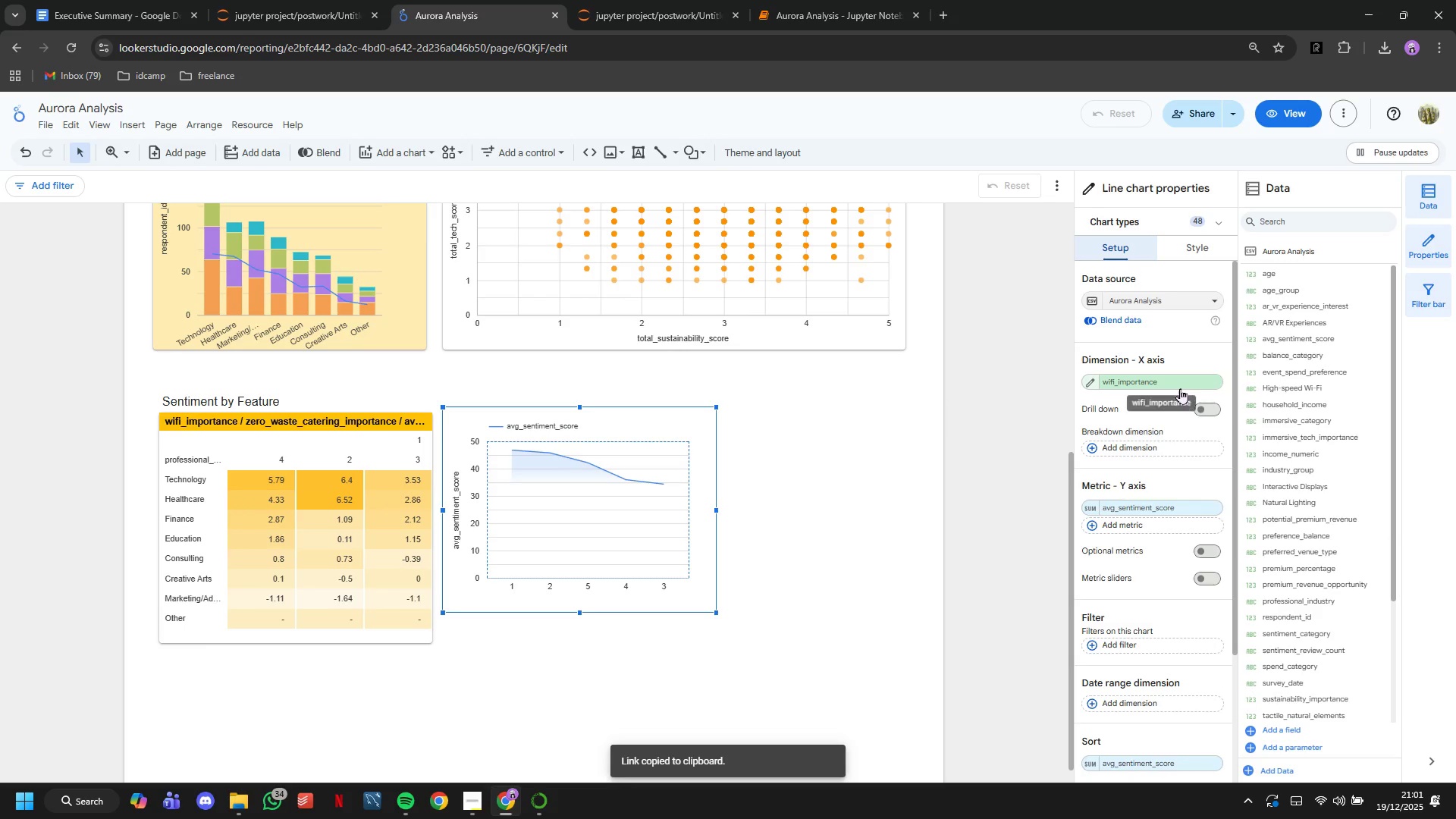 
left_click([1180, 388])
 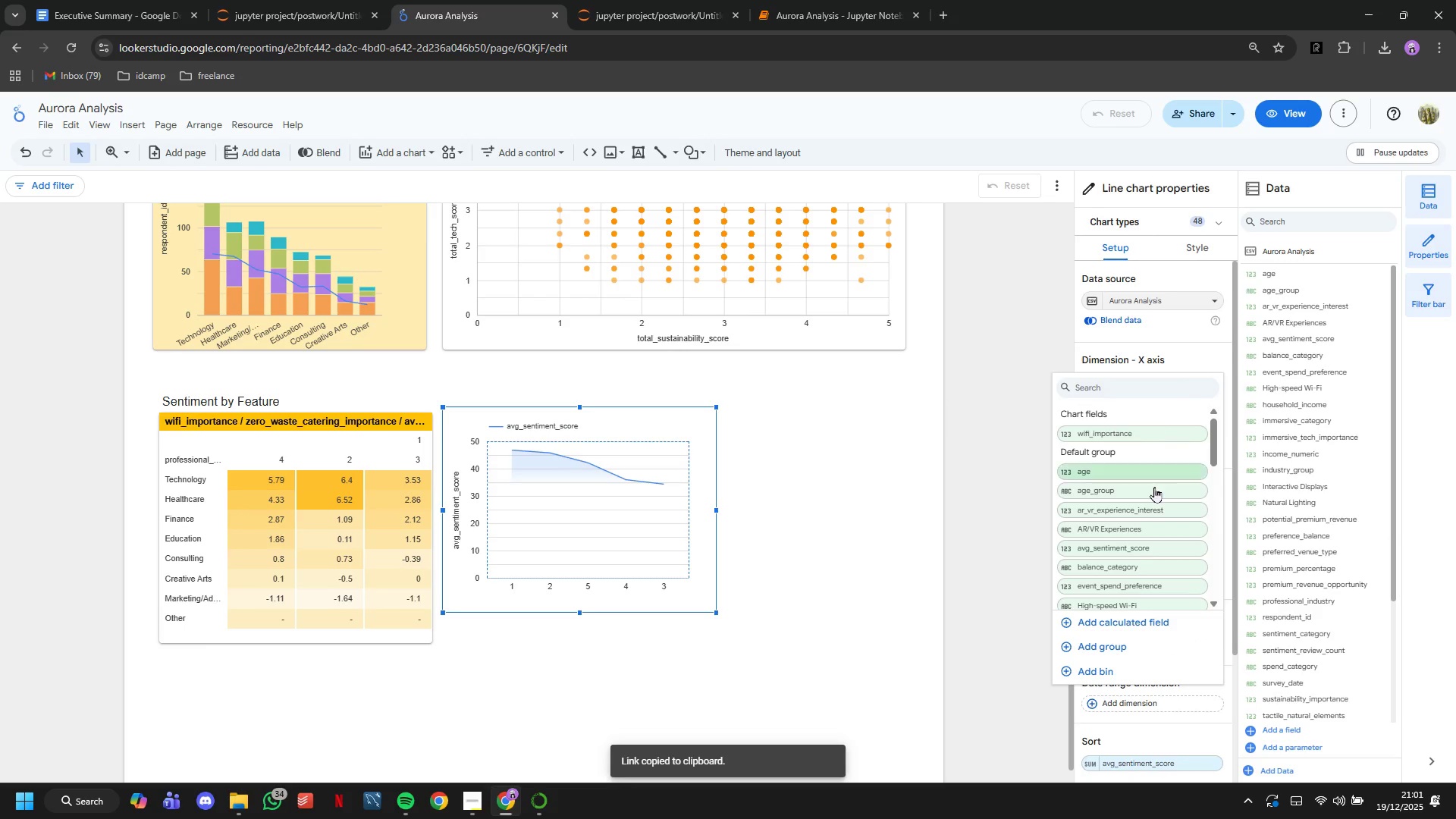 
left_click([1154, 487])
 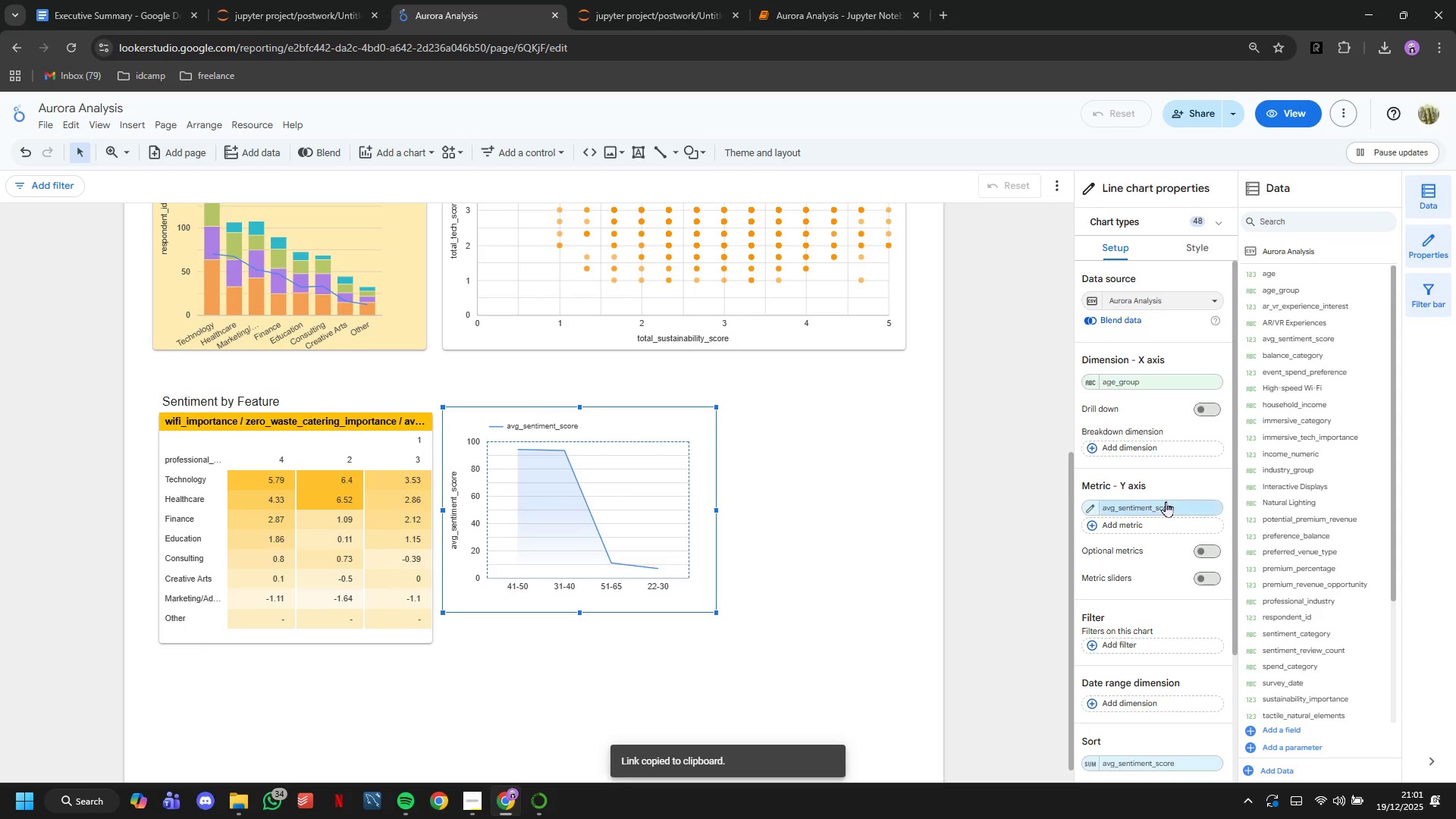 
wait(7.77)
 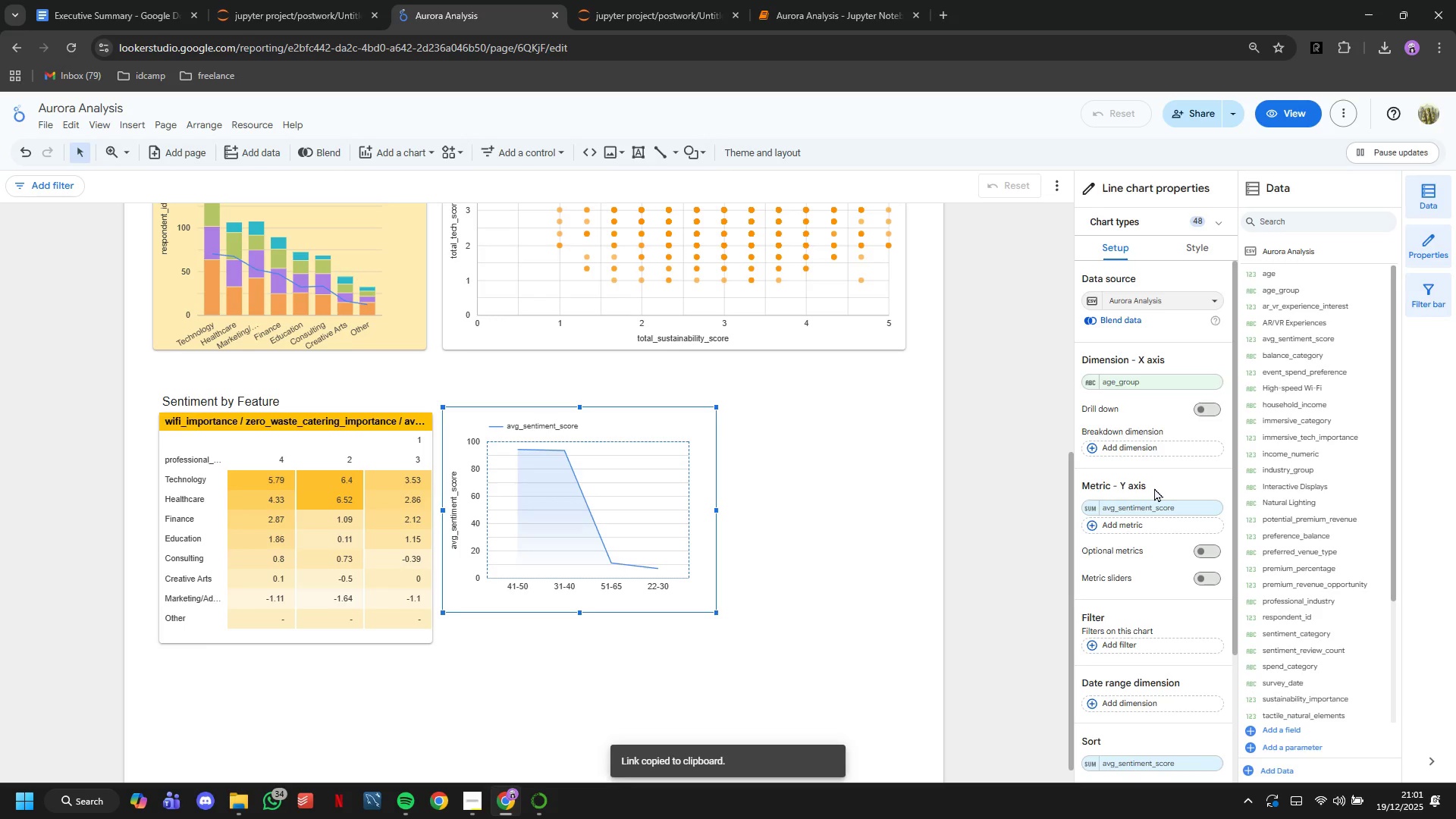 
left_click([1163, 513])
 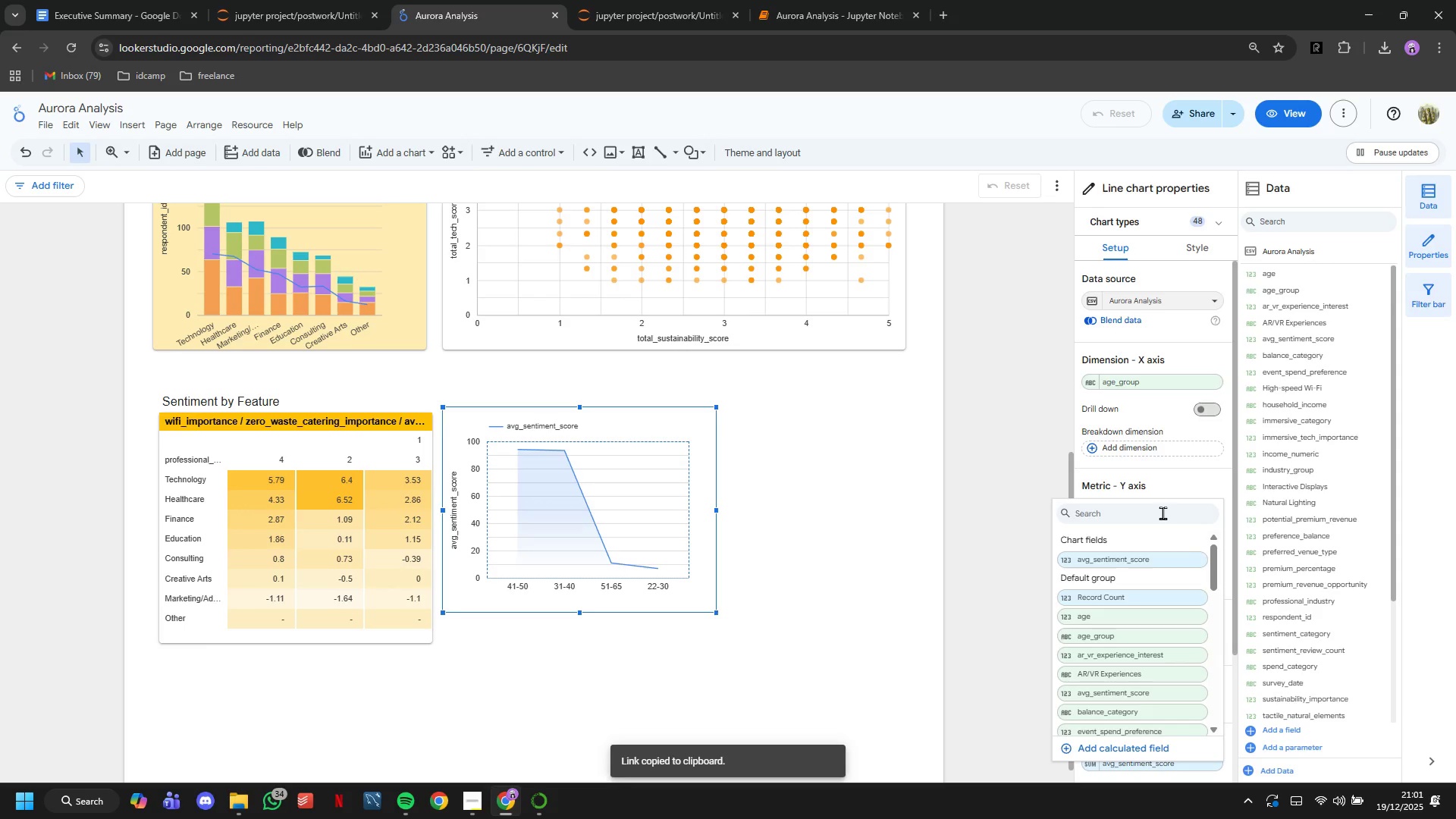 
type(tecn)
key(Backspace)
 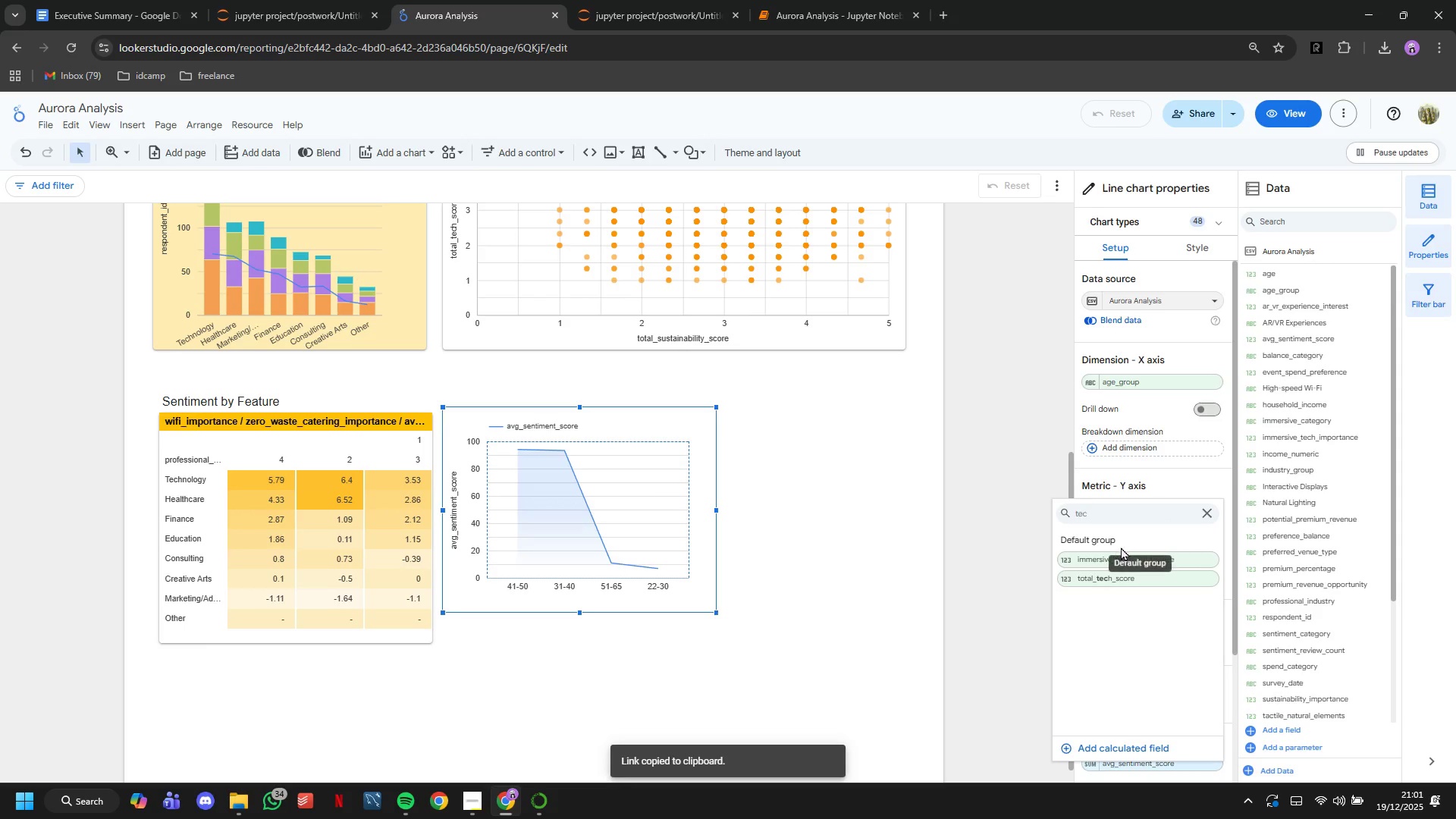 
left_click([1152, 576])
 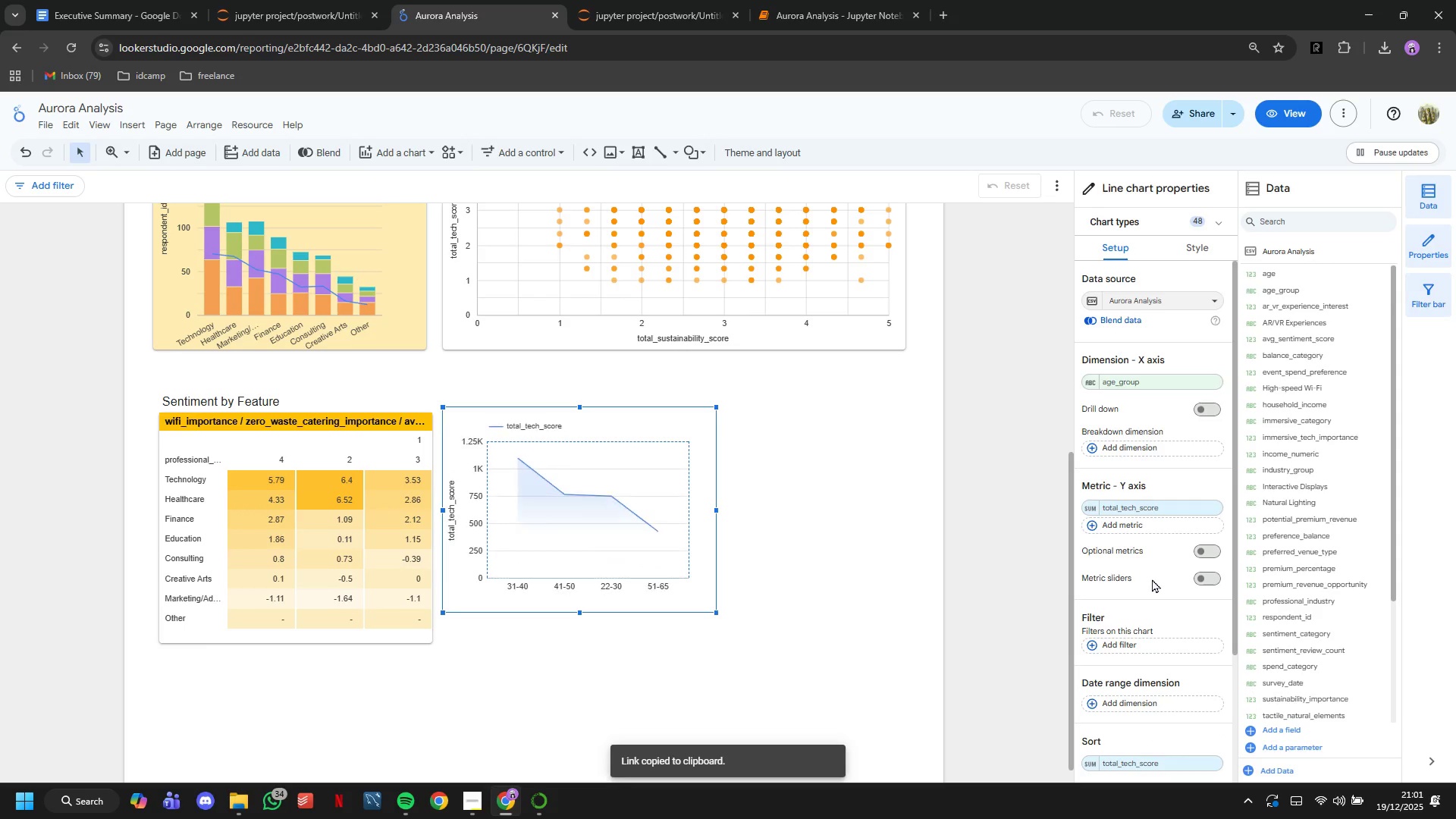 
left_click([1140, 526])
 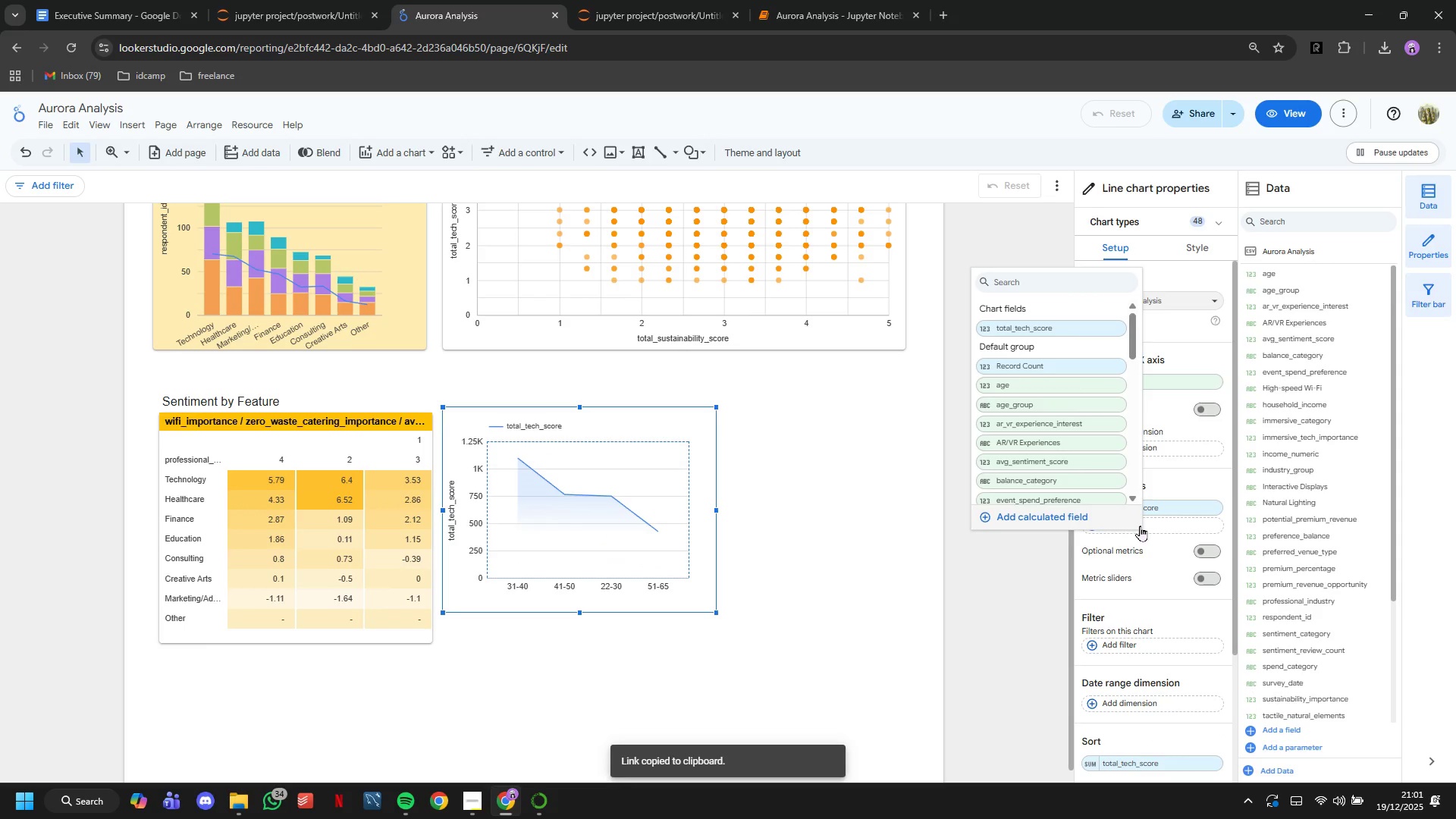 
type(sust)
 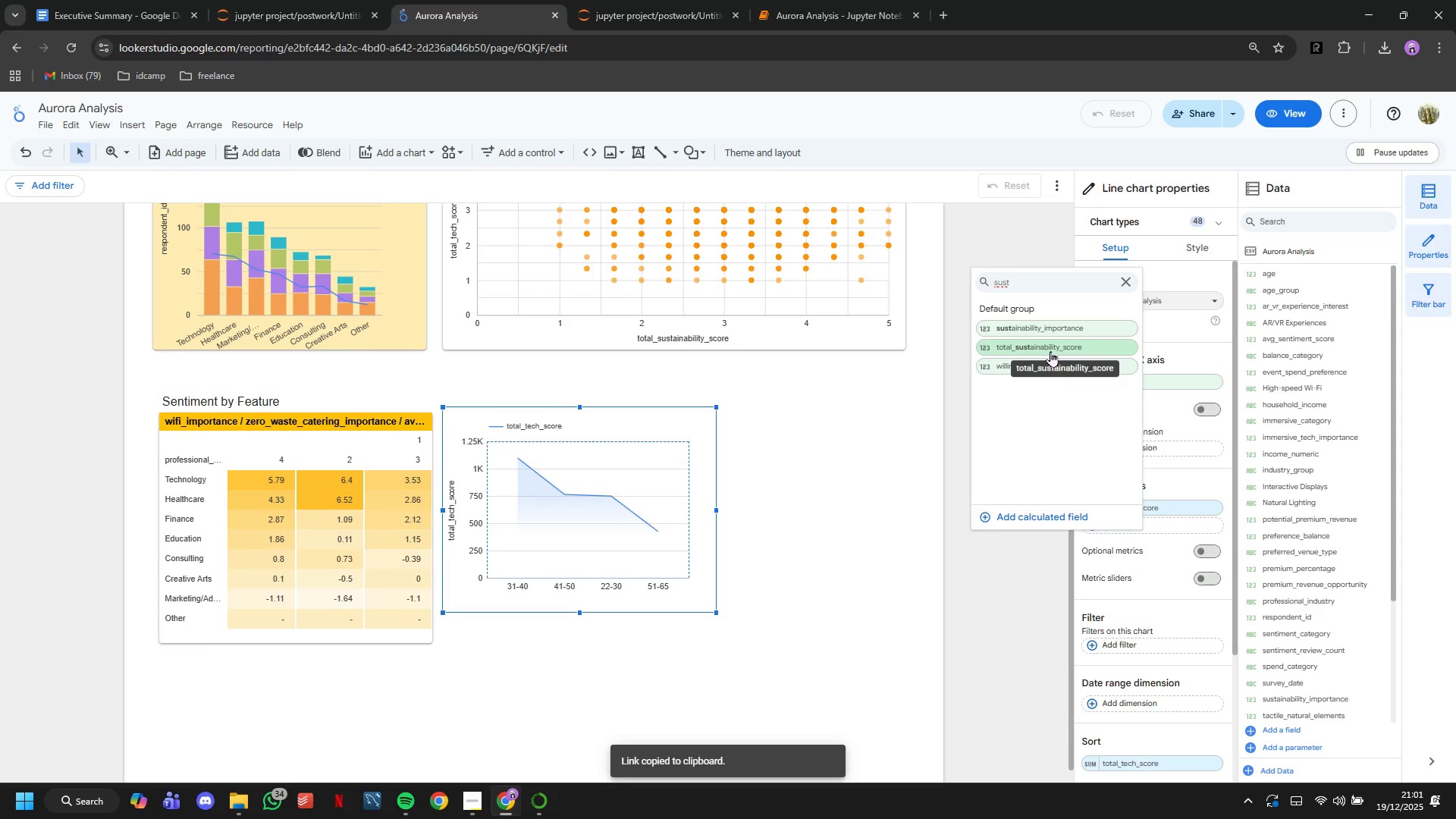 
left_click([1050, 351])
 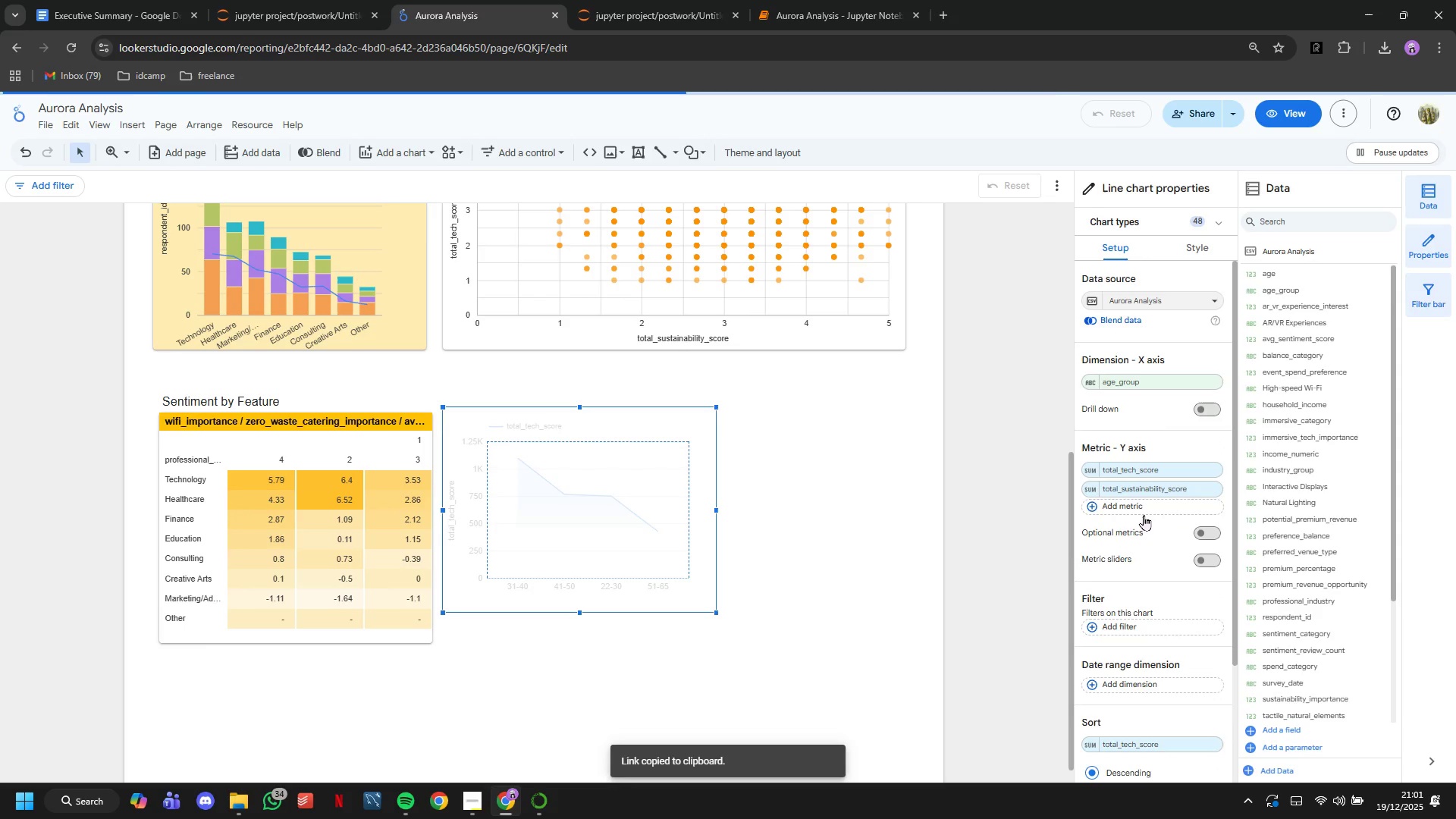 
left_click([1143, 511])
 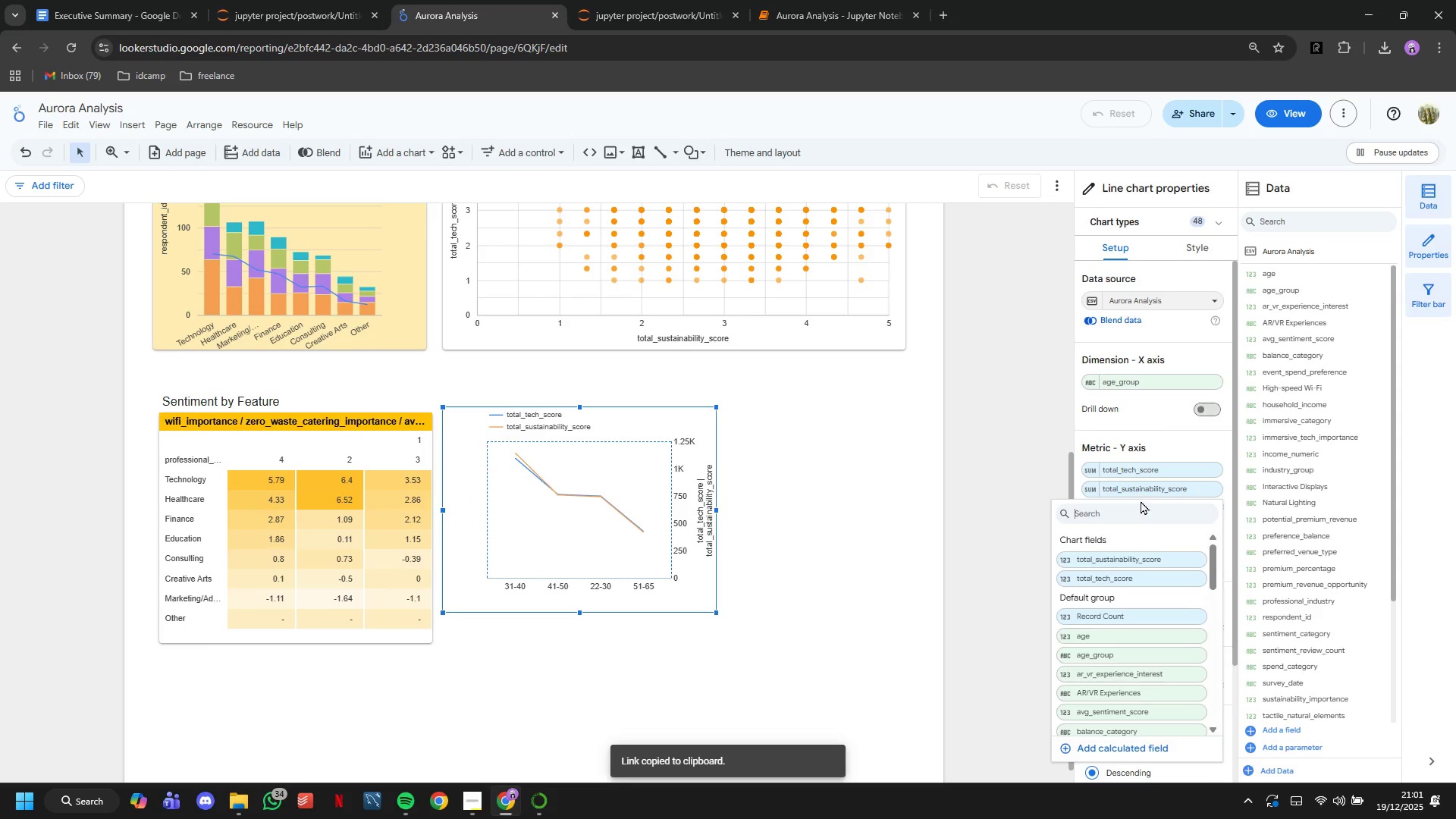 
type(trad)
 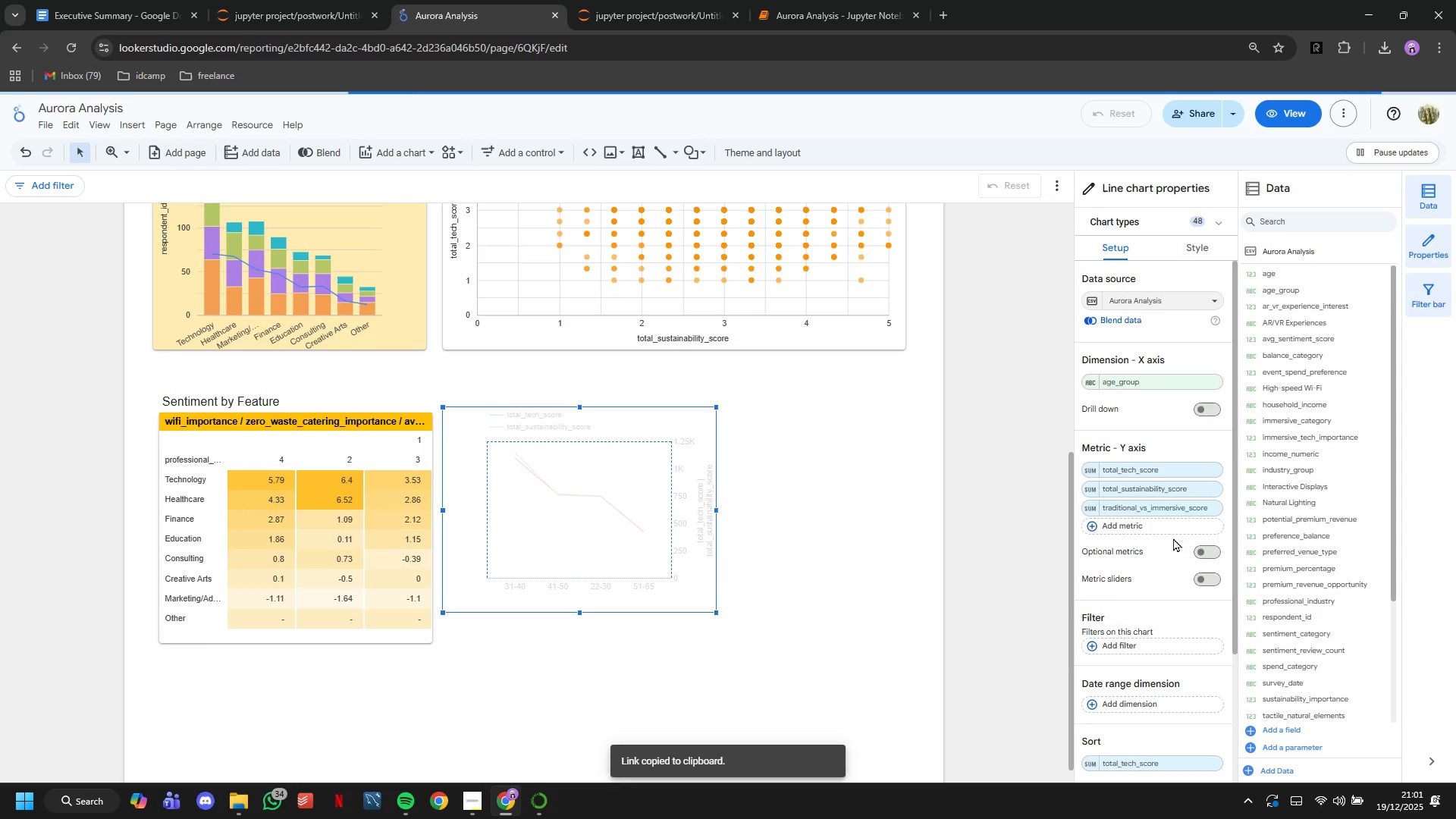 
wait(9.75)
 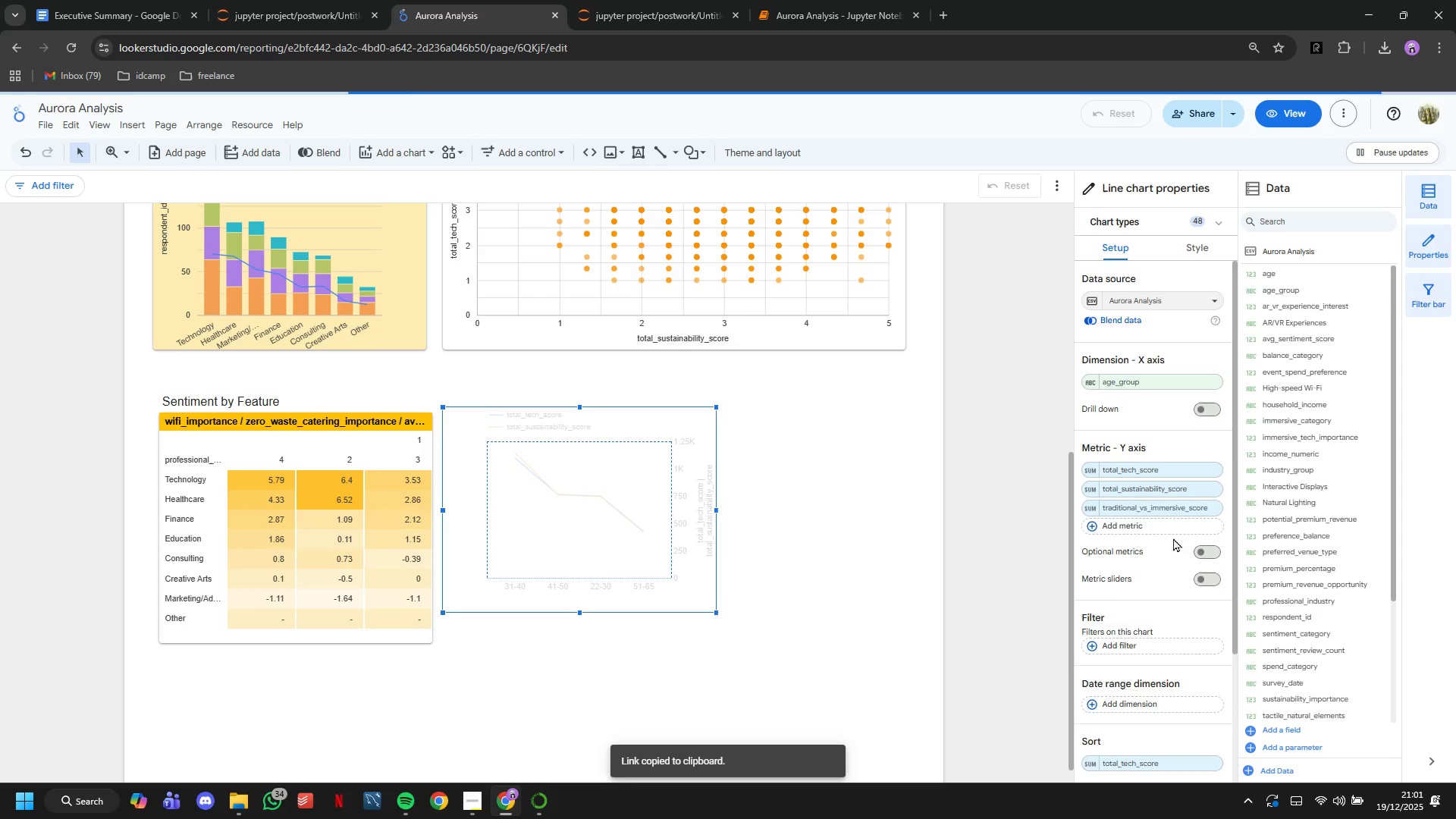 
left_click([1200, 299])
 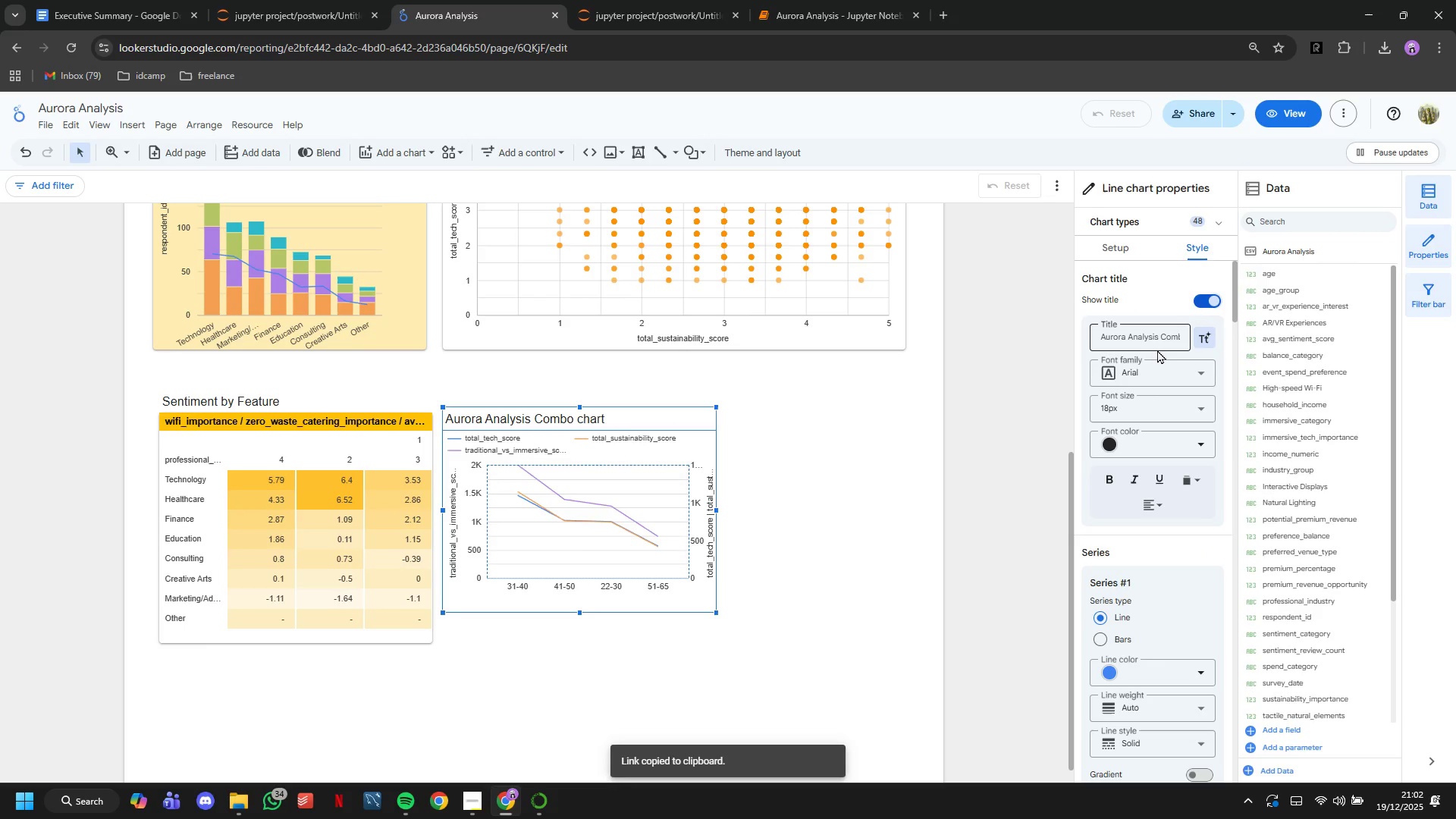 
double_click([1150, 338])
 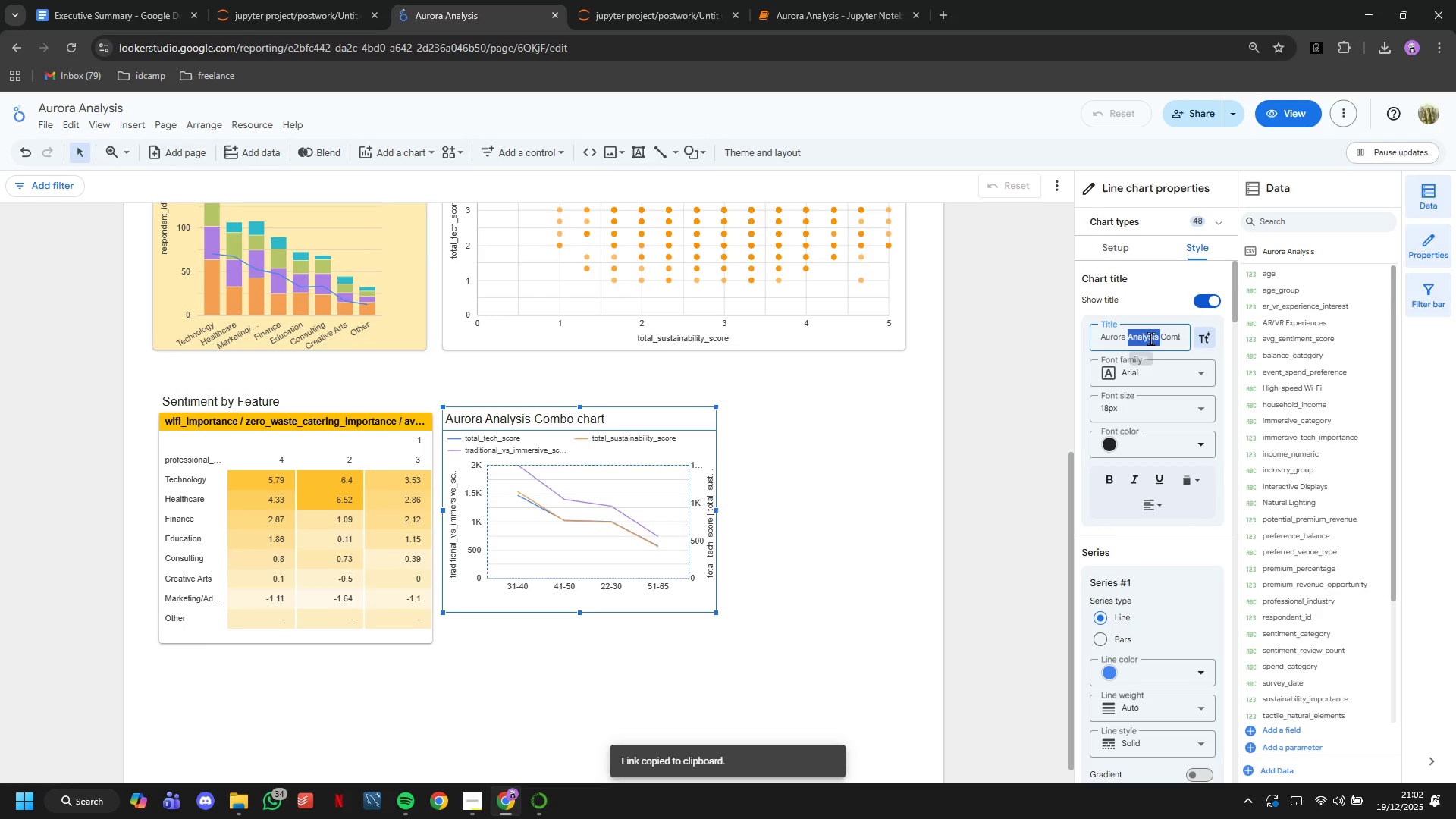 
triple_click([1150, 338])
 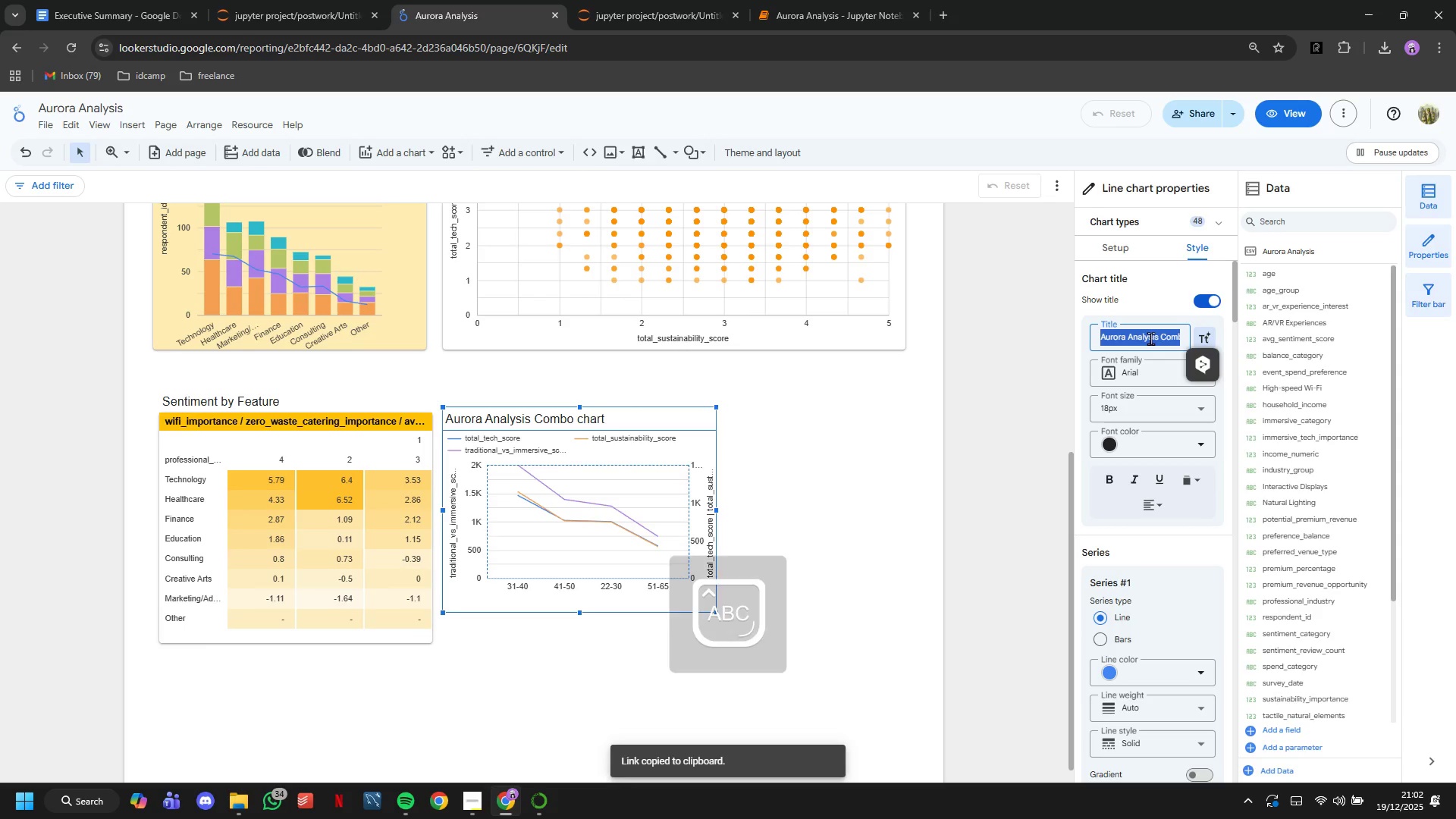 
type(Age Group Preference)
 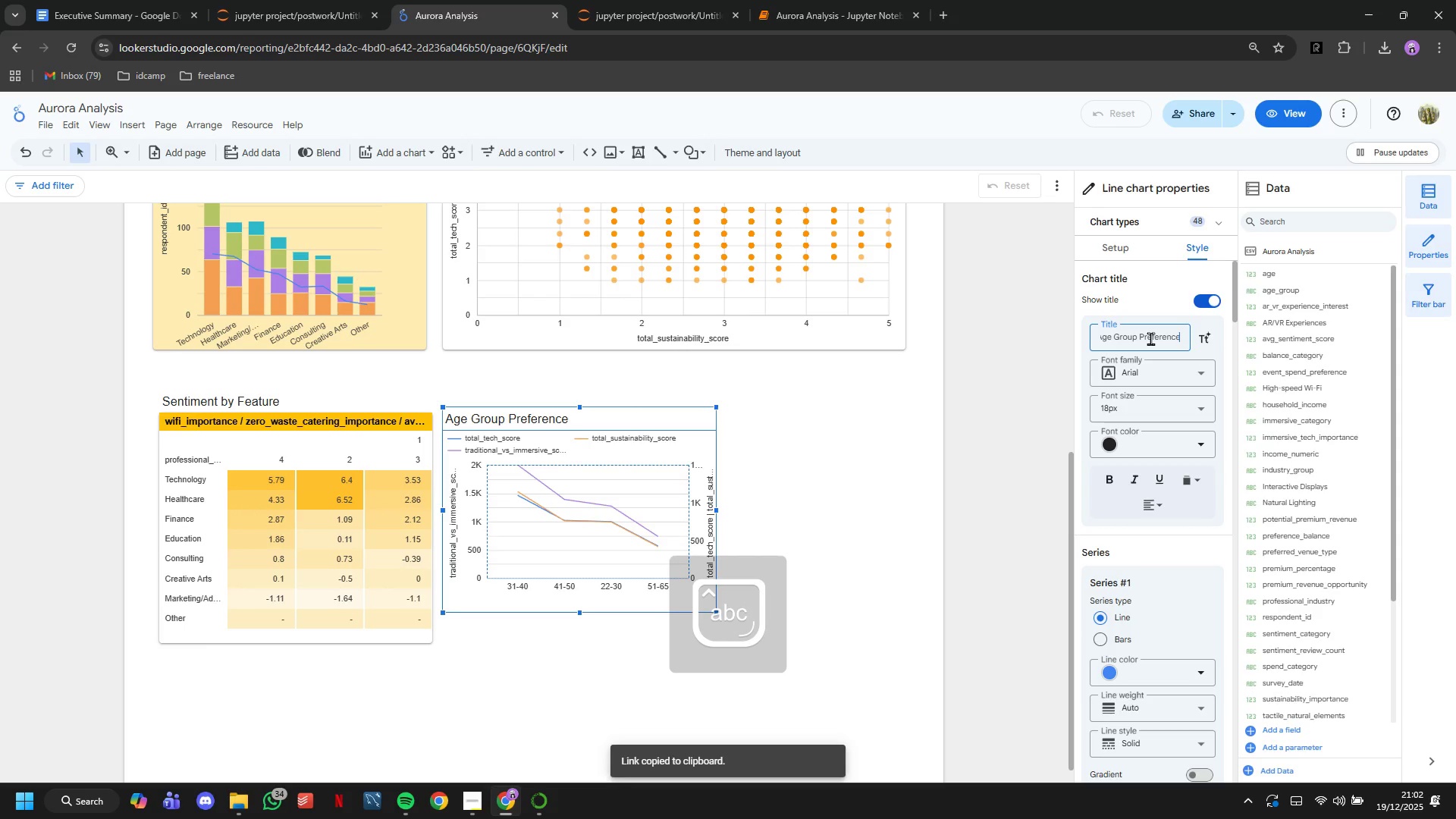 
key(Enter)
 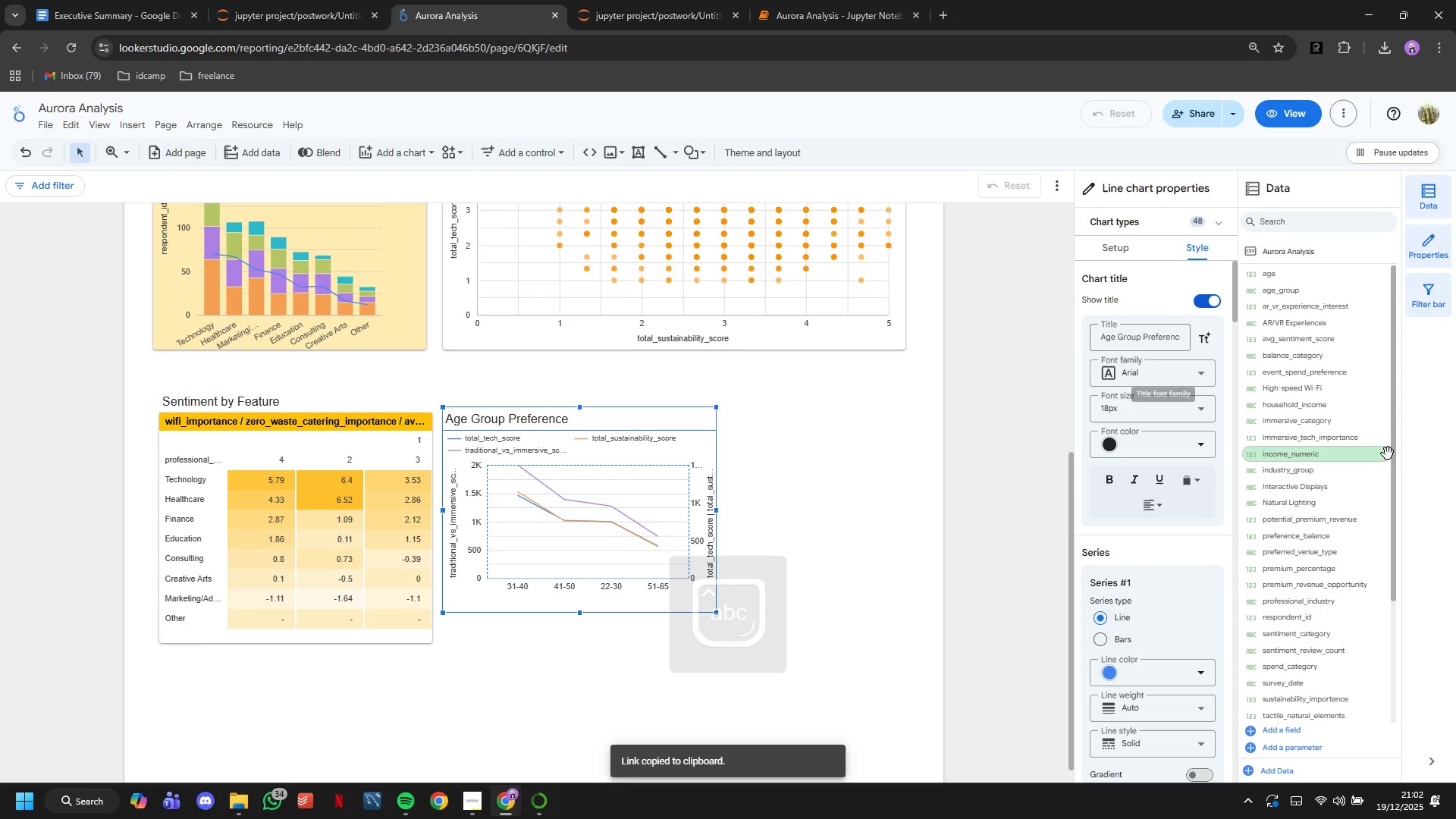 
scroll: coordinate [1188, 526], scroll_direction: down, amount: 24.0
 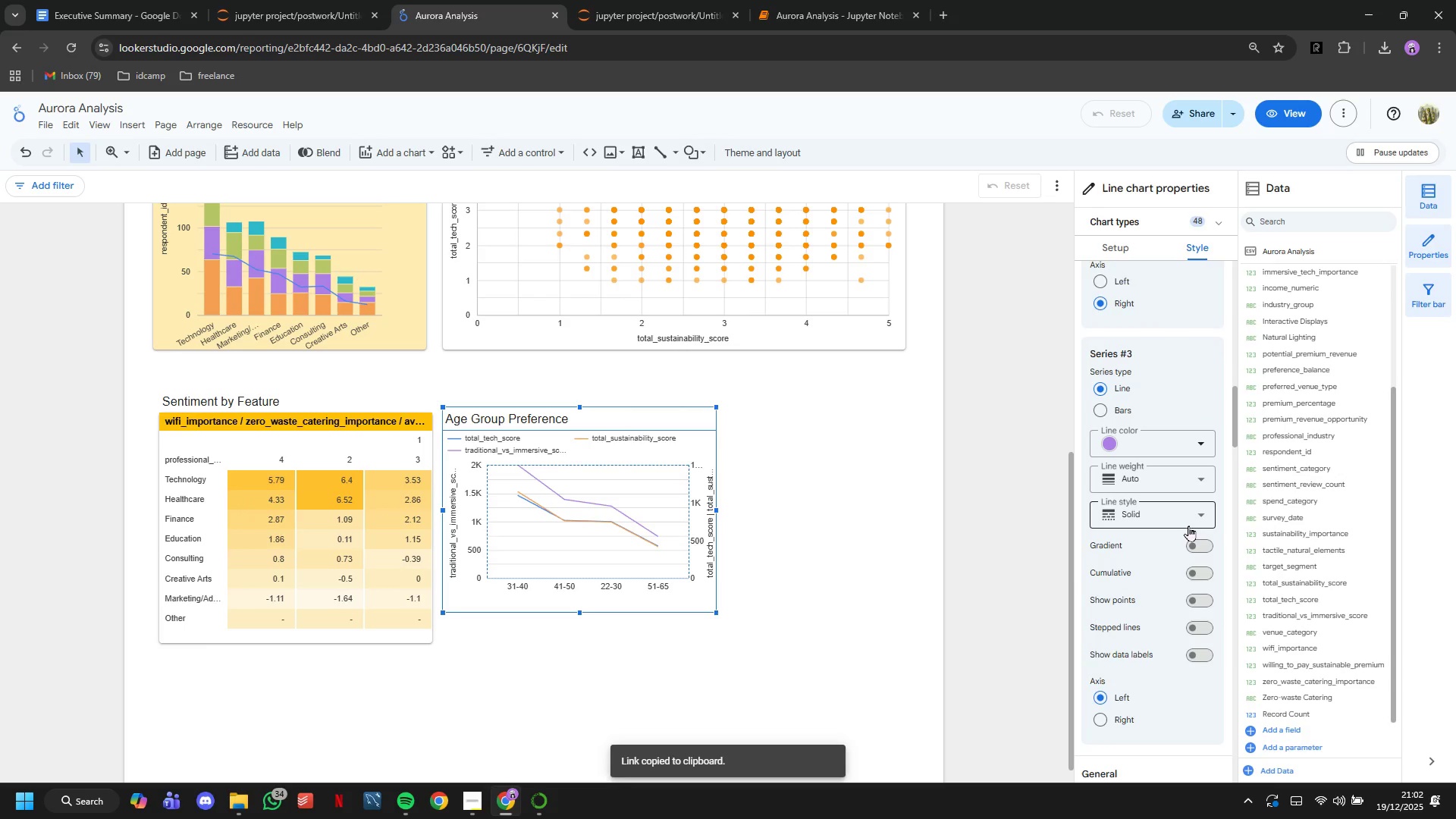 
scroll: coordinate [1199, 492], scroll_direction: down, amount: 36.0
 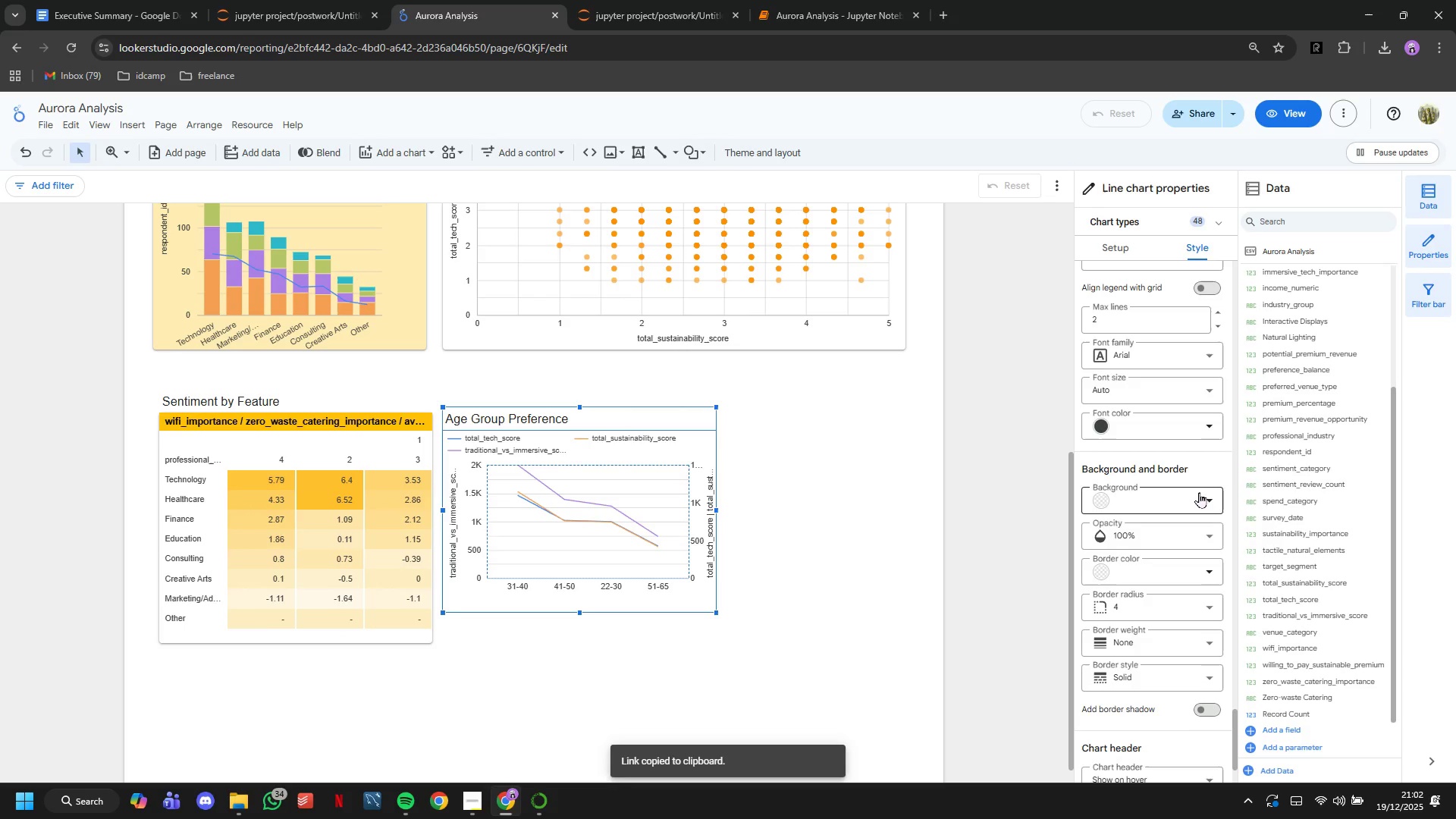 
left_click([1199, 492])
 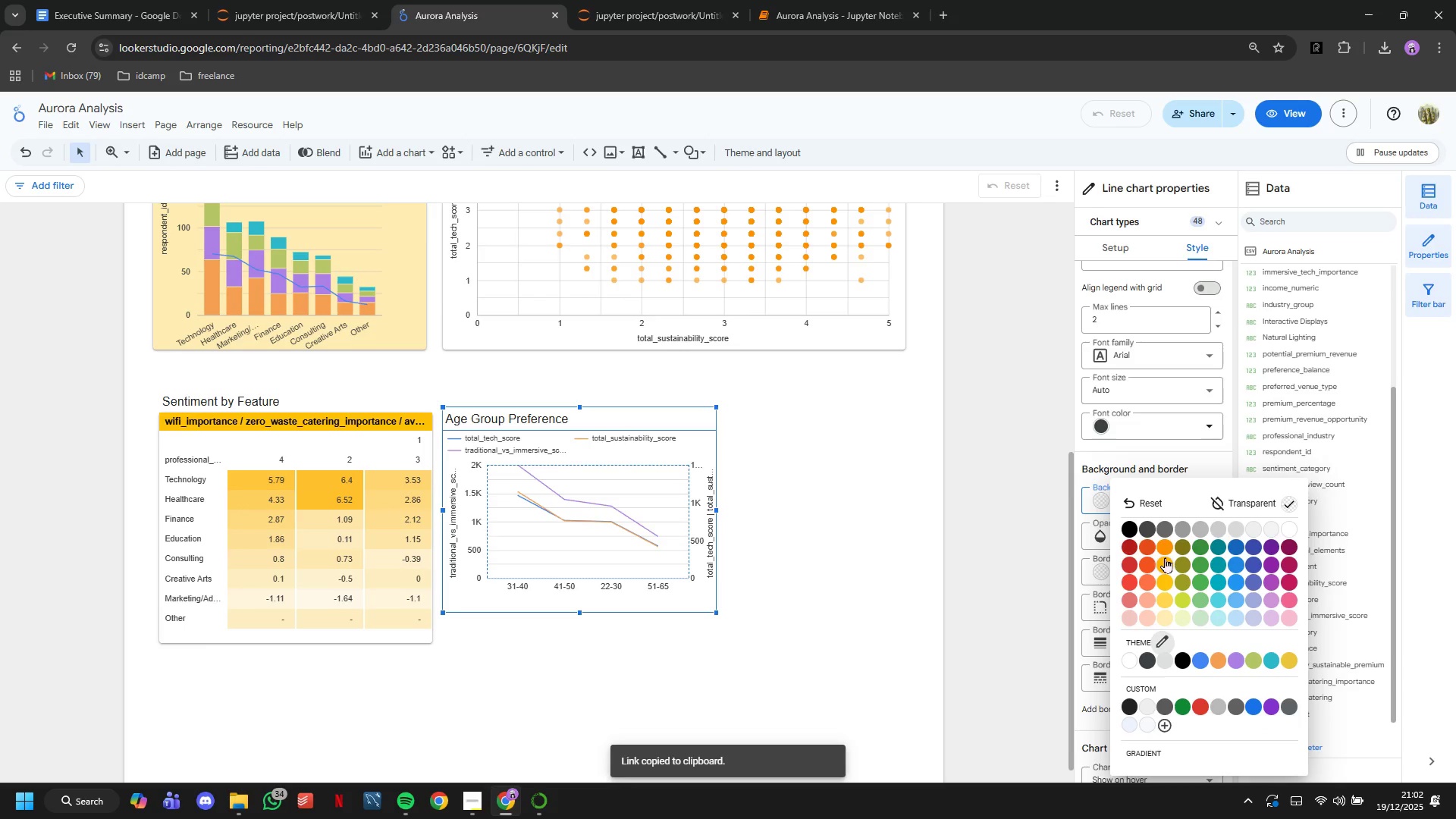 
left_click([1168, 617])
 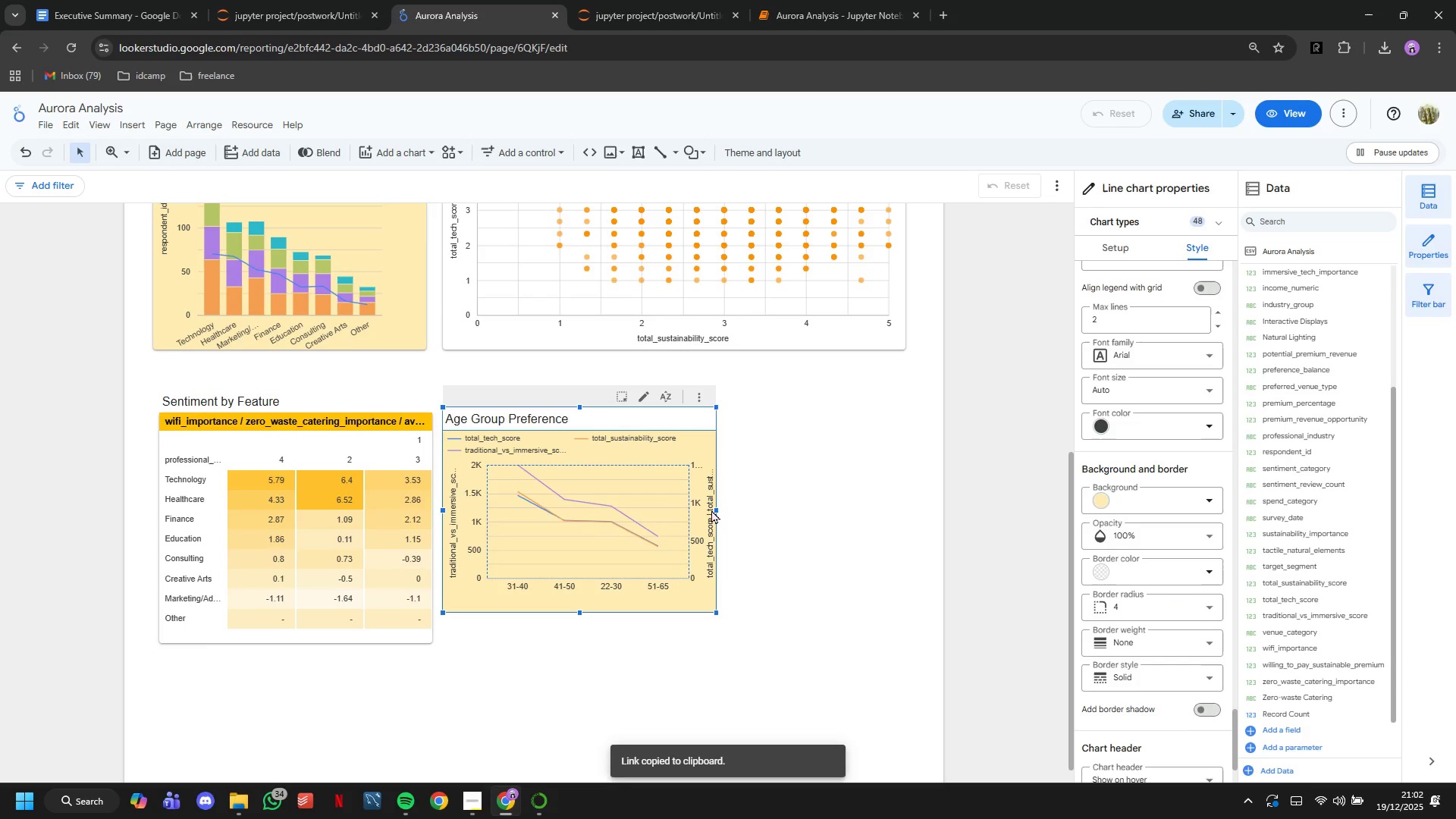 
left_click_drag(start_coordinate=[717, 510], to_coordinate=[908, 549])
 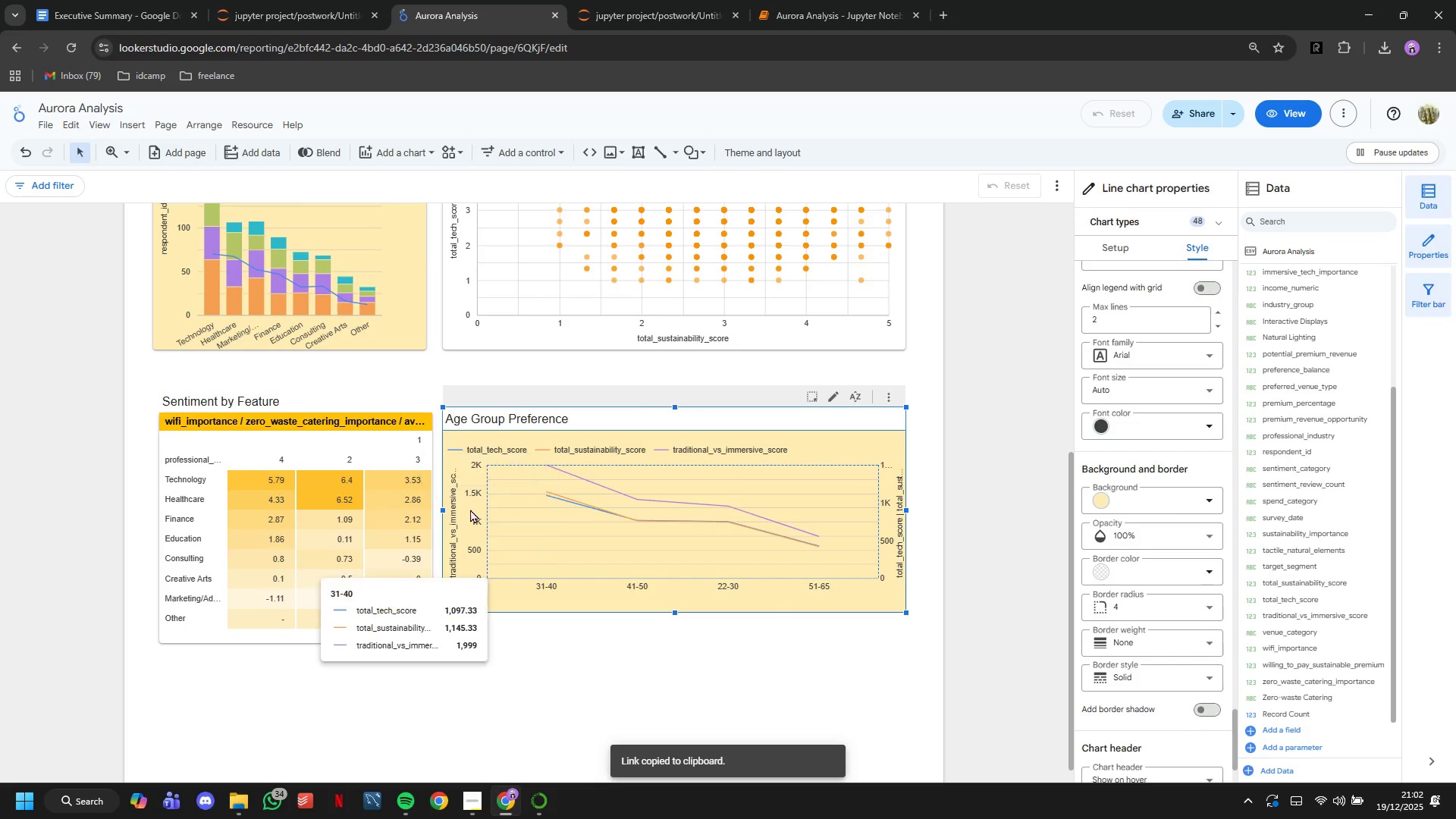 
scroll: coordinate [575, 529], scroll_direction: up, amount: 4.0
 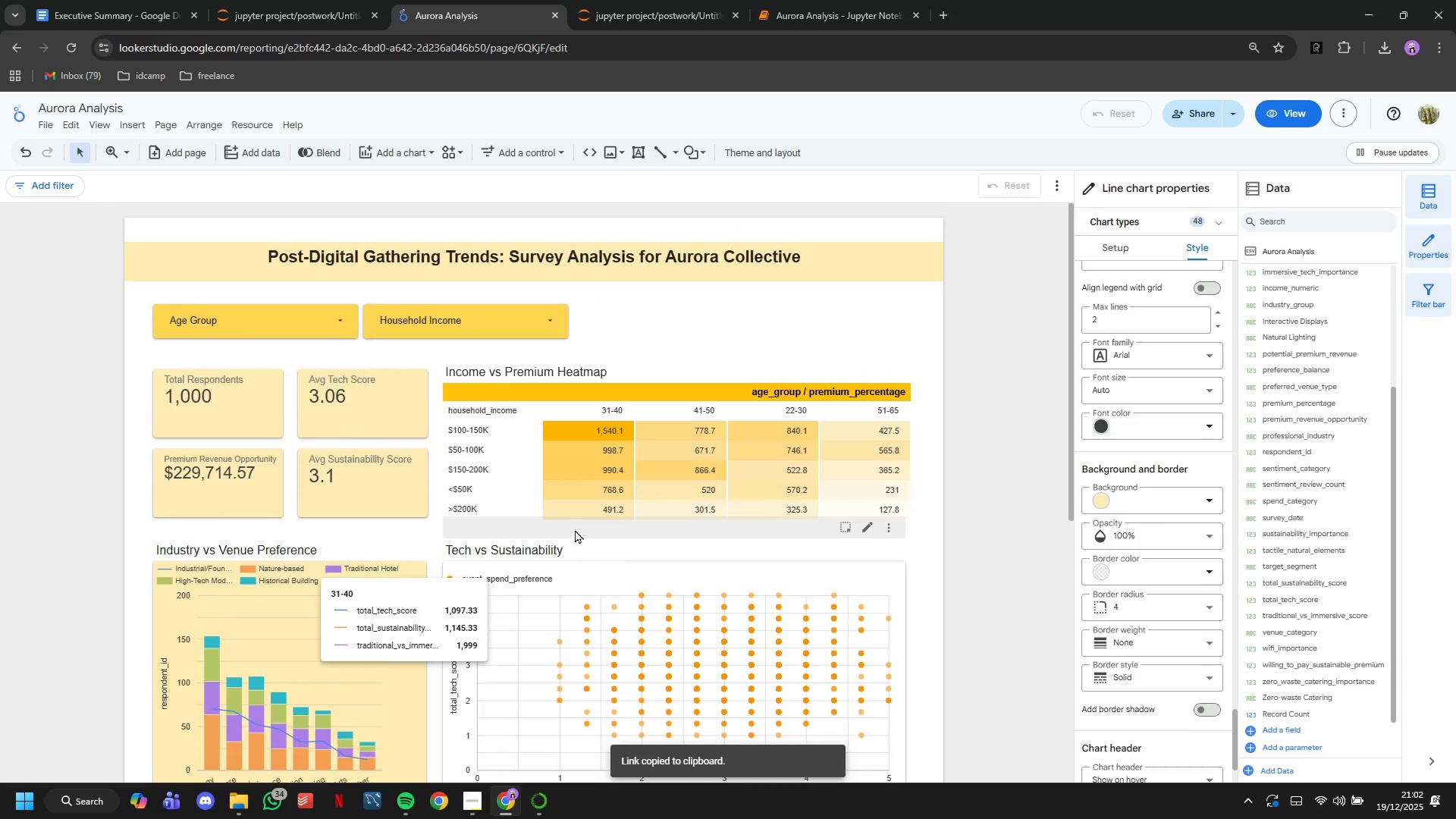 
scroll: coordinate [573, 527], scroll_direction: down, amount: 9.0
 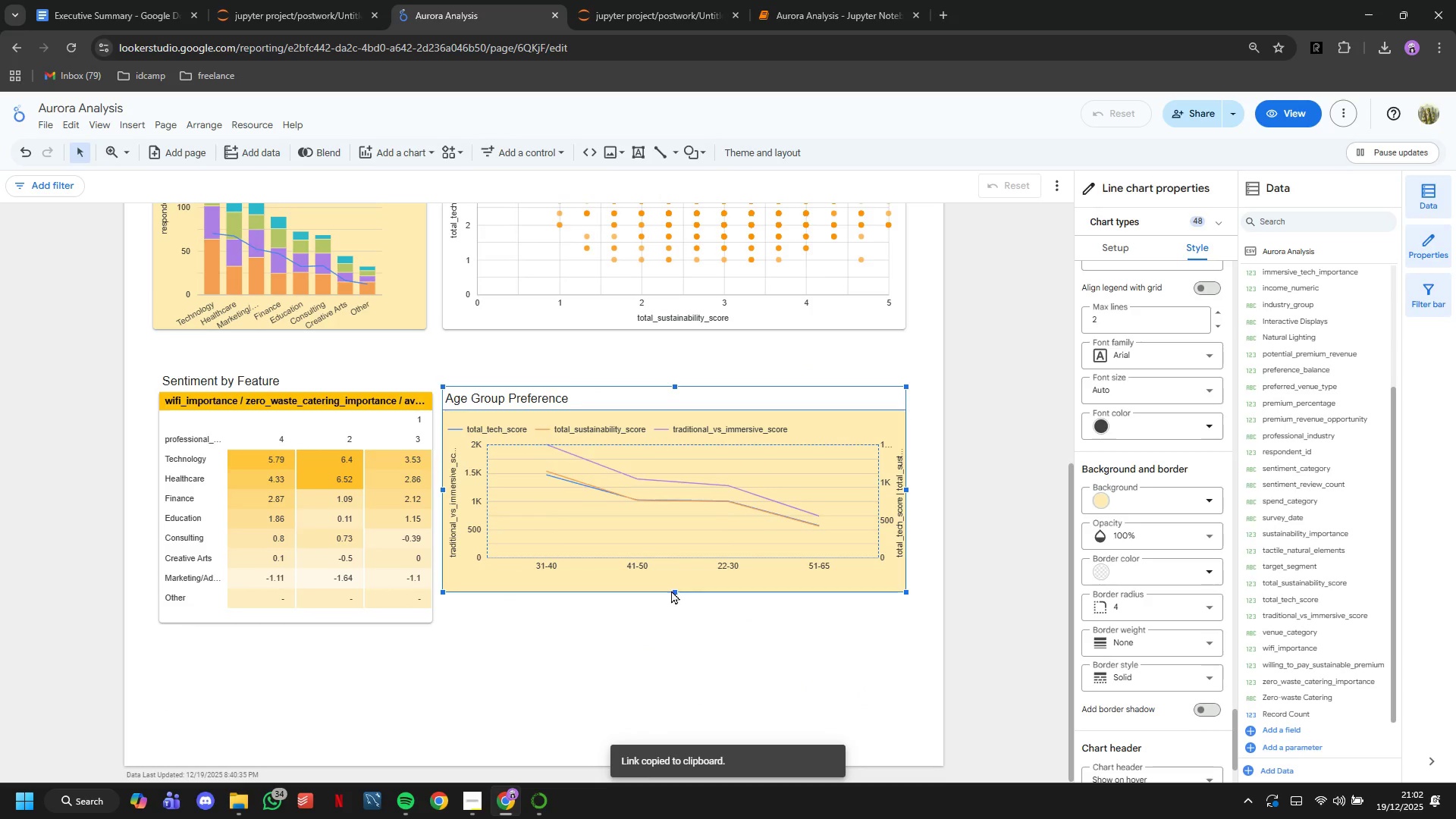 
left_click_drag(start_coordinate=[675, 590], to_coordinate=[684, 620])
 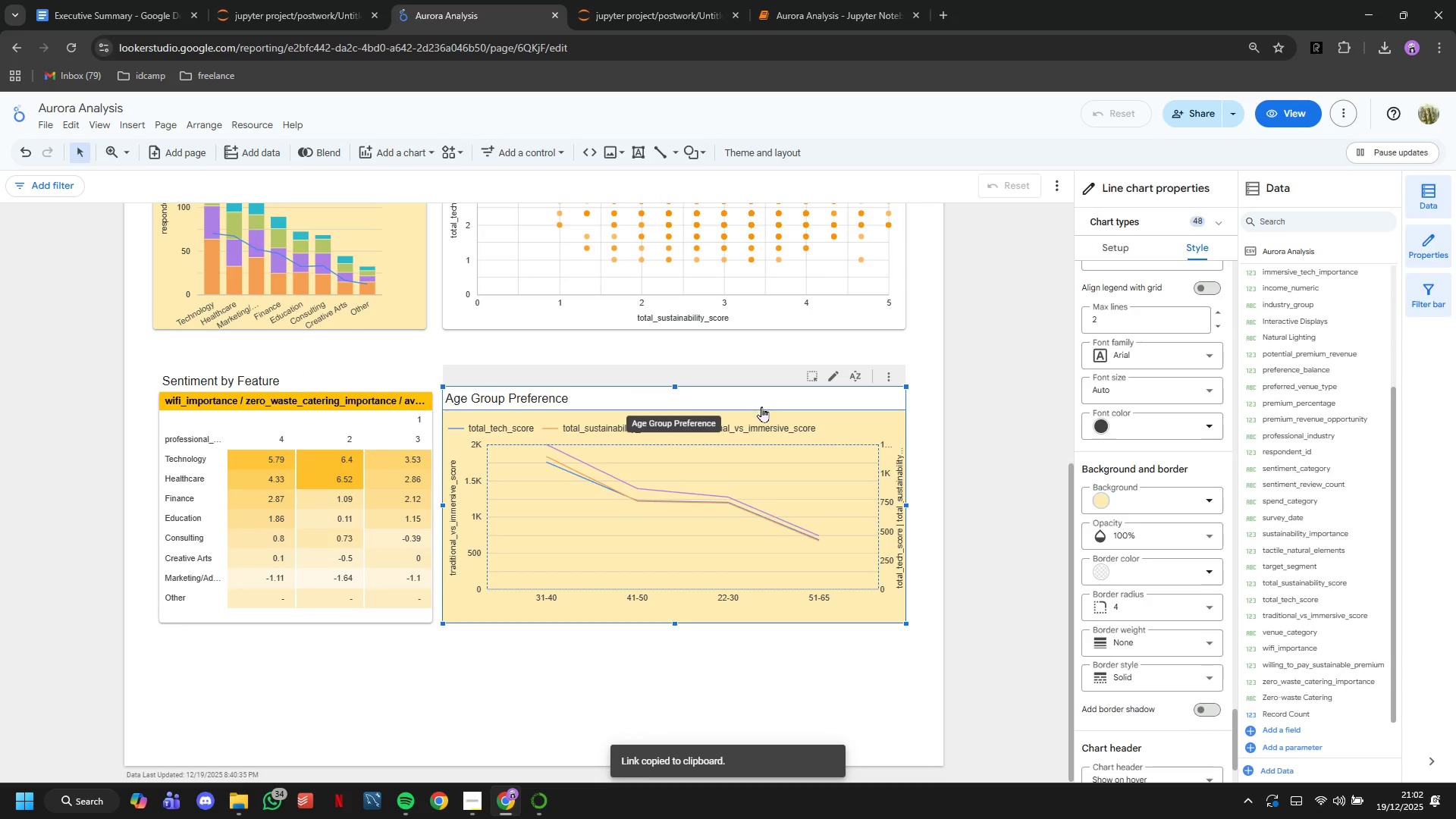 
left_click_drag(start_coordinate=[762, 409], to_coordinate=[764, 395])
 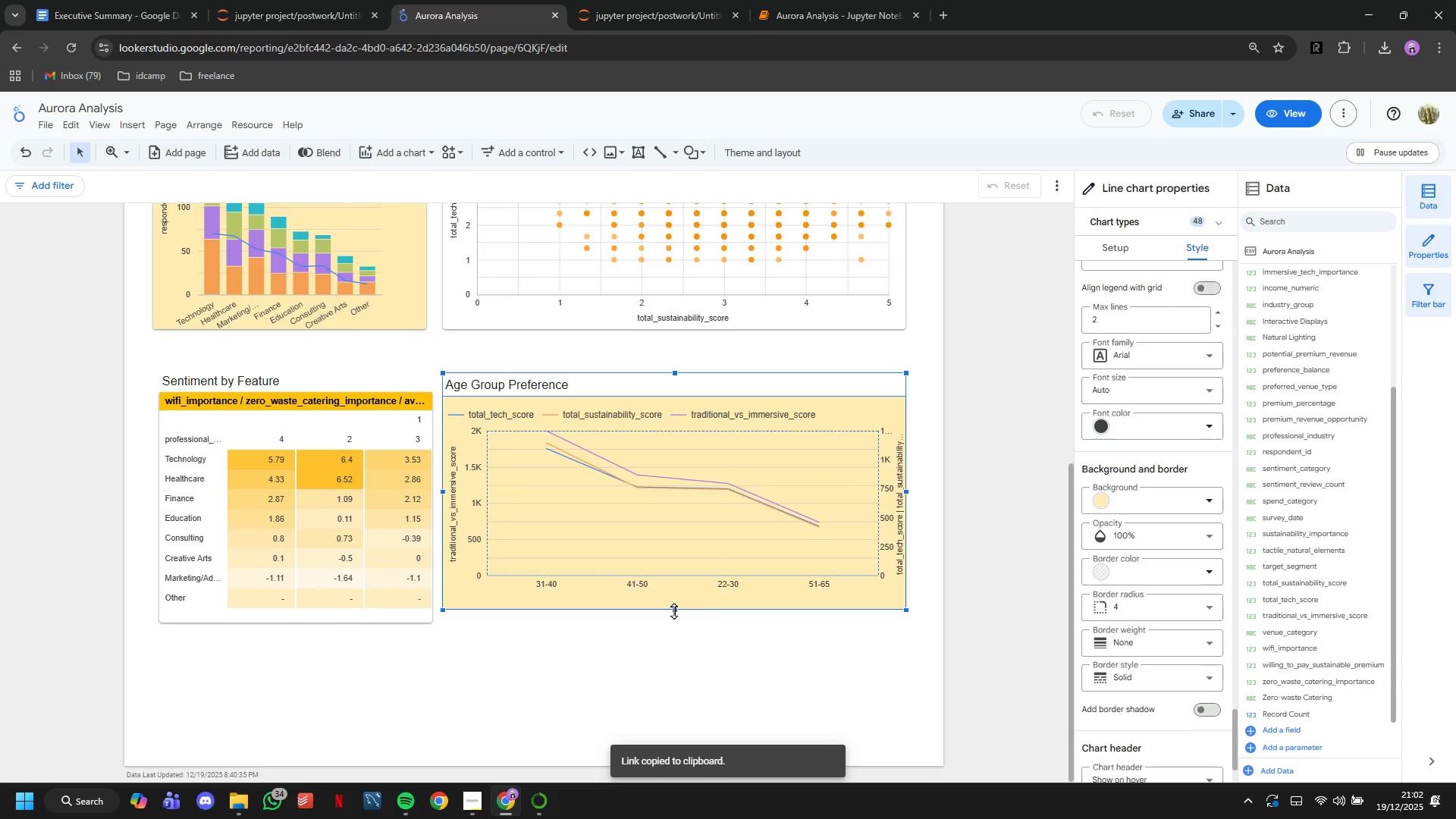 
left_click_drag(start_coordinate=[674, 610], to_coordinate=[682, 621])
 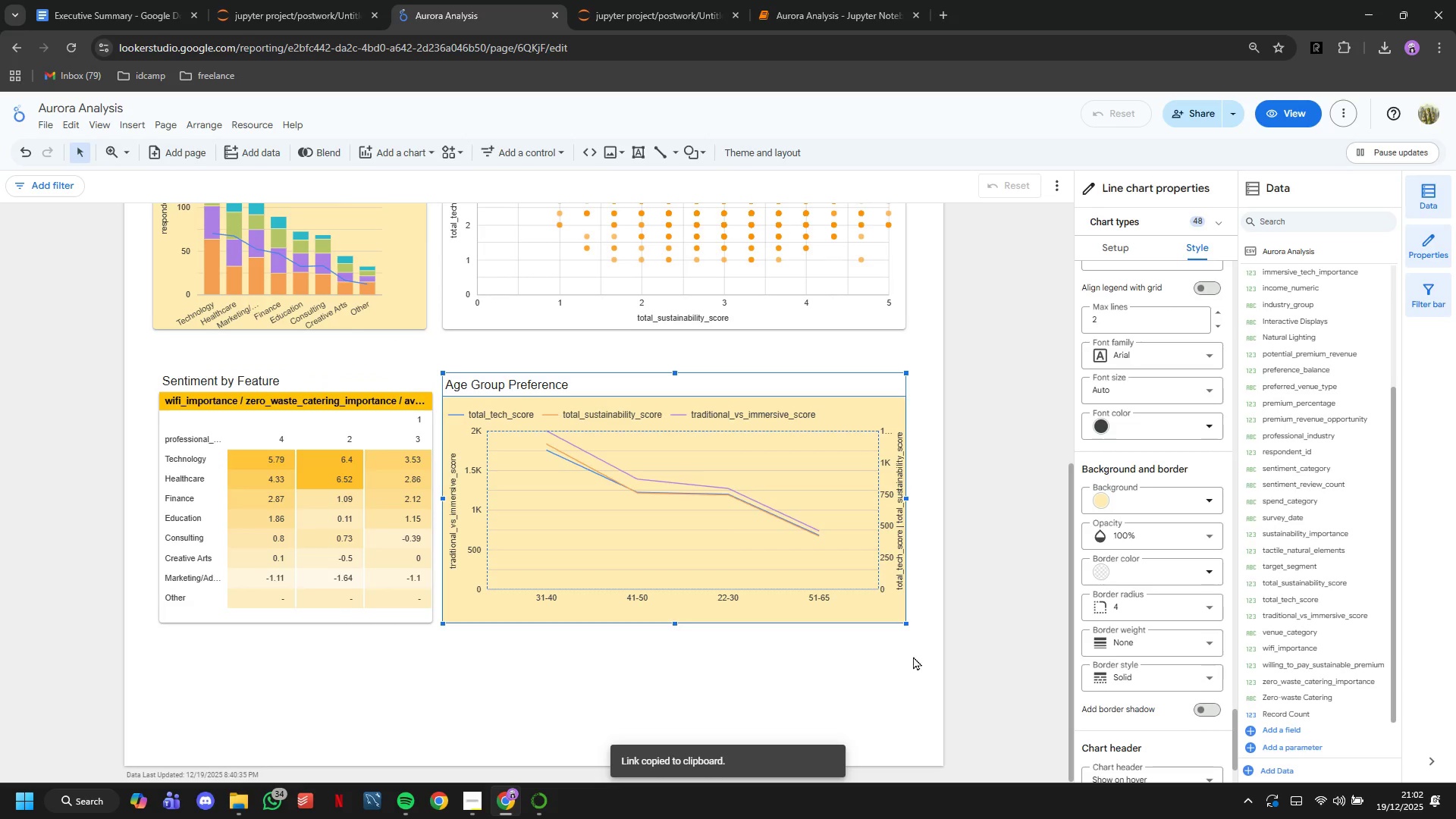 
left_click([919, 661])
 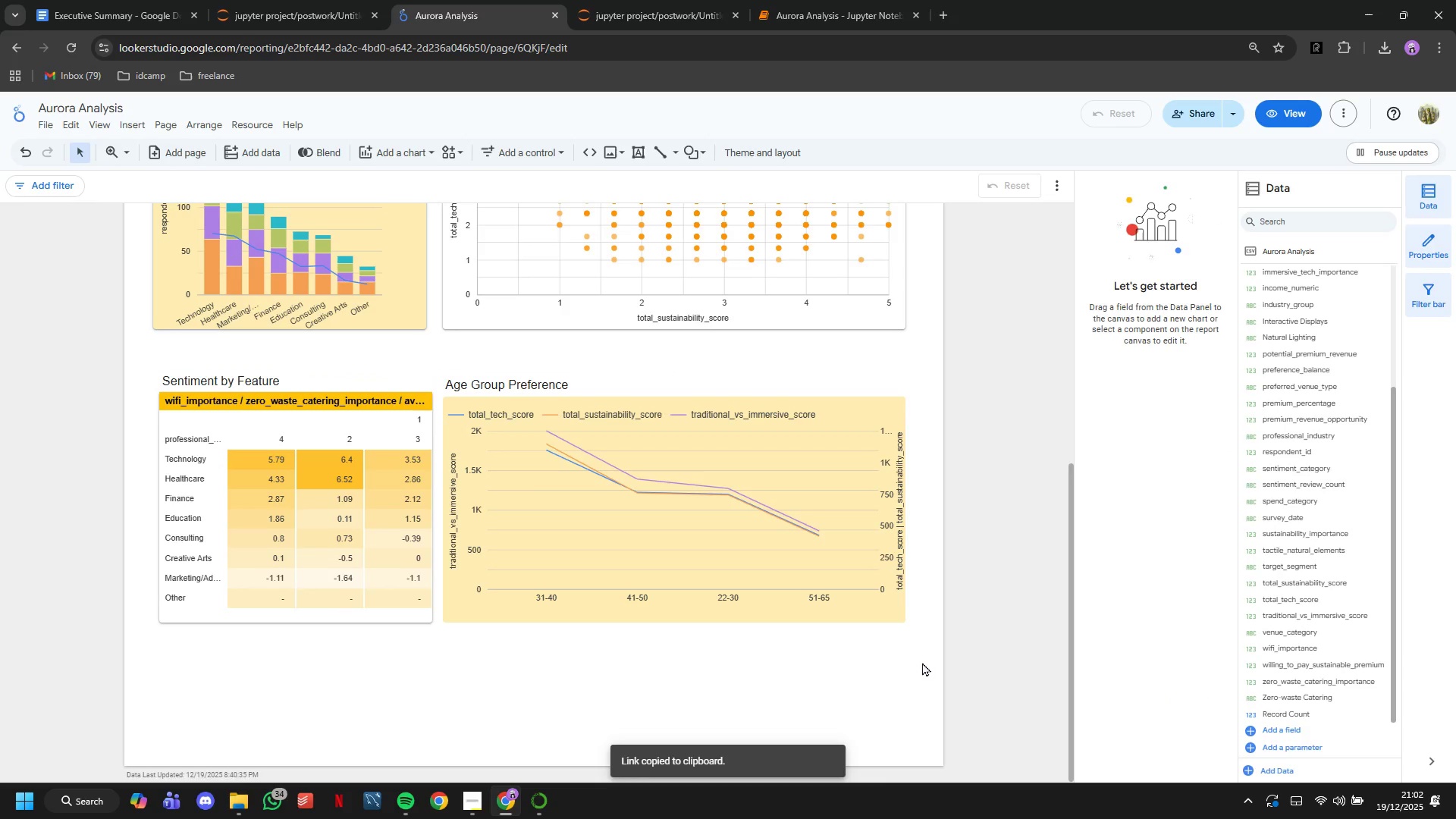 
scroll: coordinate [923, 662], scroll_direction: up, amount: 3.0
 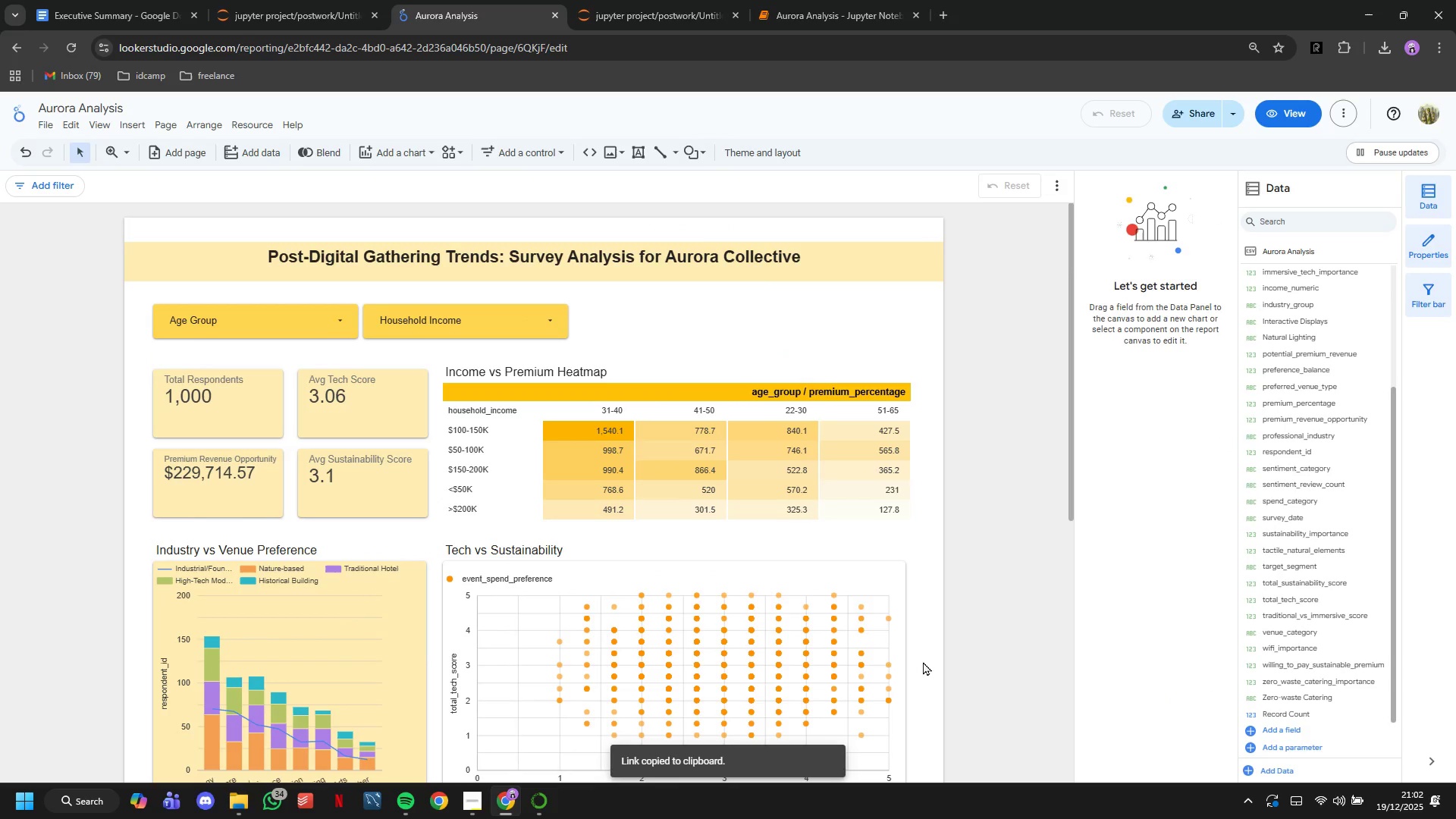 
scroll: coordinate [924, 661], scroll_direction: down, amount: 9.0
 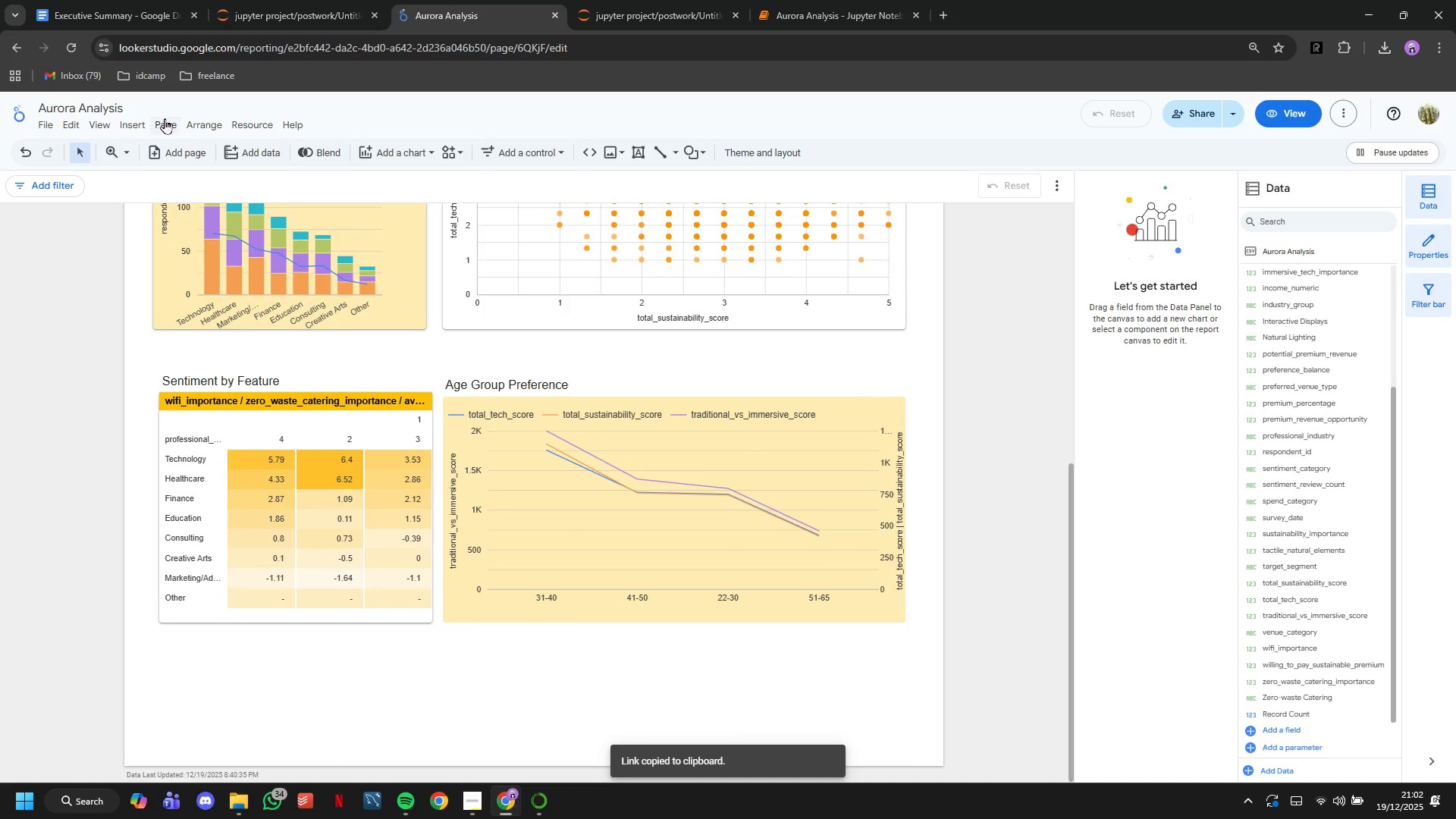 
wait(5.89)
 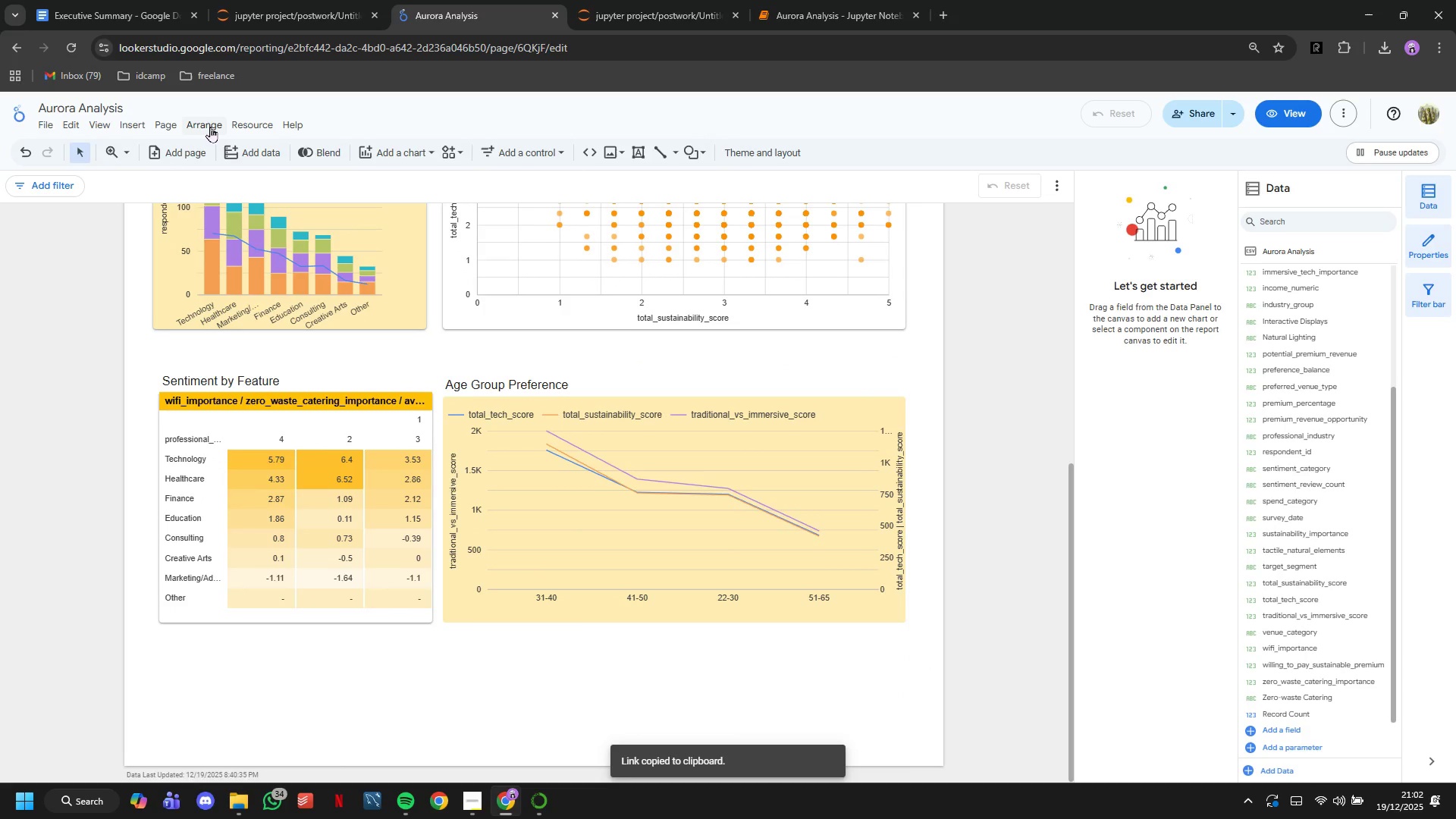 
left_click([255, 213])
 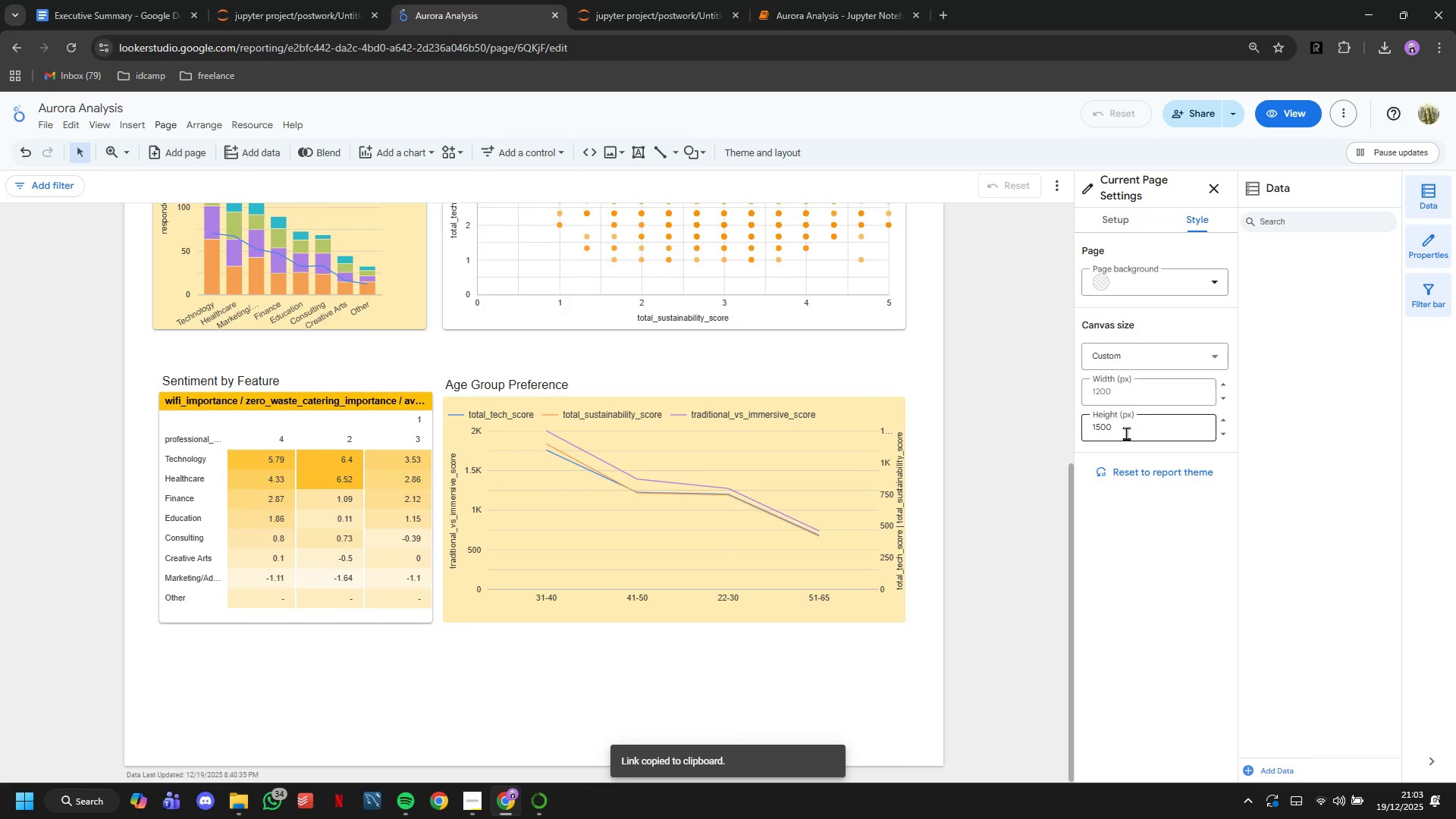 
left_click([1124, 434])
 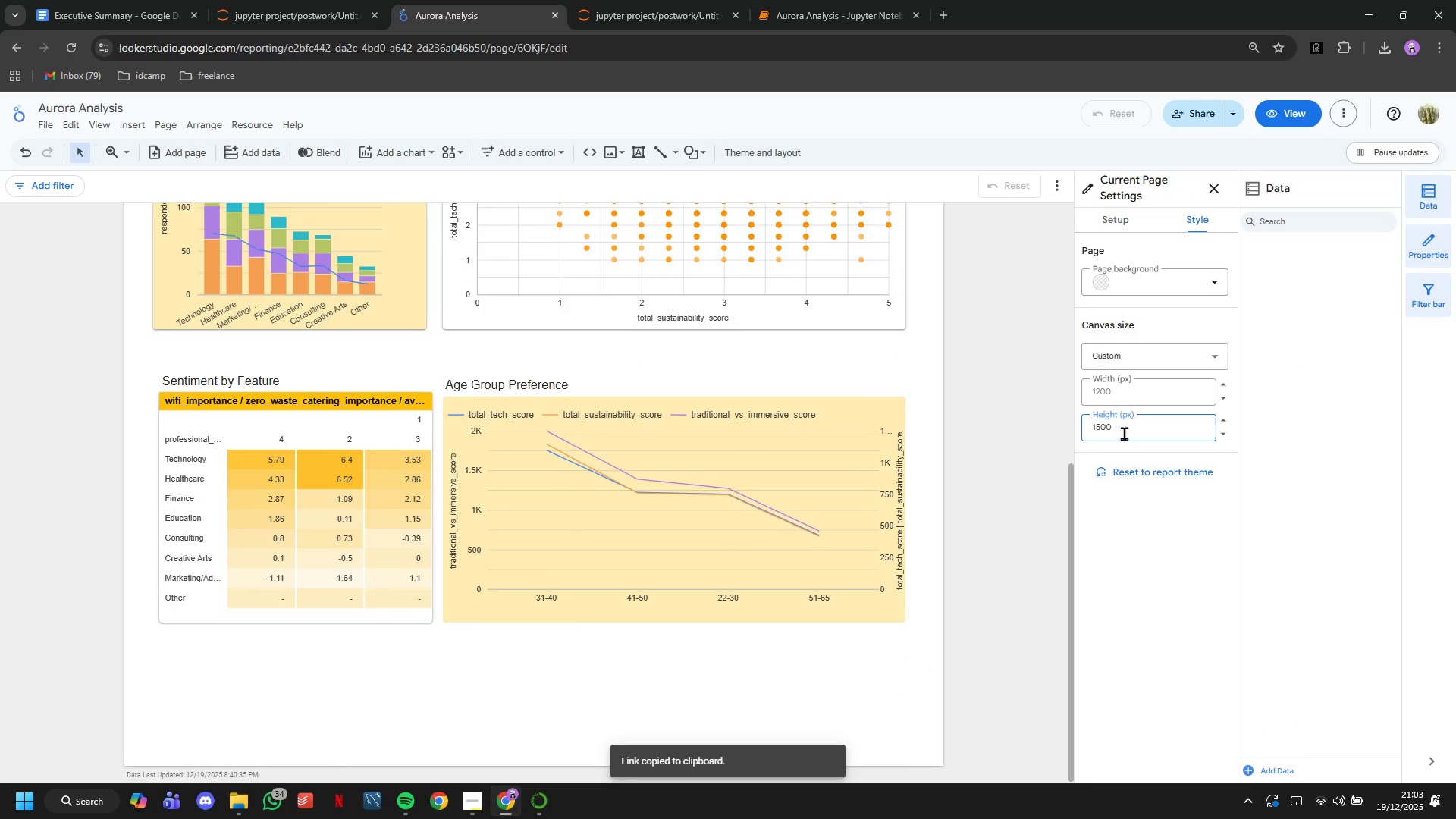 
key(ArrowLeft)
 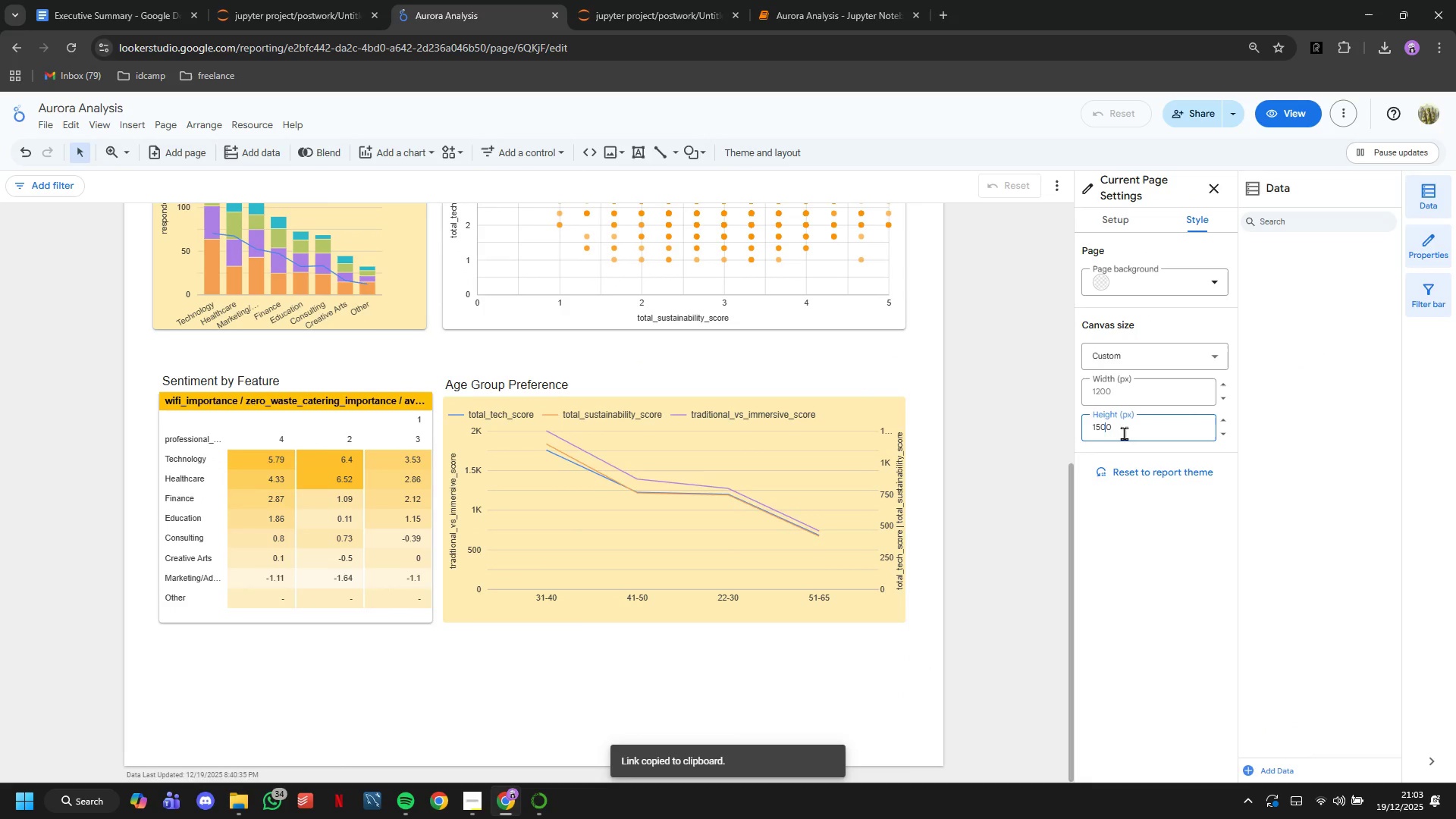 
key(ArrowLeft)
 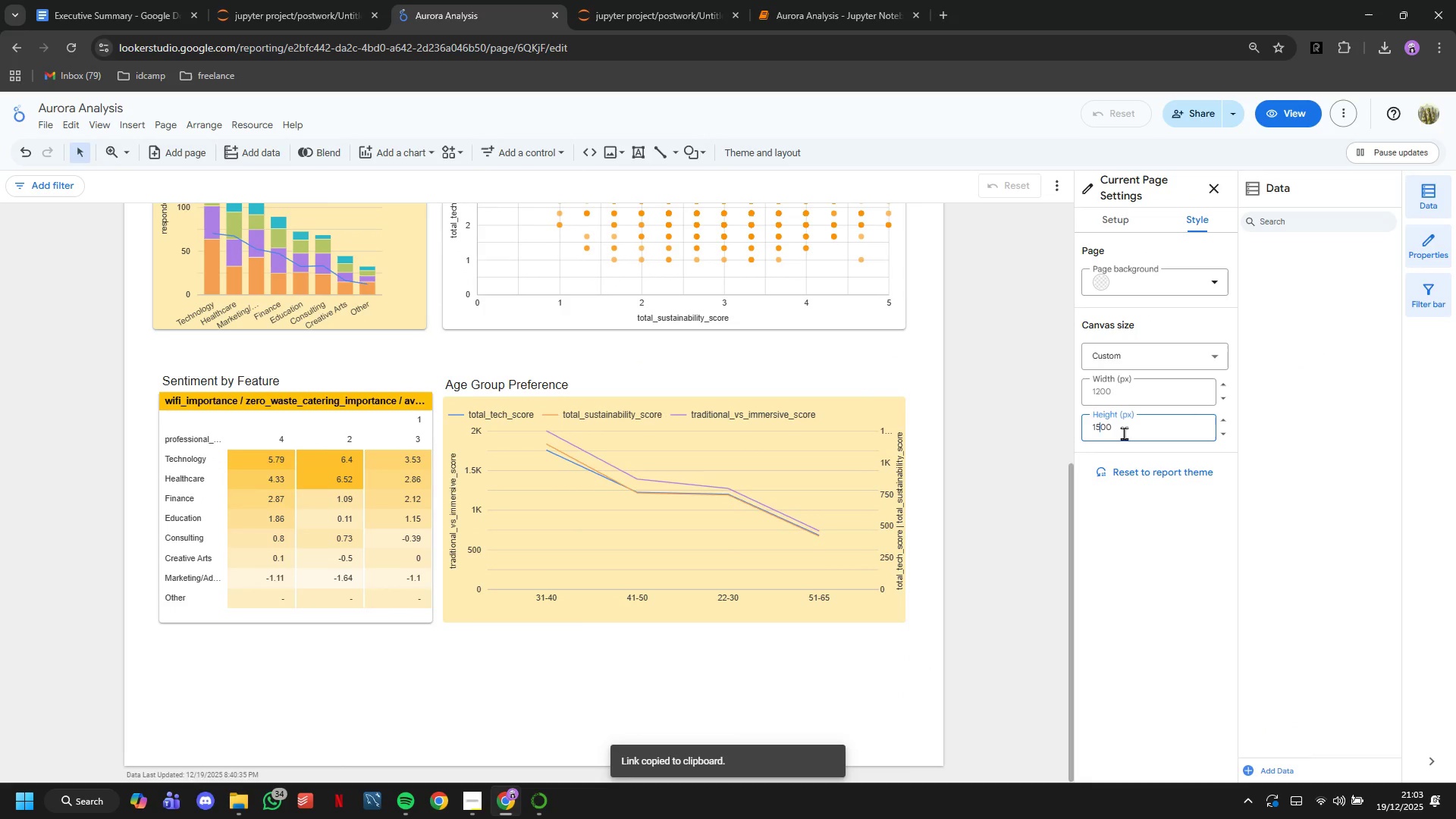 
key(ArrowLeft)
 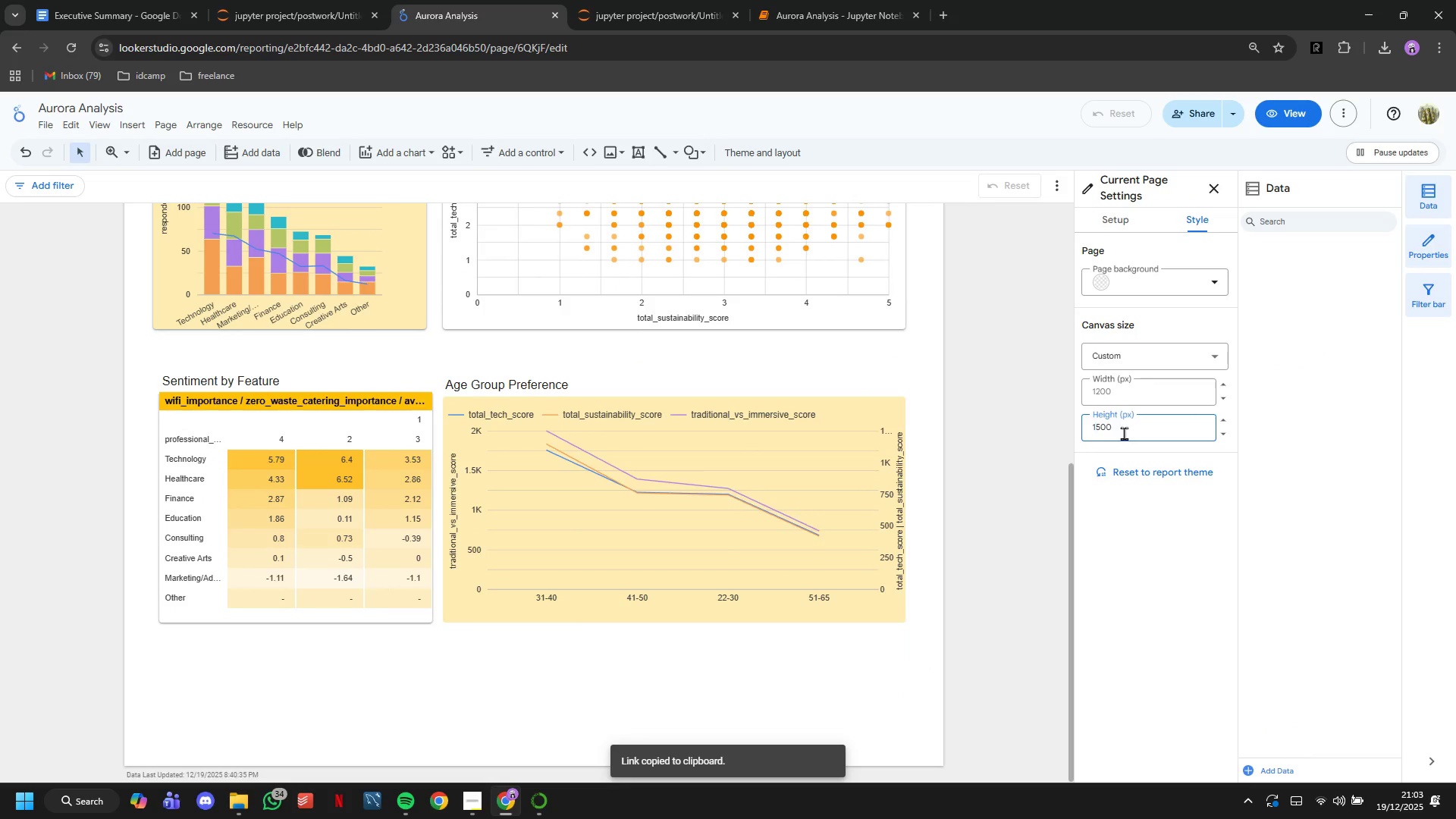 
key(ArrowRight)
 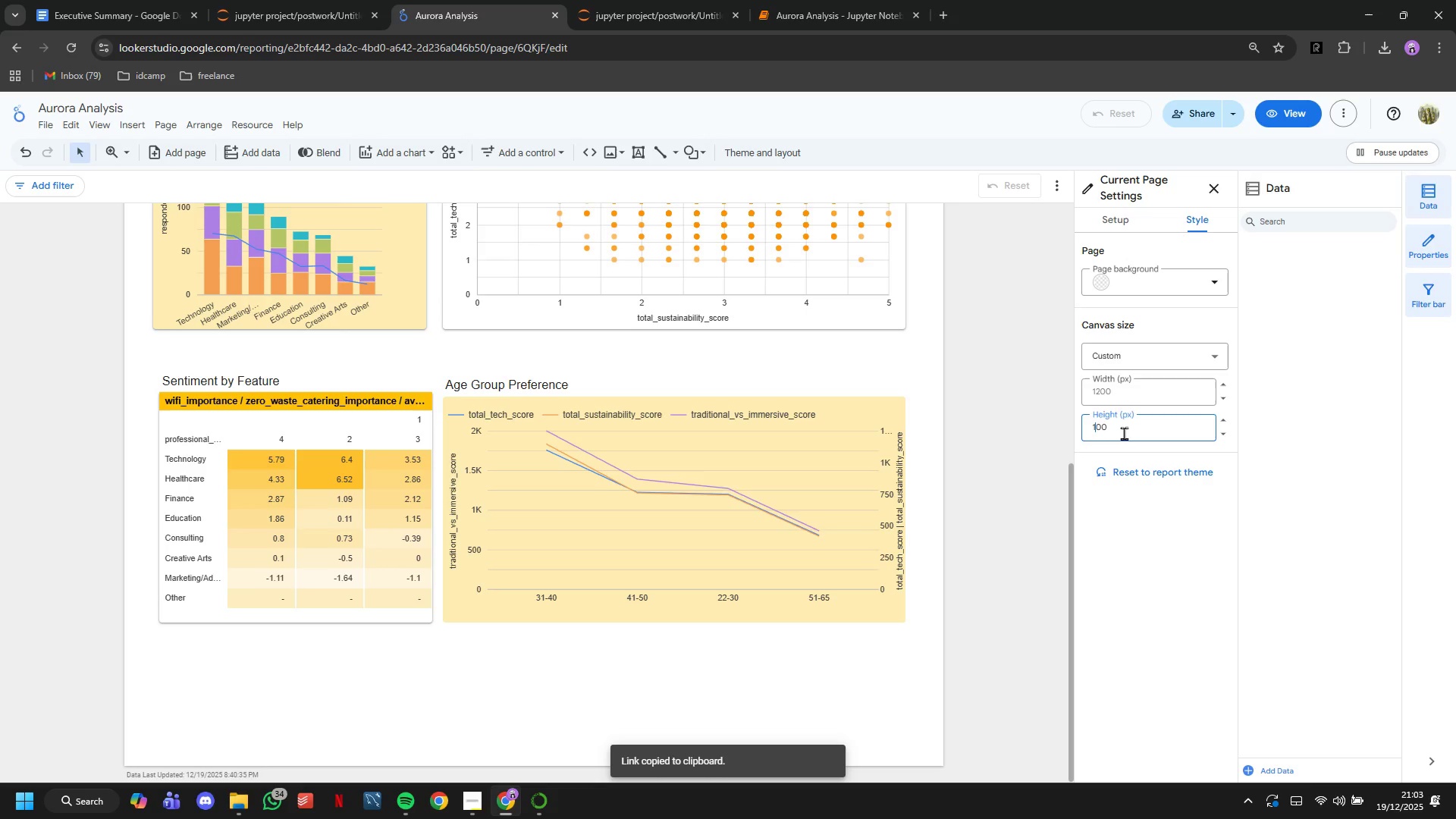 
key(Backspace)
 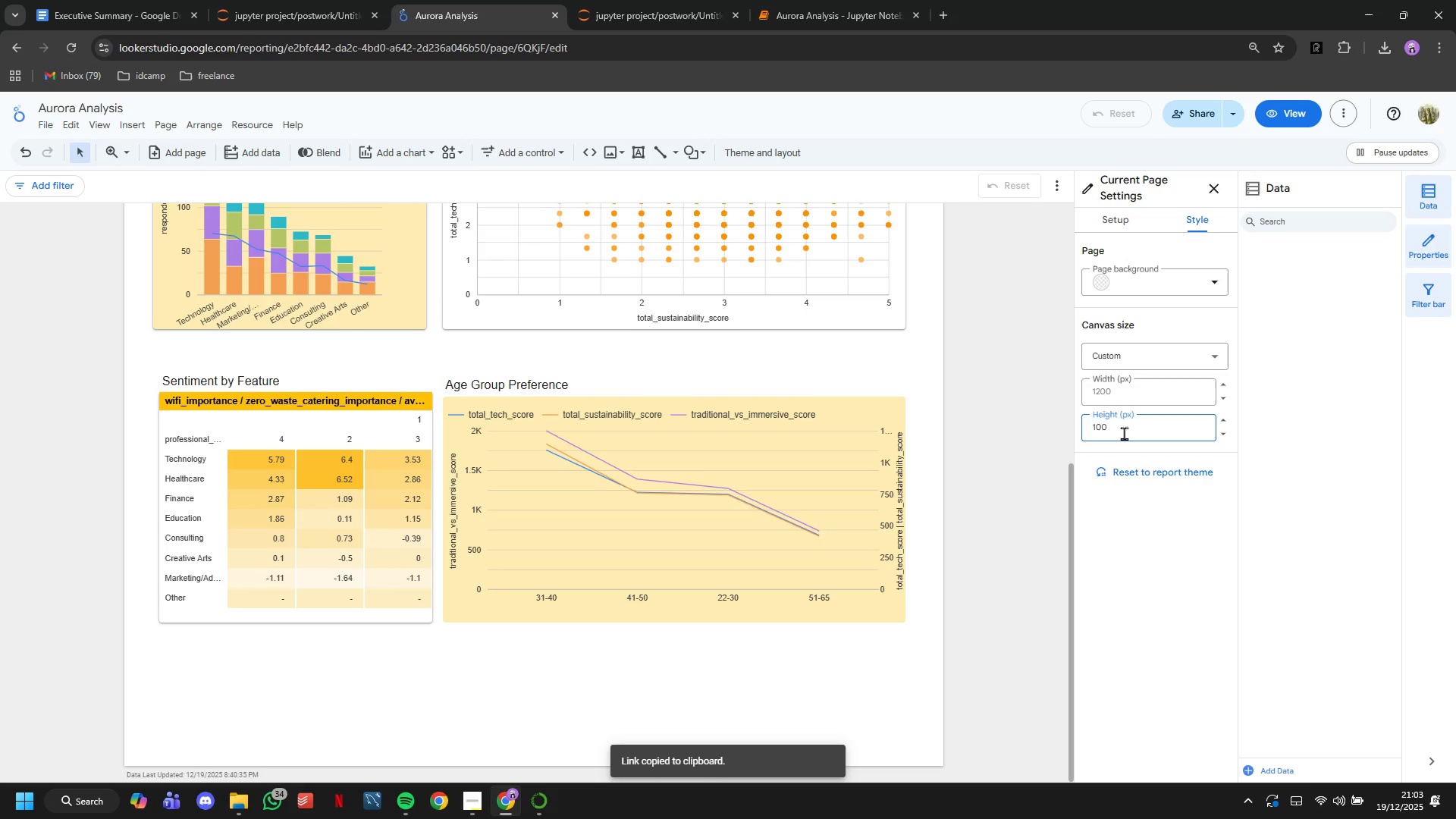 
key(4)
 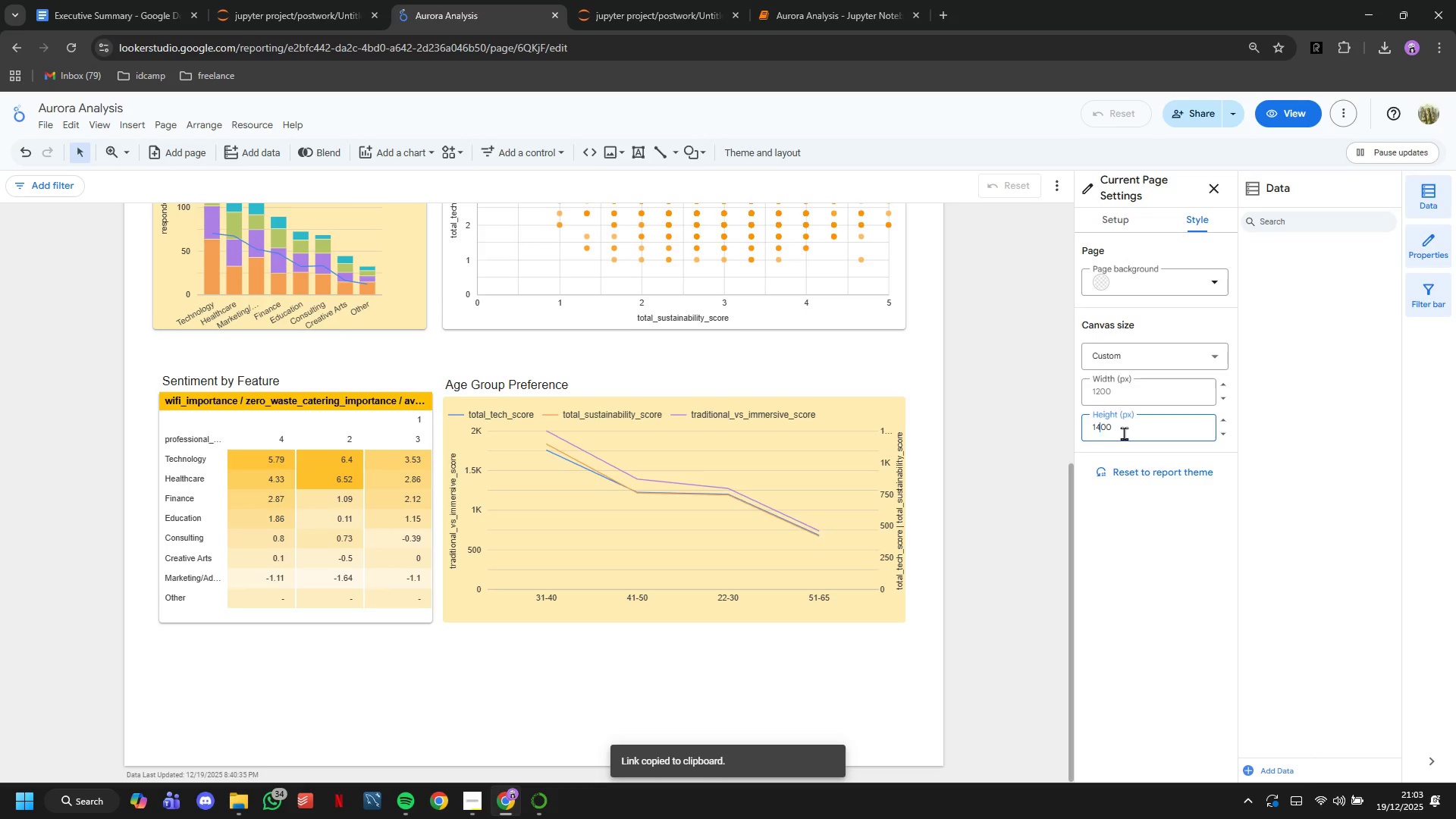 
key(Enter)
 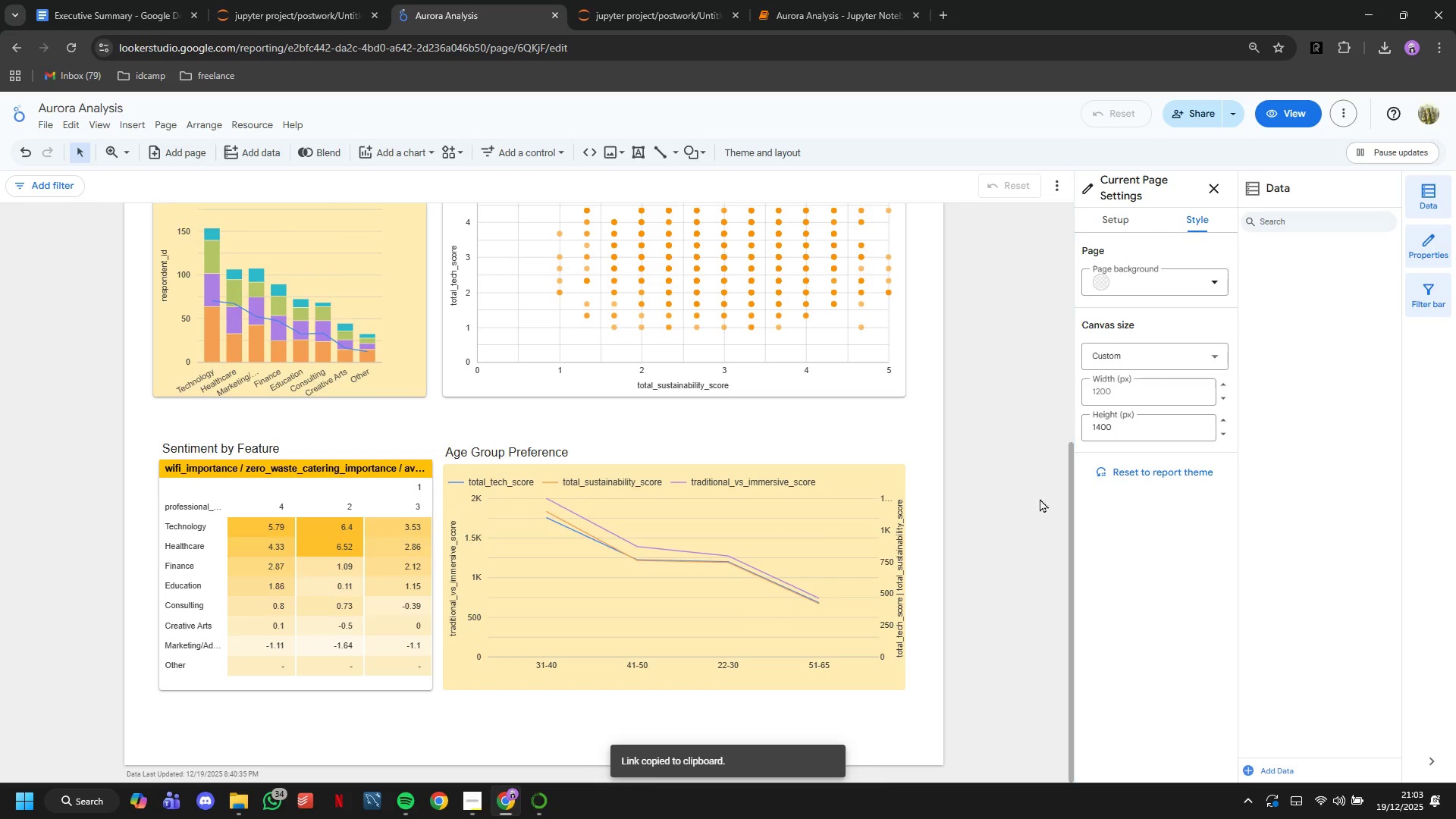 
scroll: coordinate [964, 518], scroll_direction: none, amount: 0.0
 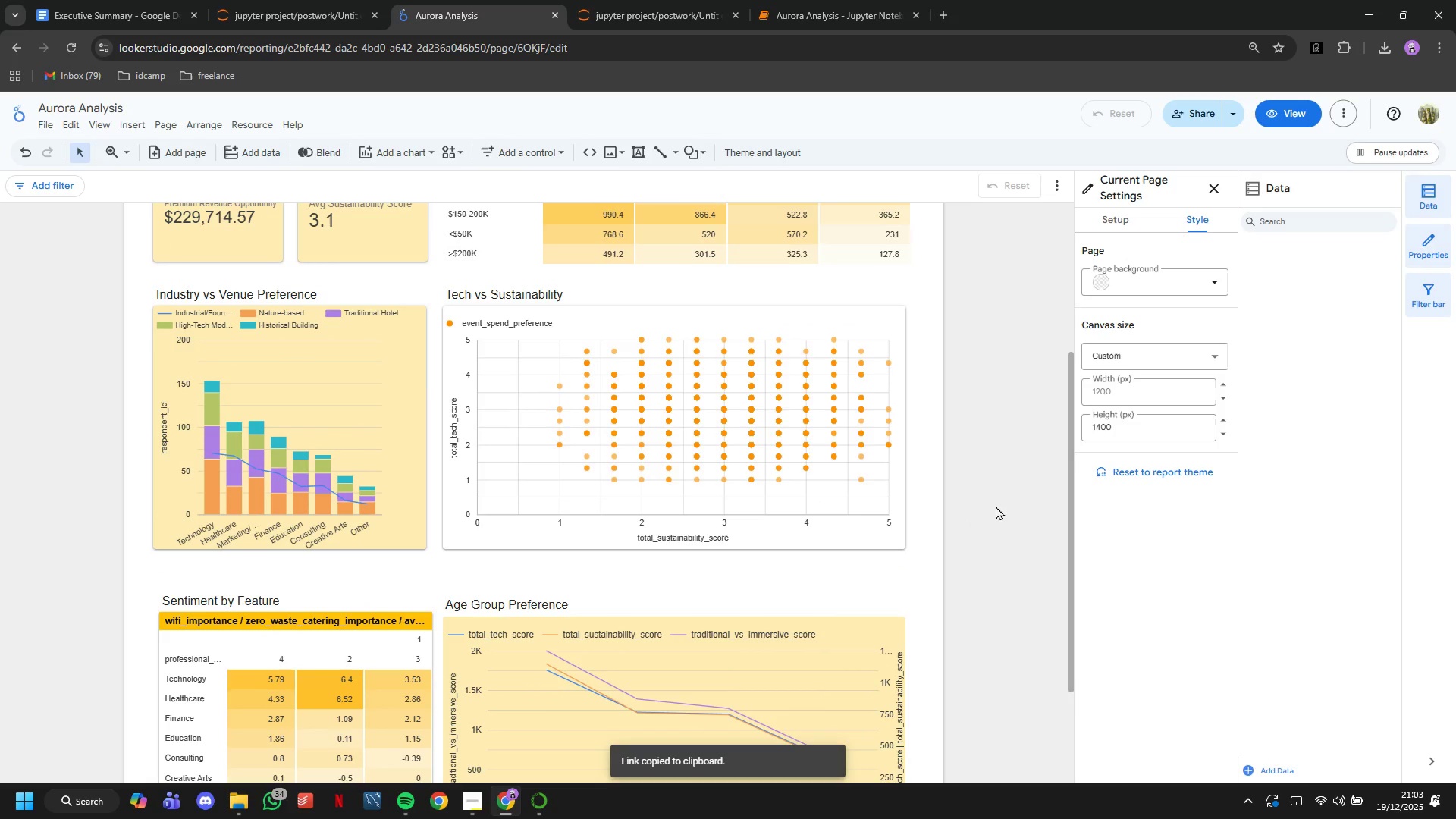 
left_click([996, 506])
 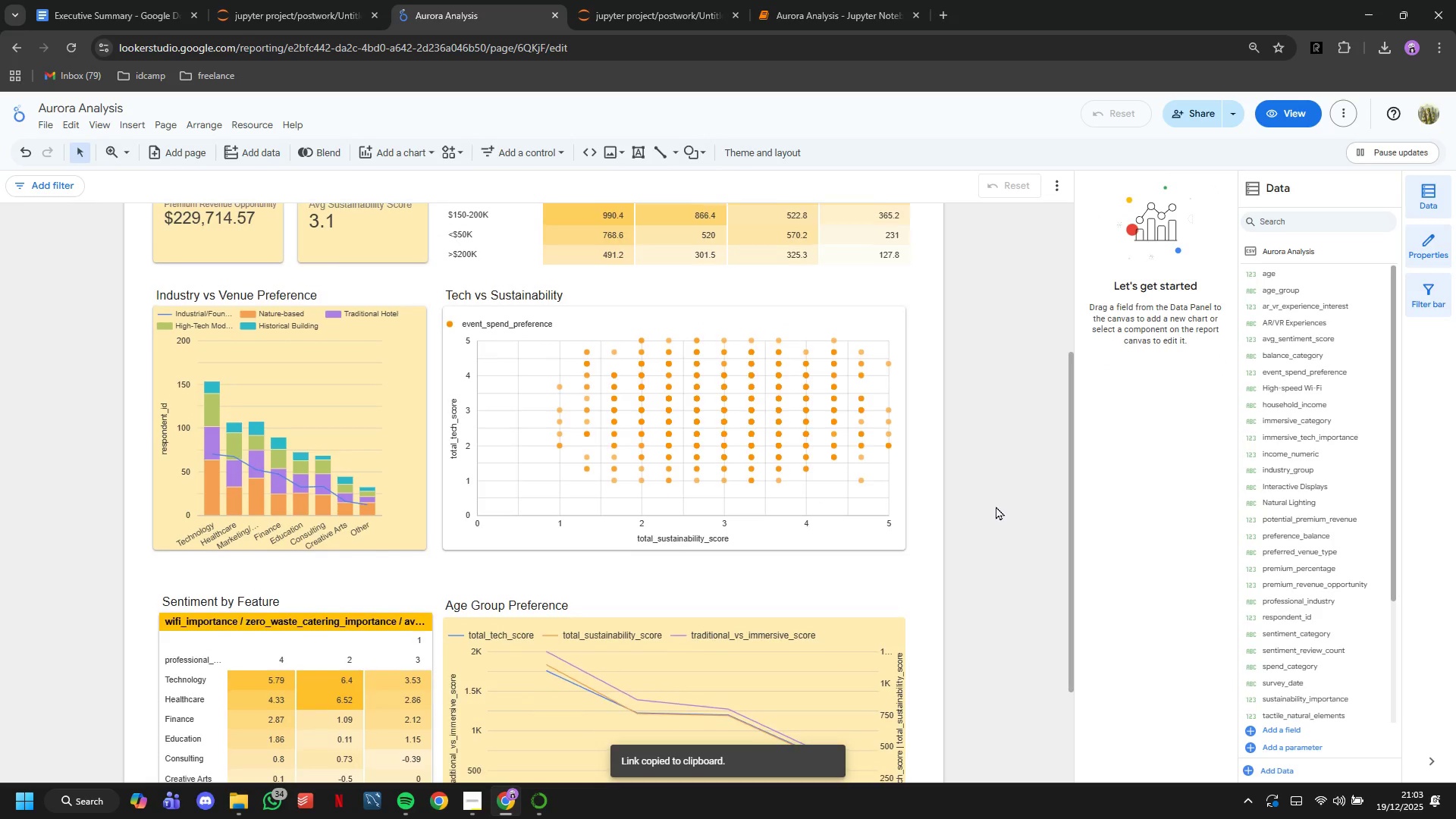 
scroll: coordinate [996, 506], scroll_direction: up, amount: 3.0
 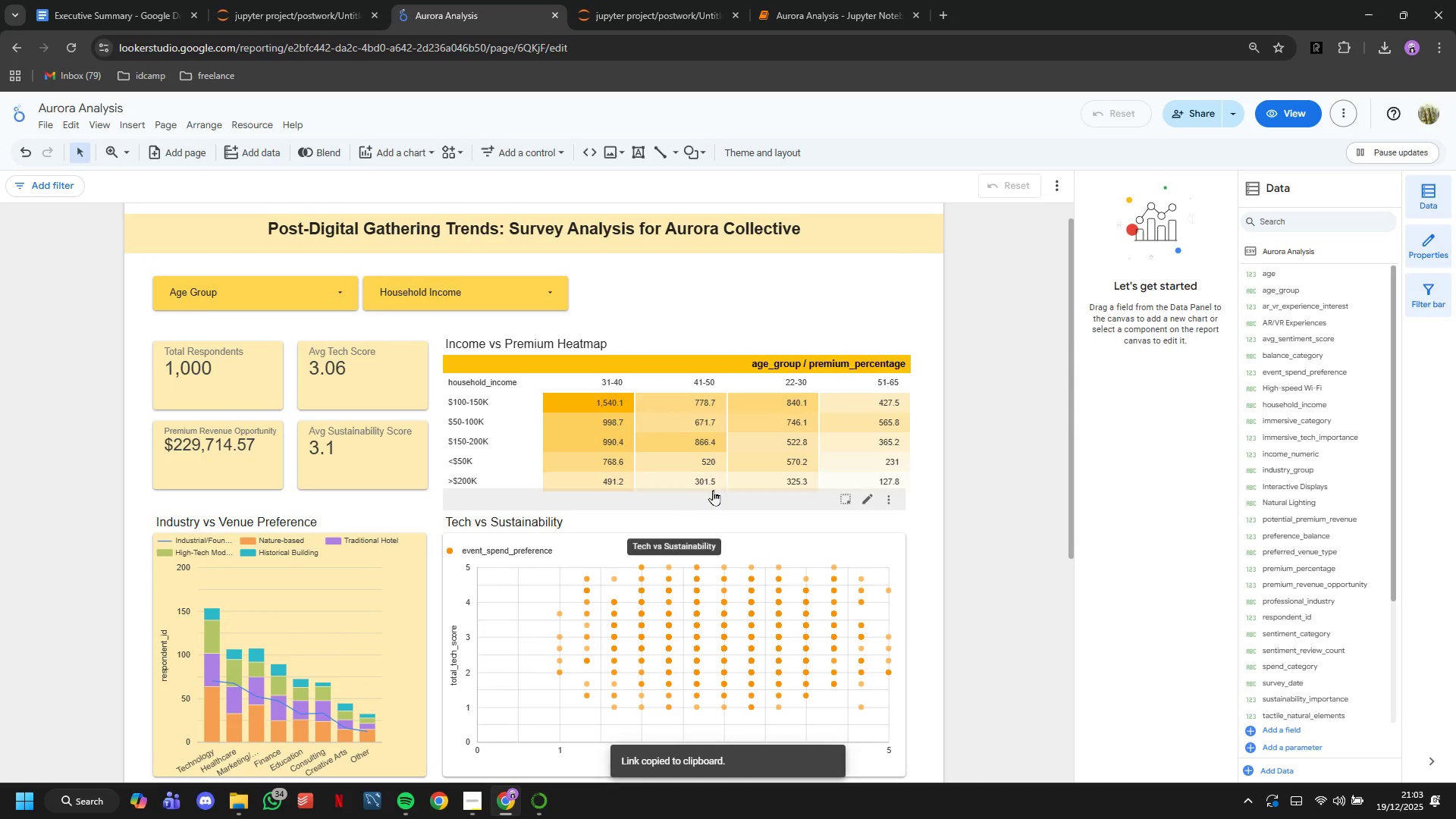 